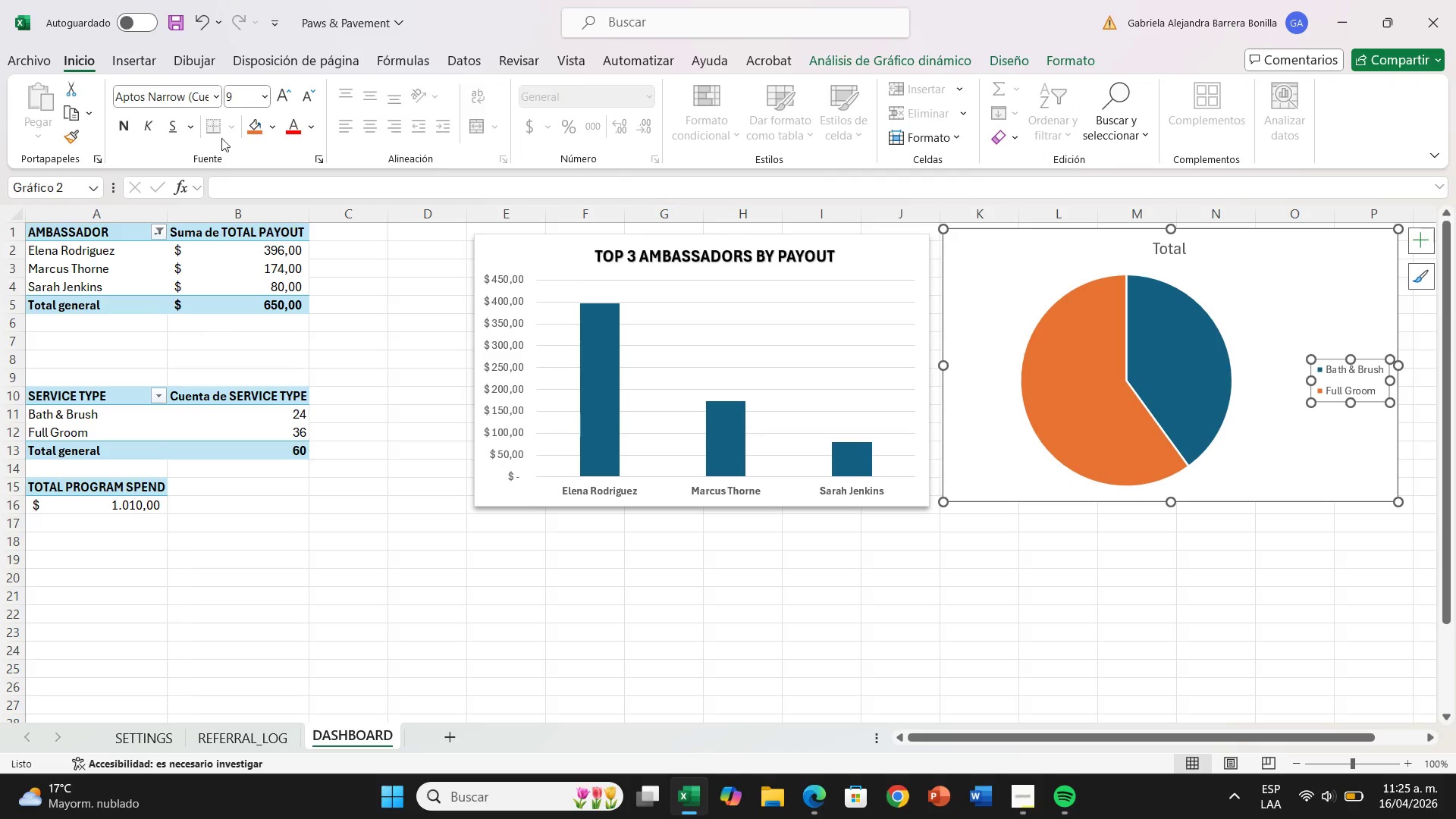 
left_click([127, 119])
 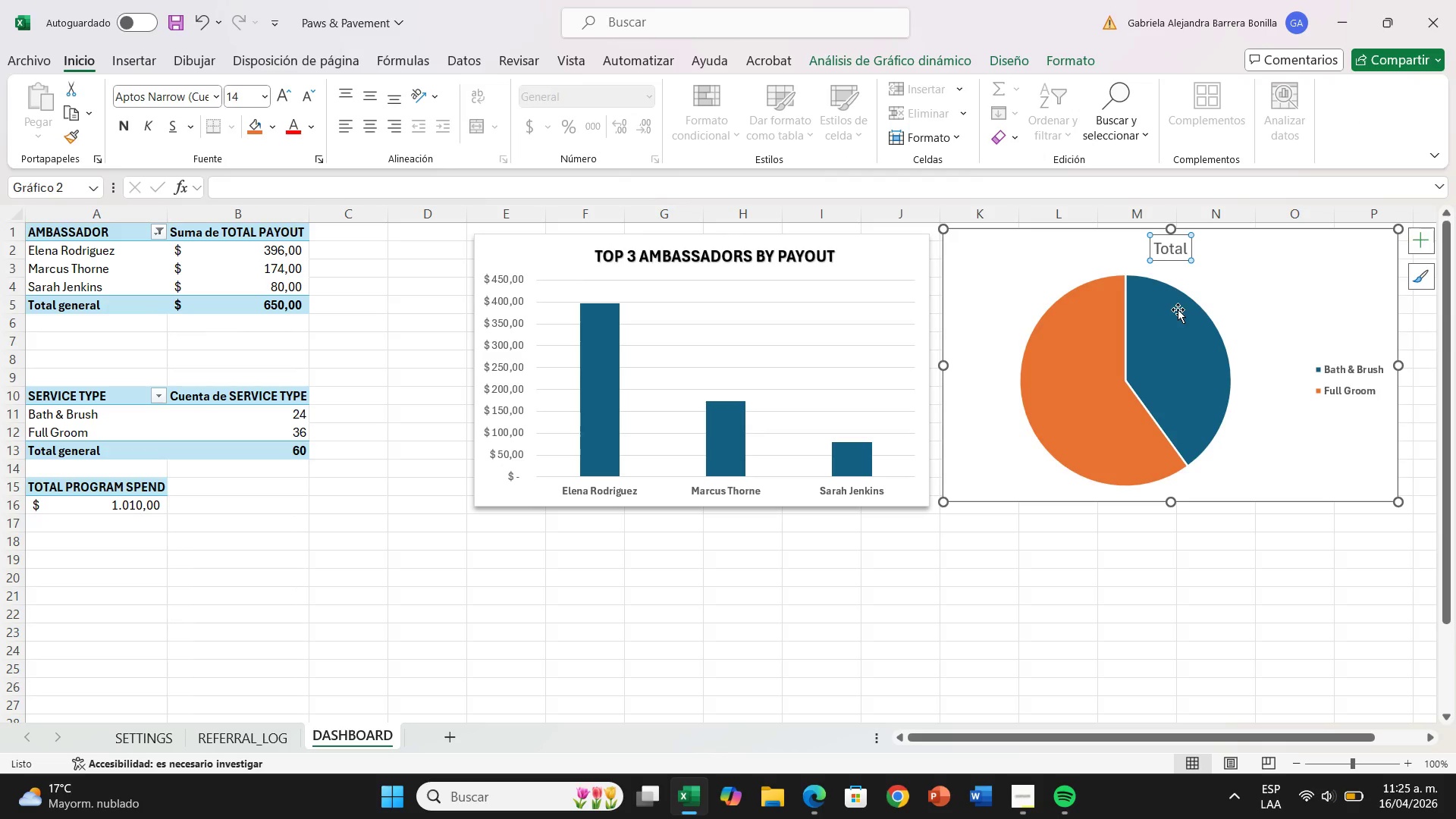 
left_click([1071, 341])
 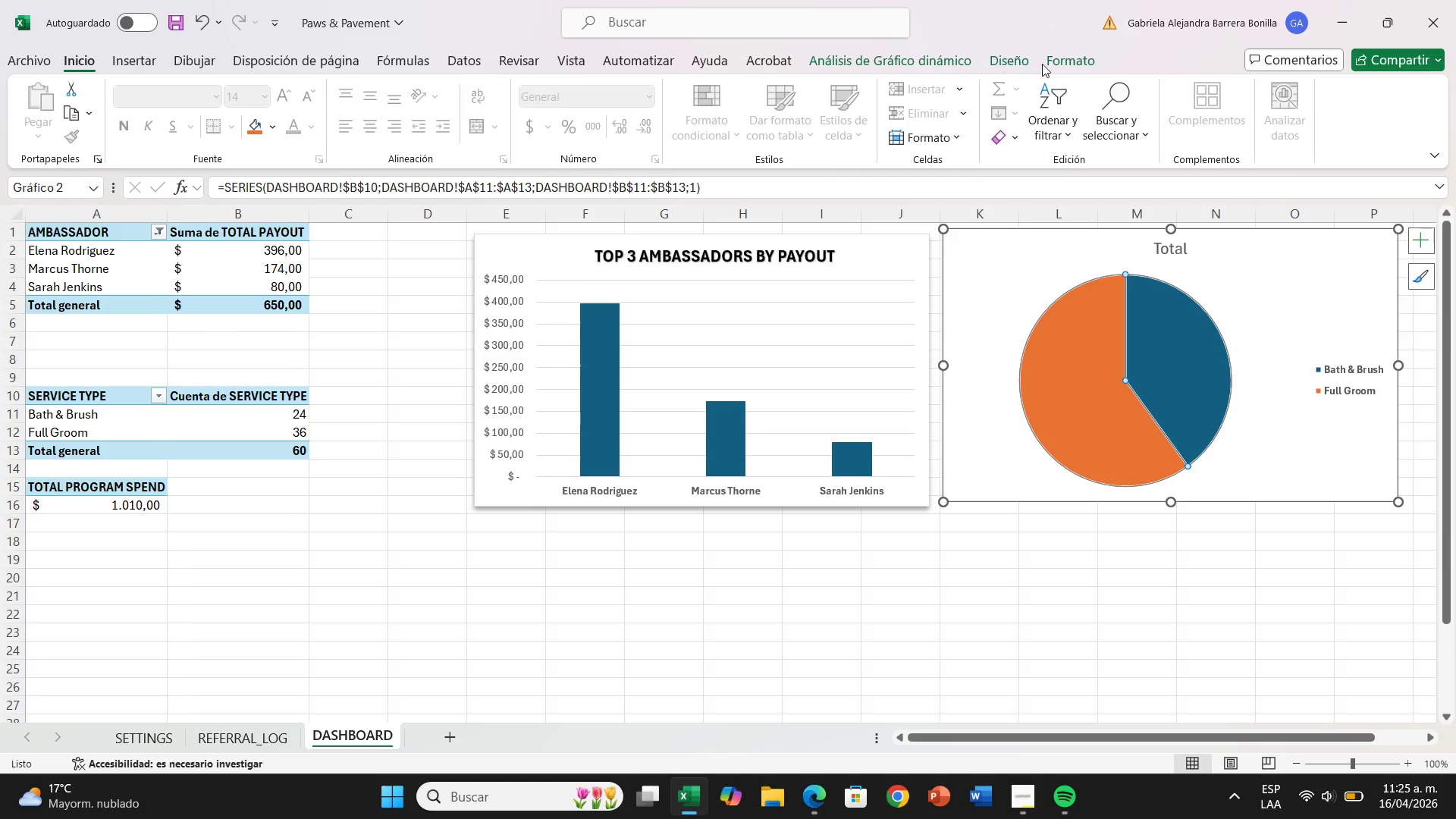 
left_click([993, 61])
 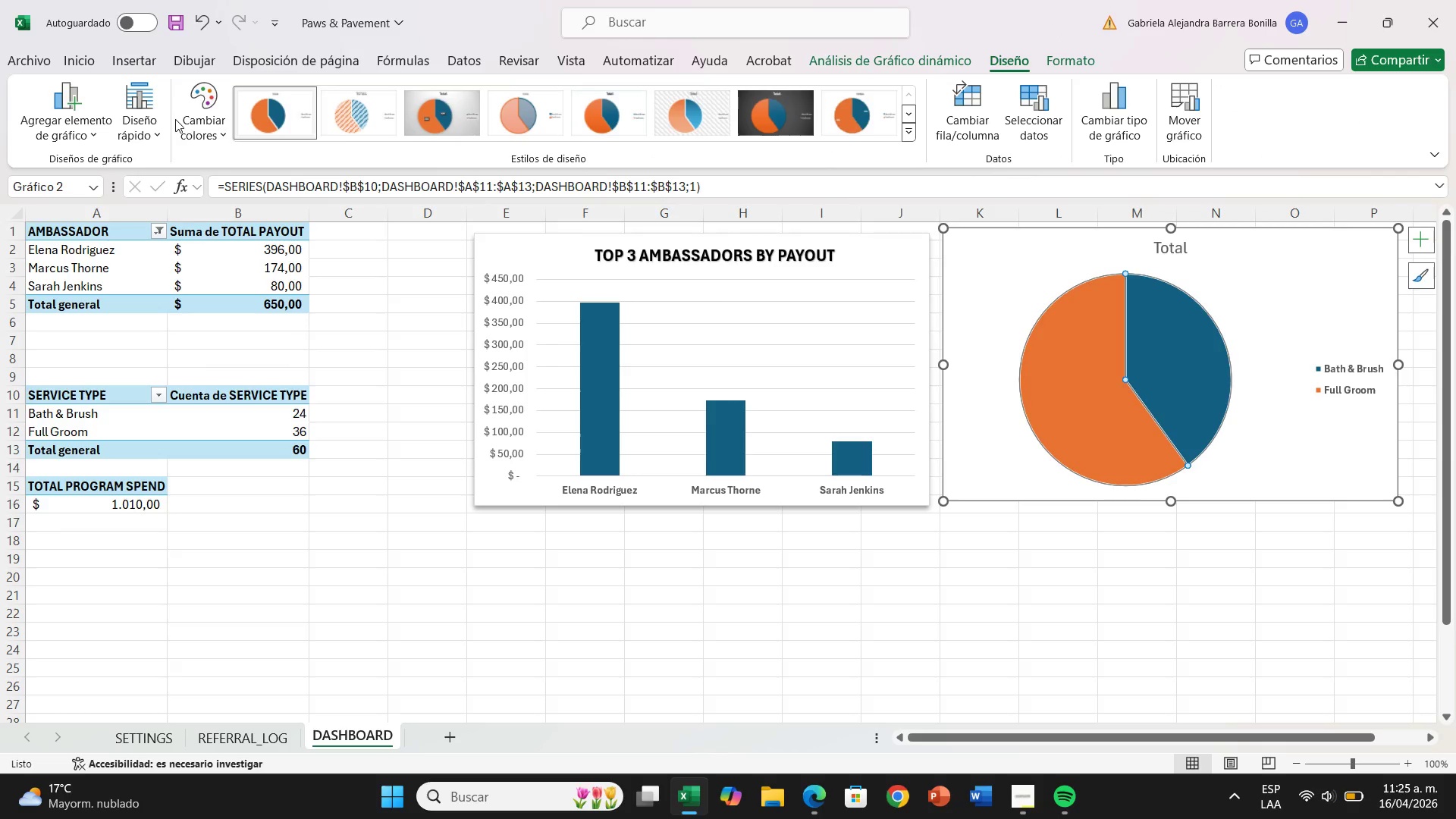 
double_click([215, 124])
 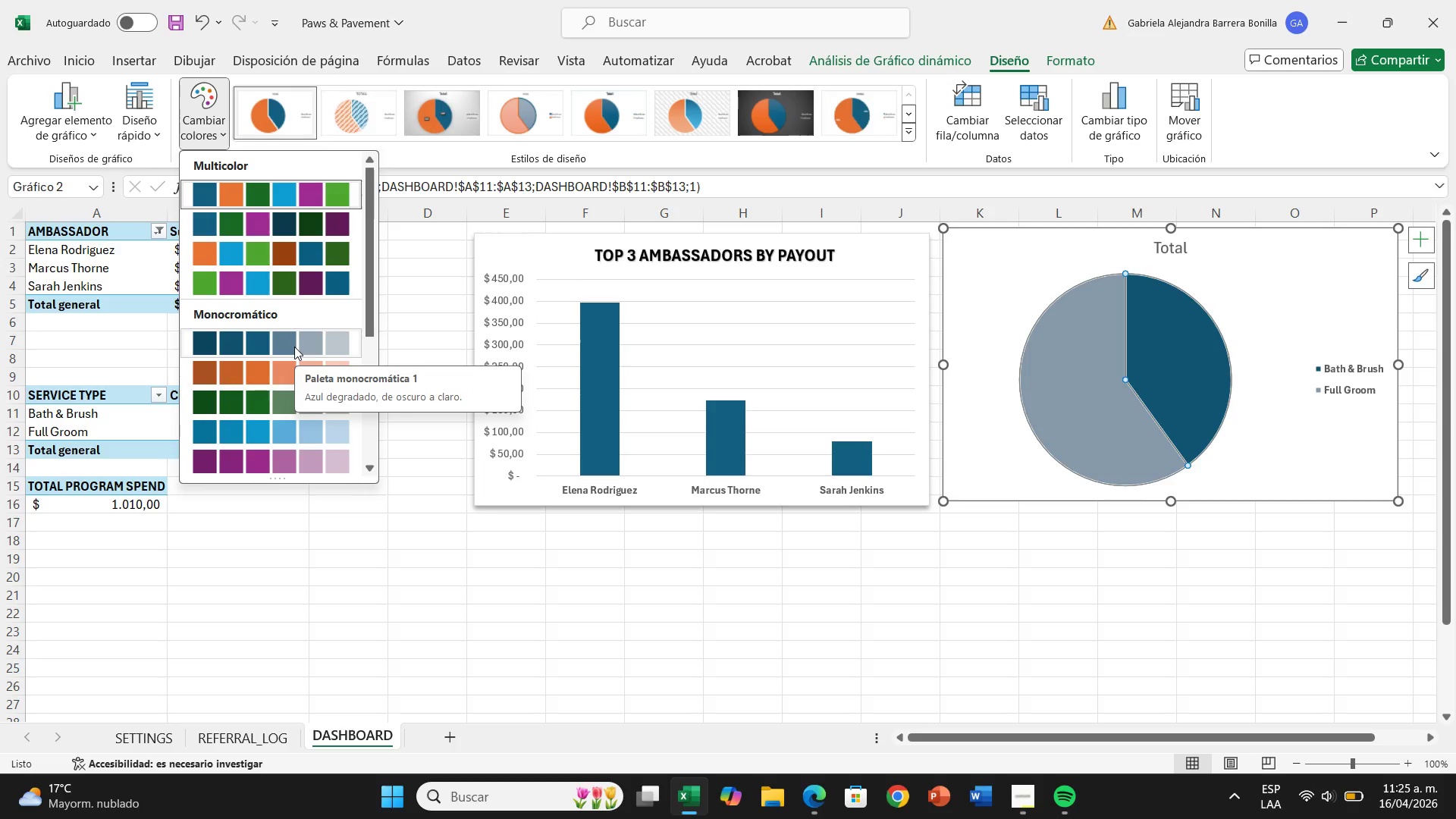 
left_click([294, 347])
 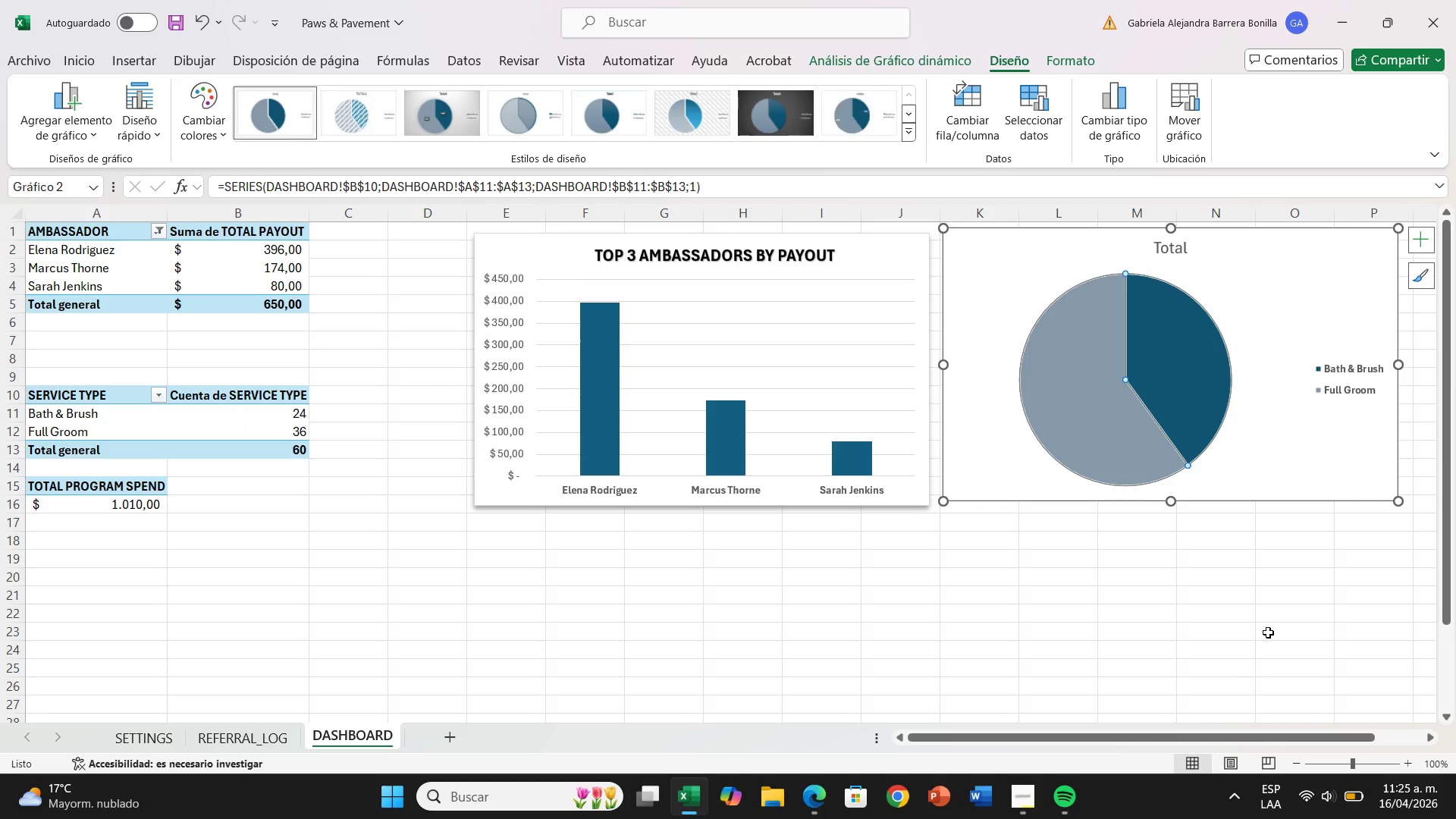 
left_click([1267, 632])
 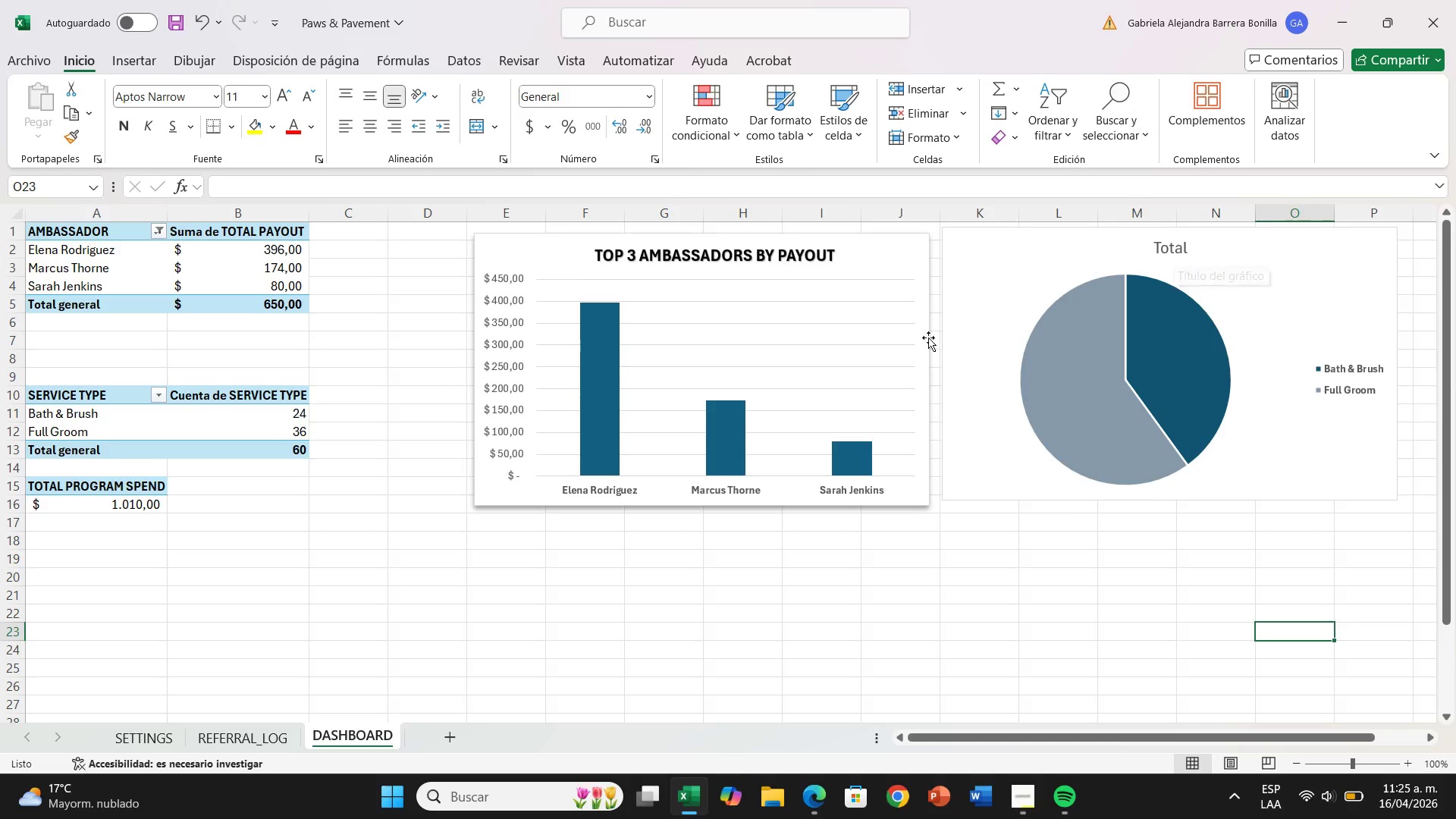 
wait(7.88)
 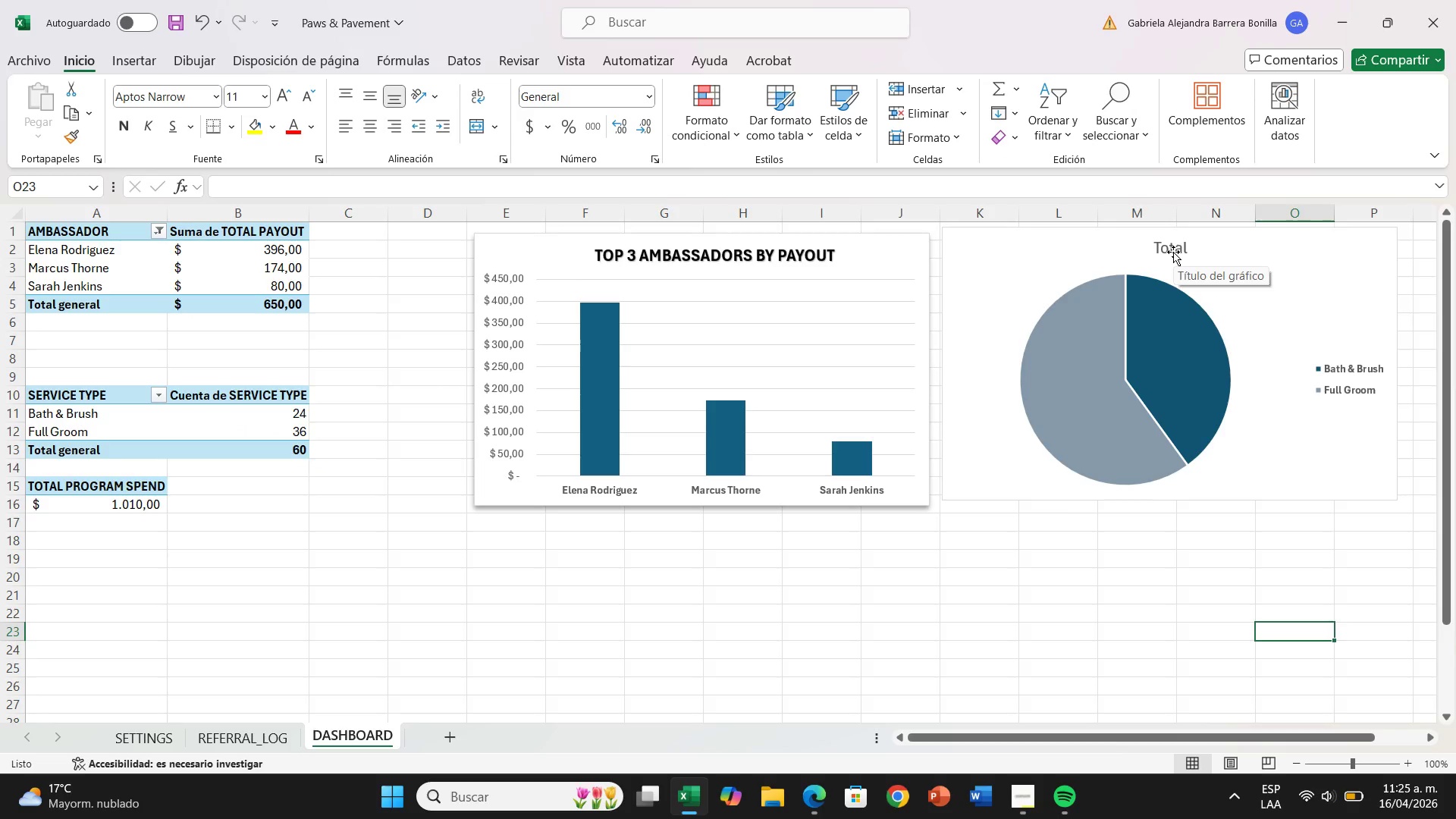 
left_click([102, 505])
 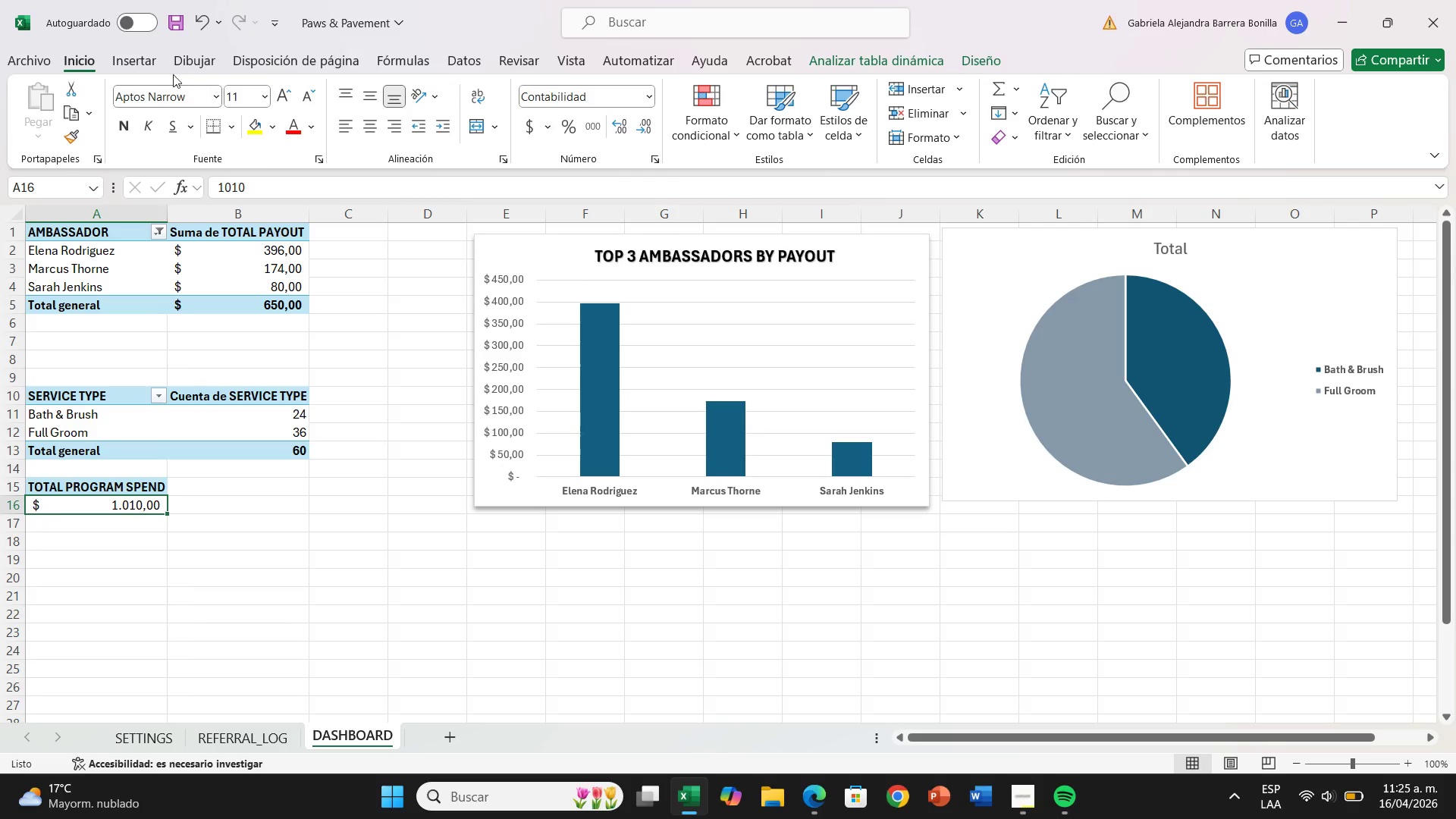 
left_click([139, 65])
 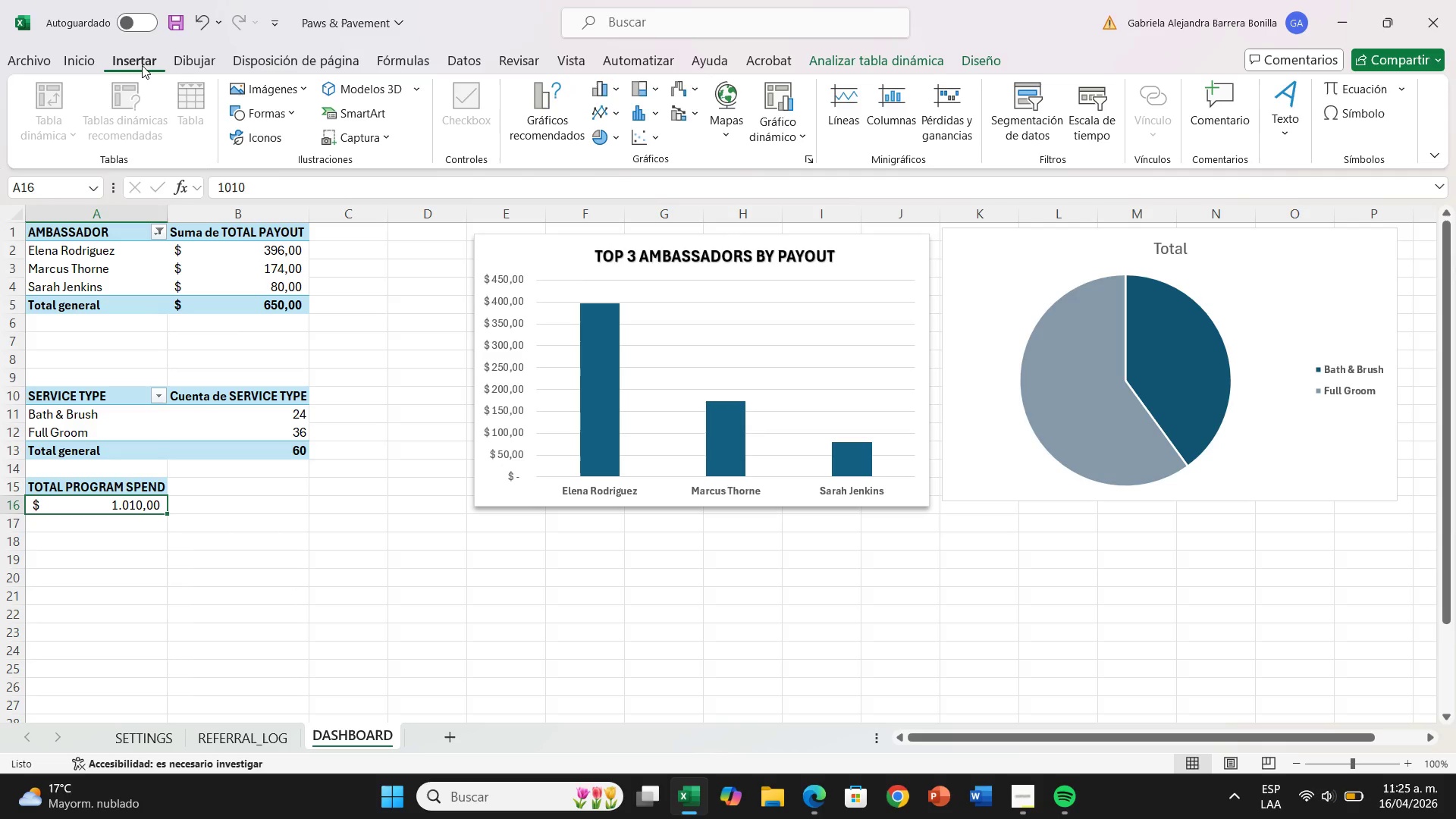 
wait(9.27)
 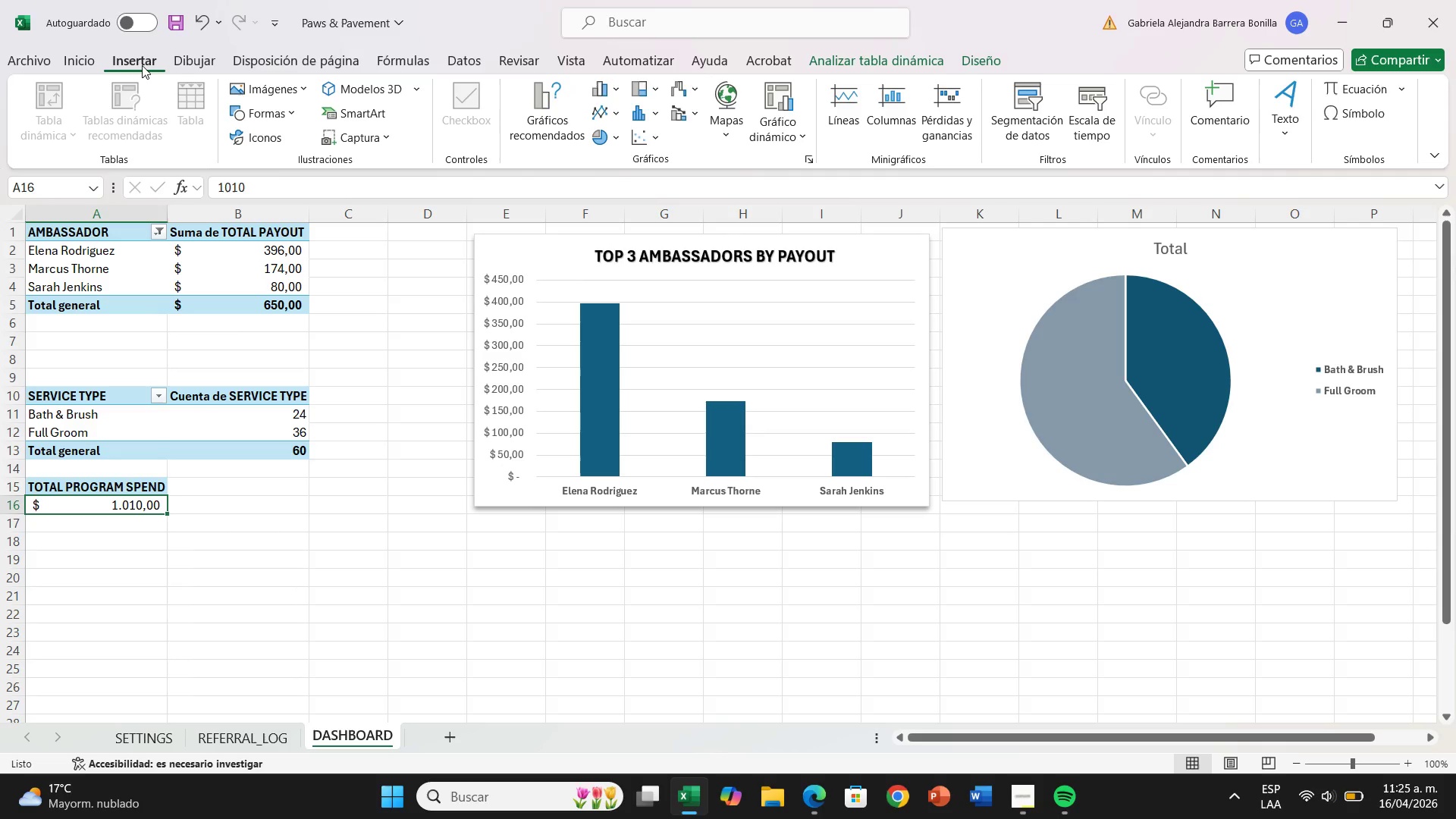 
left_click([555, 121])
 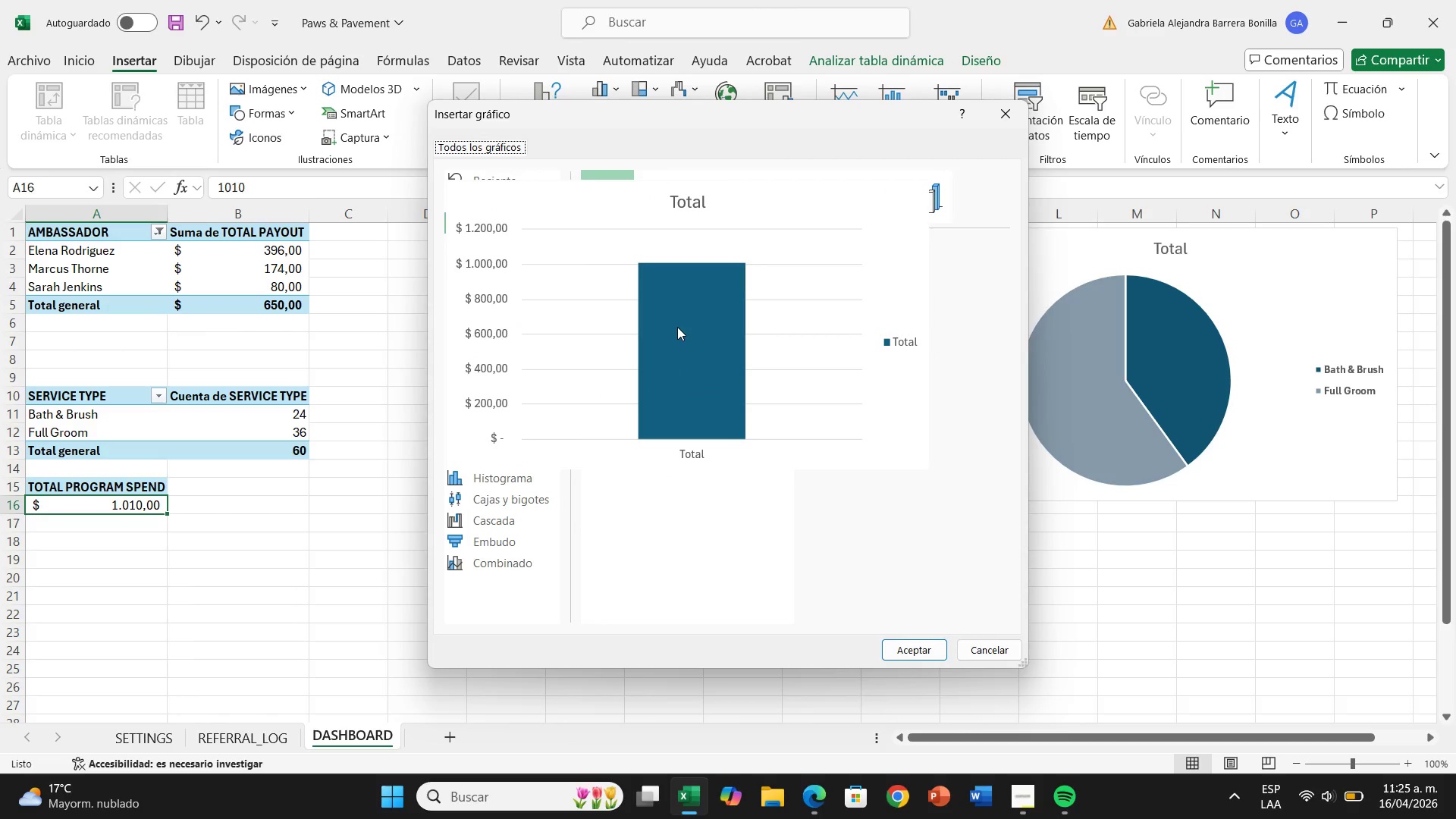 
left_click([677, 327])
 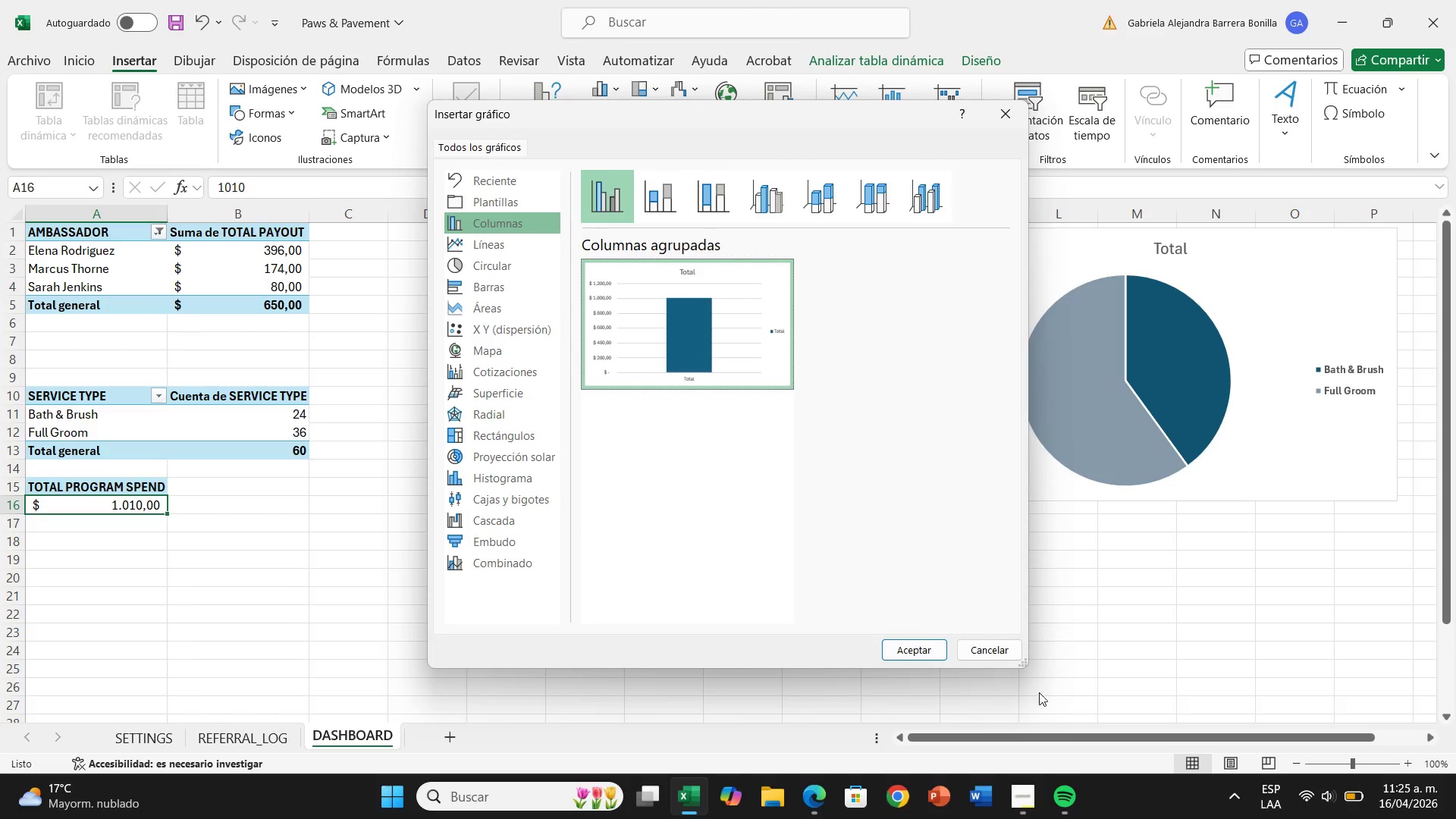 
left_click([929, 658])
 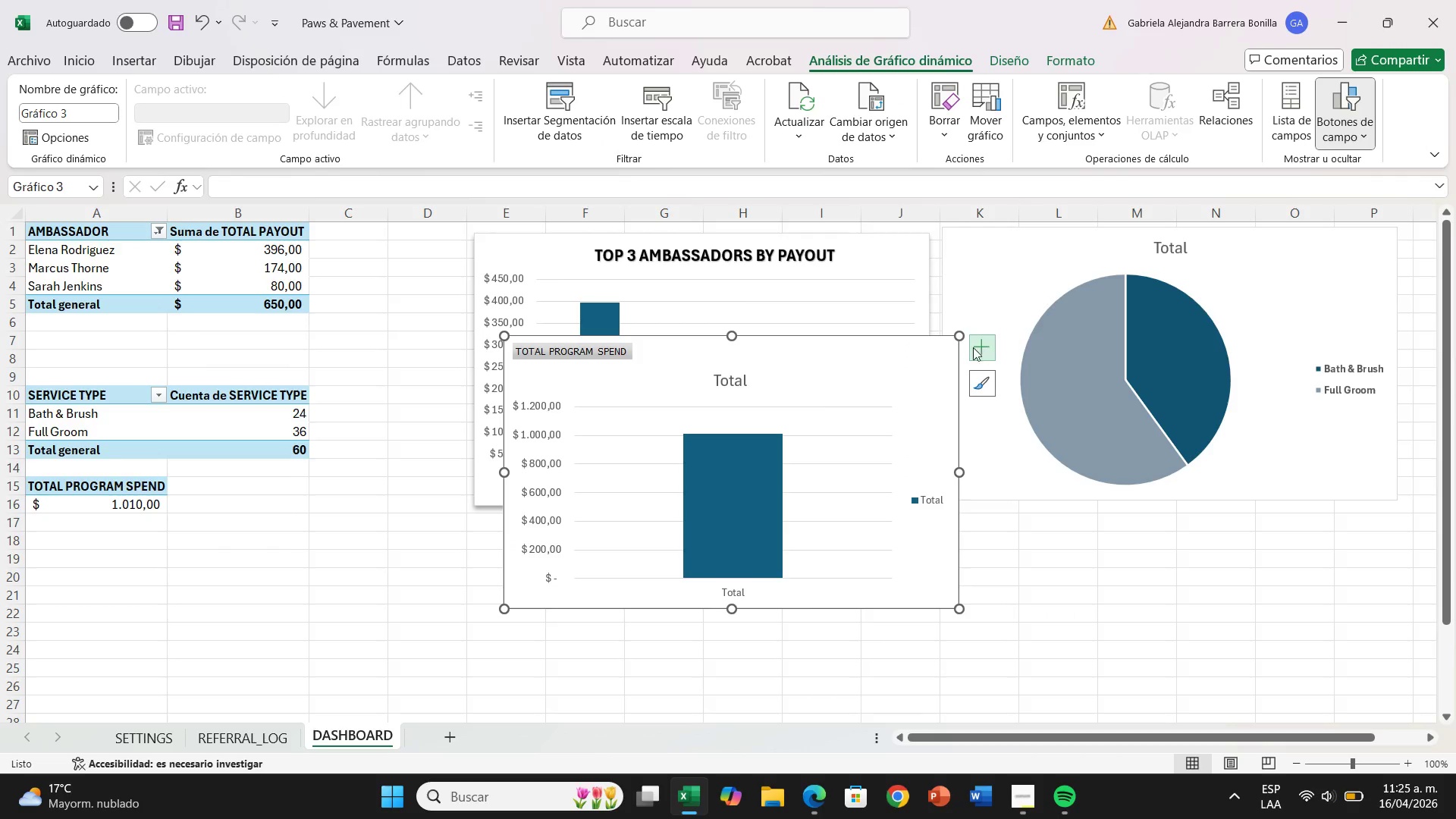 
left_click_drag(start_coordinate=[896, 372], to_coordinate=[860, 522])
 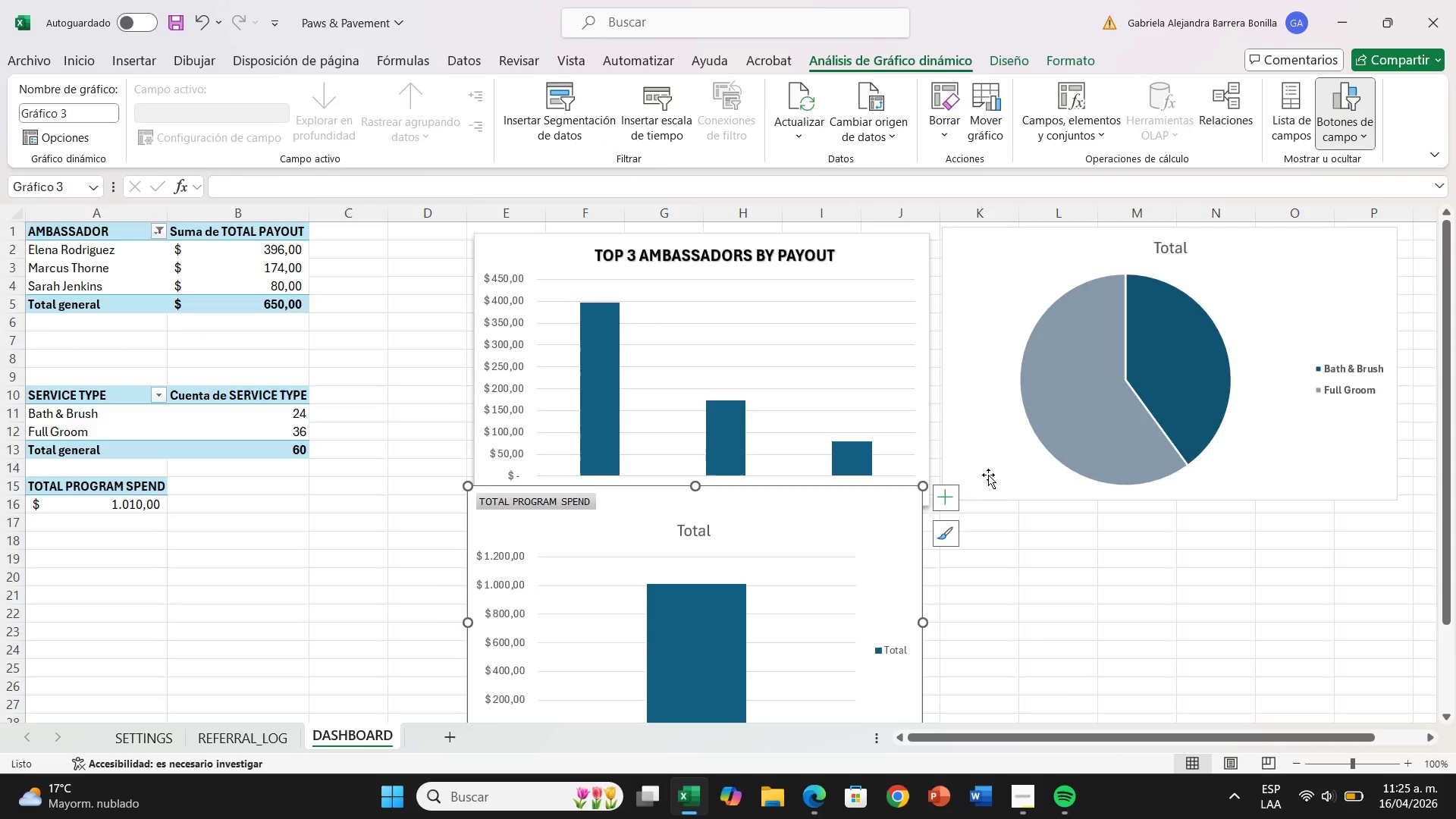 
scroll: coordinate [989, 481], scroll_direction: down, amount: 2.0
 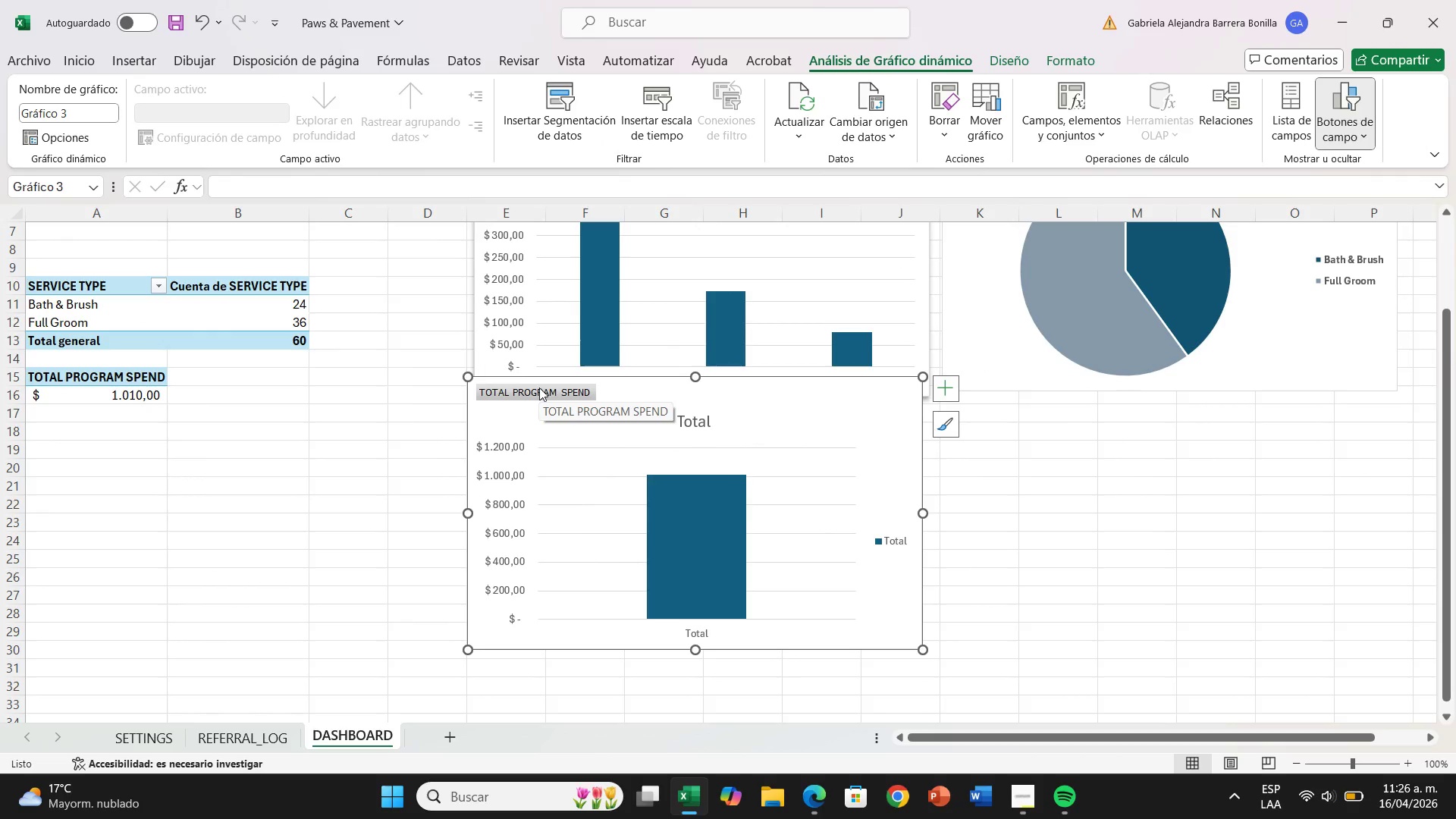 
right_click([541, 388])
 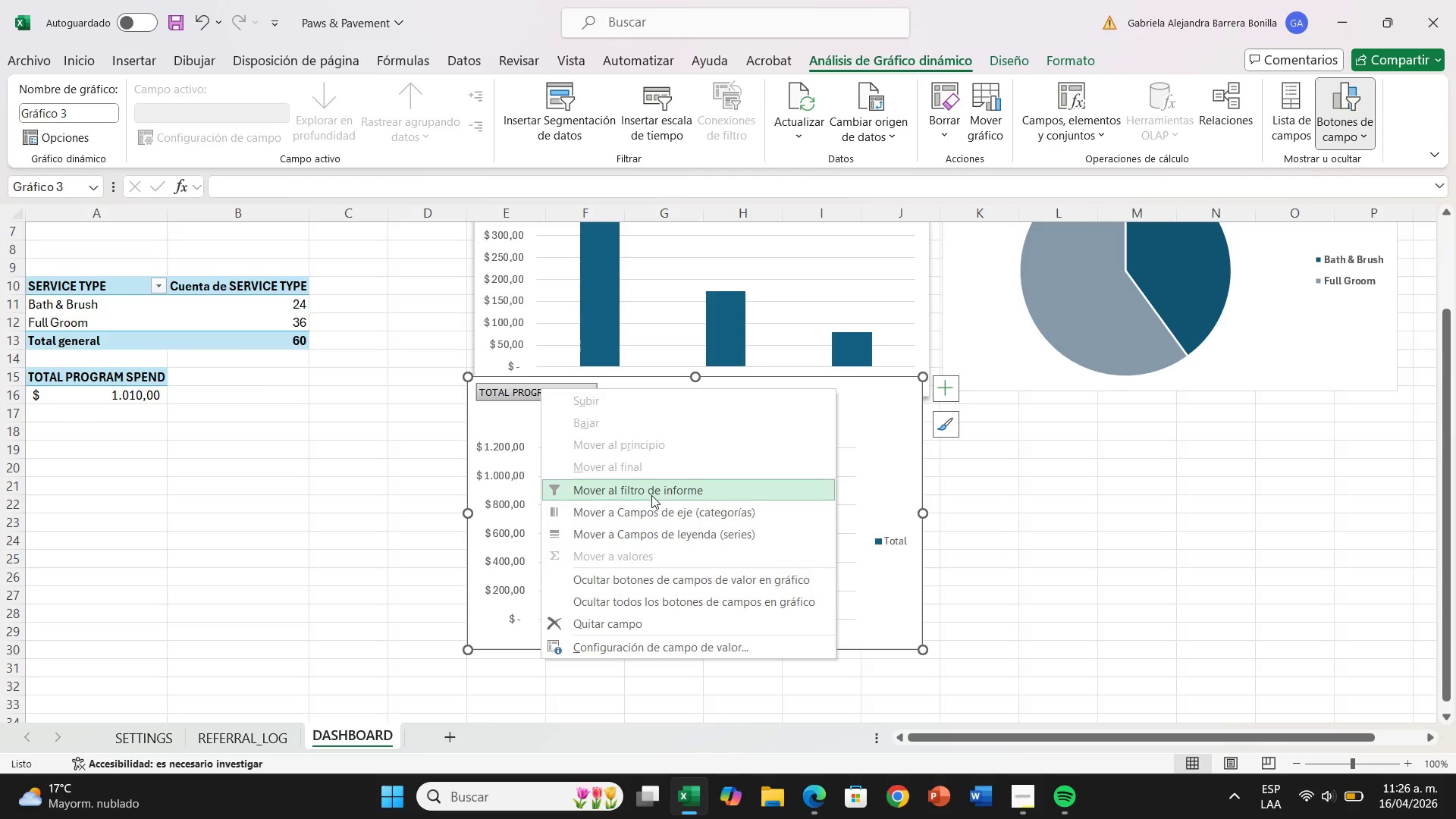 
wait(6.02)
 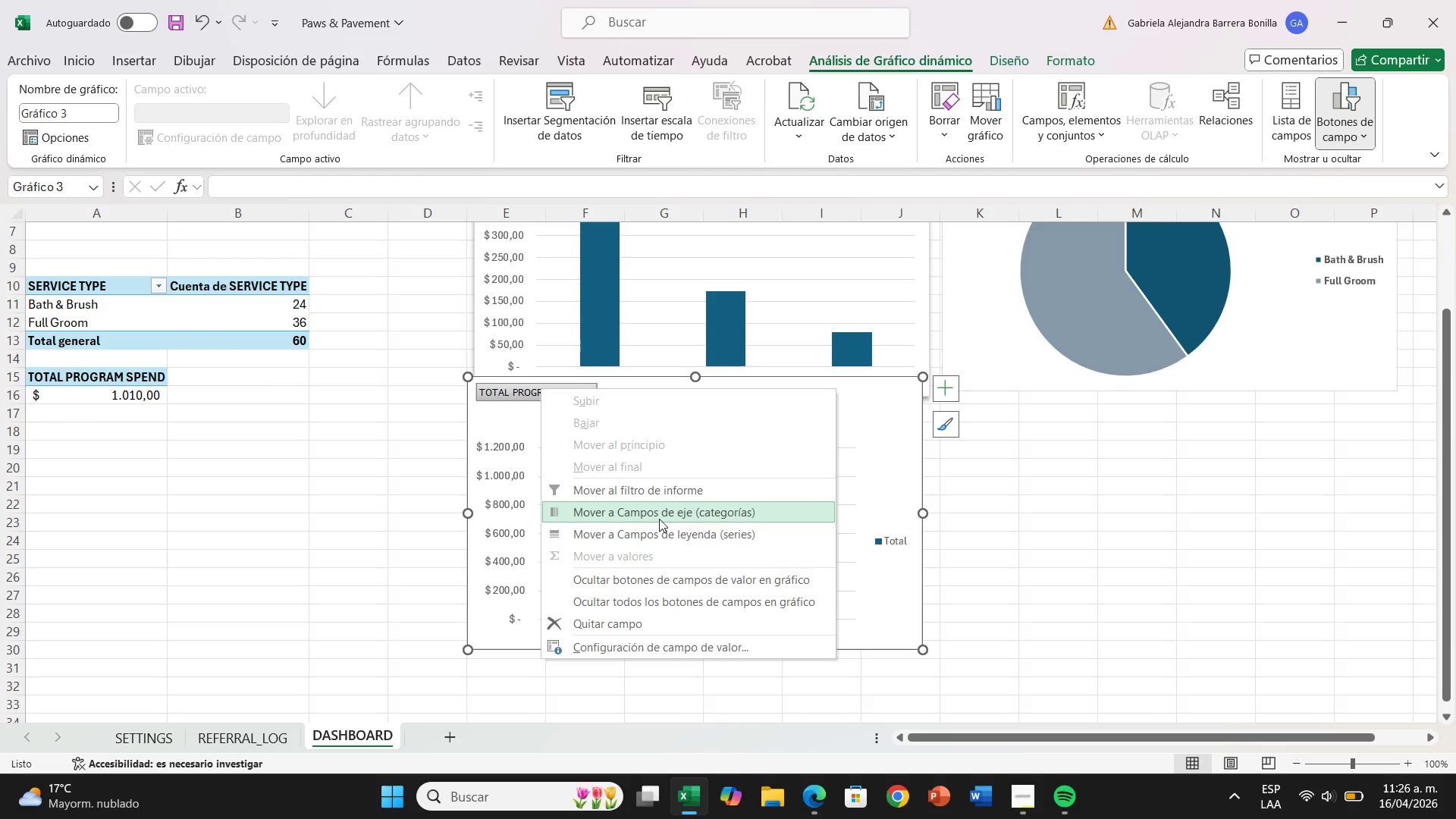 
left_click([656, 606])
 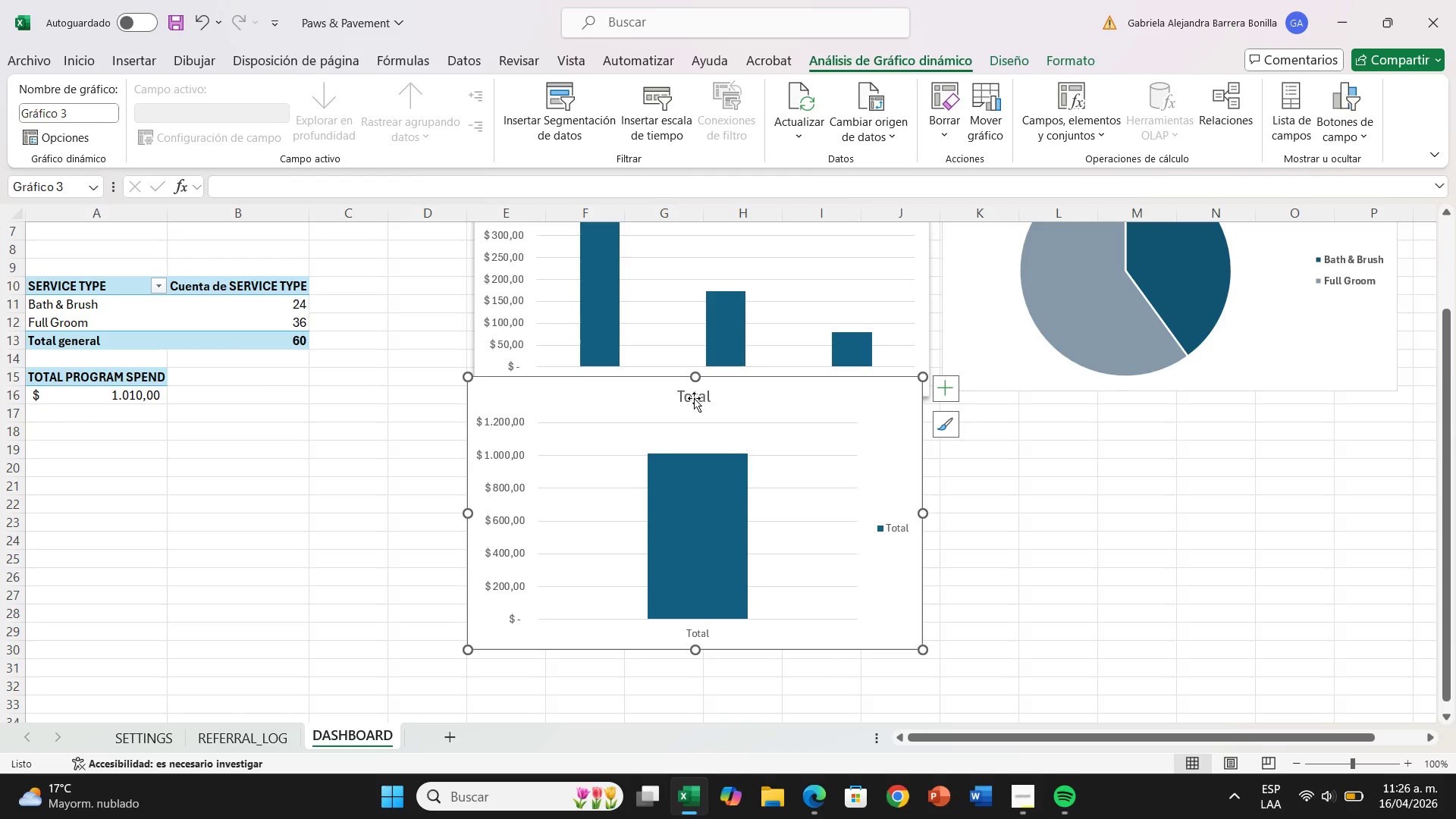 
double_click([697, 398])
 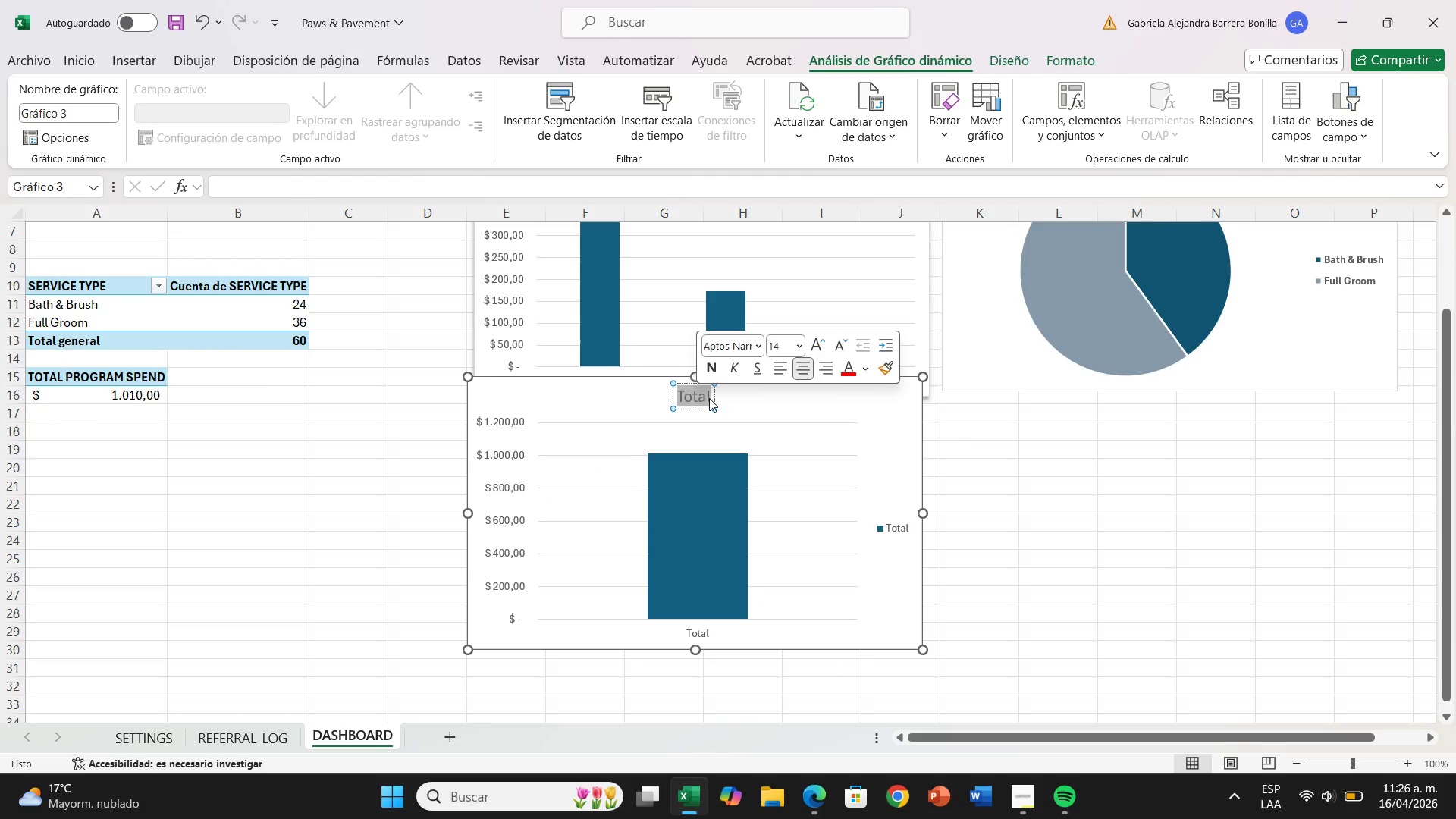 
left_click([709, 398])
 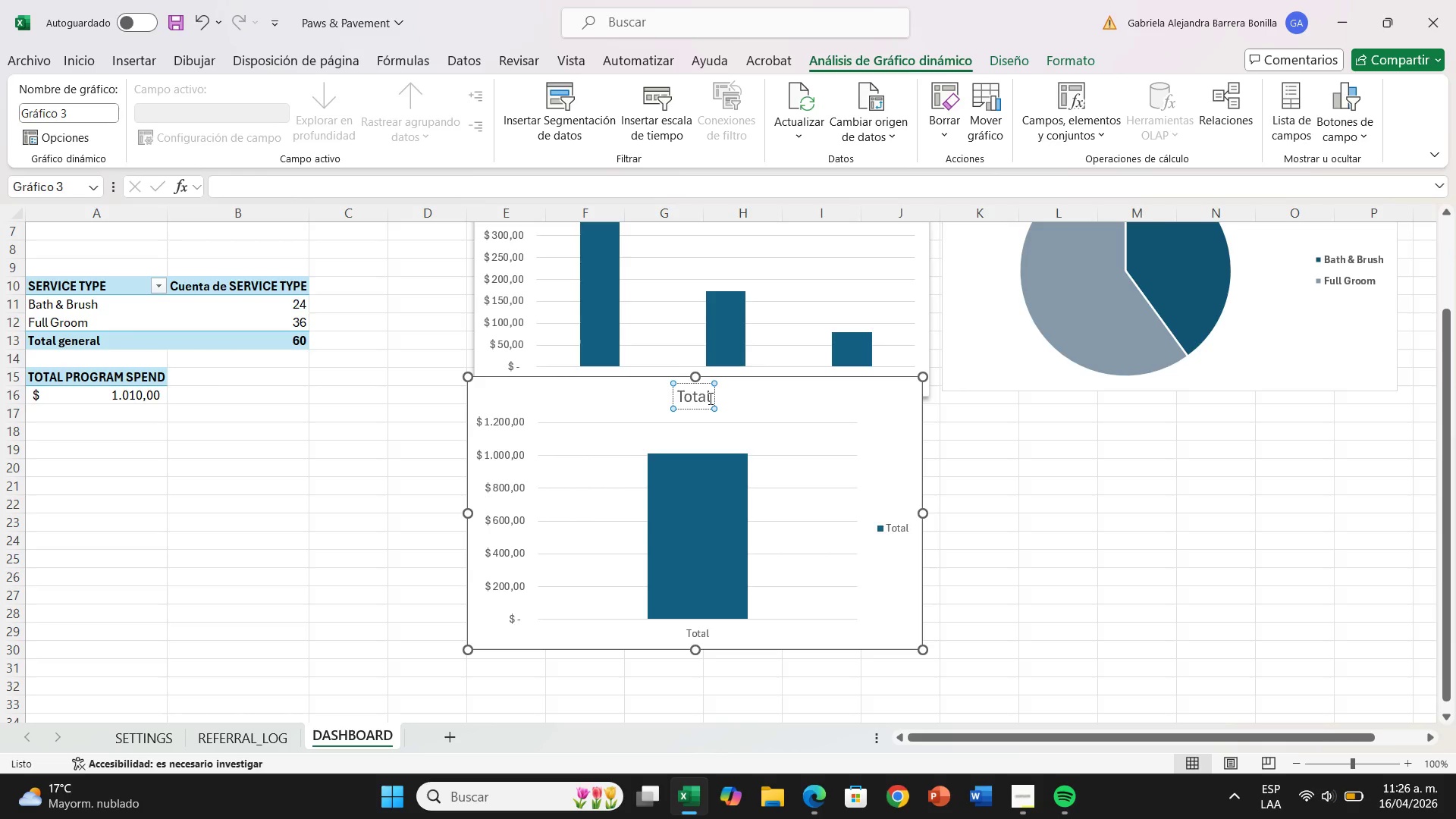 
key(Backspace)
key(Backspace)
key(Backspace)
key(Backspace)
key(Backspace)
type(TOTSL)
key(Backspace)
key(Backspace)
type(AL PROGE)
key(Backspace)
type(RAM ES)
key(Backspace)
type(SPEND)
 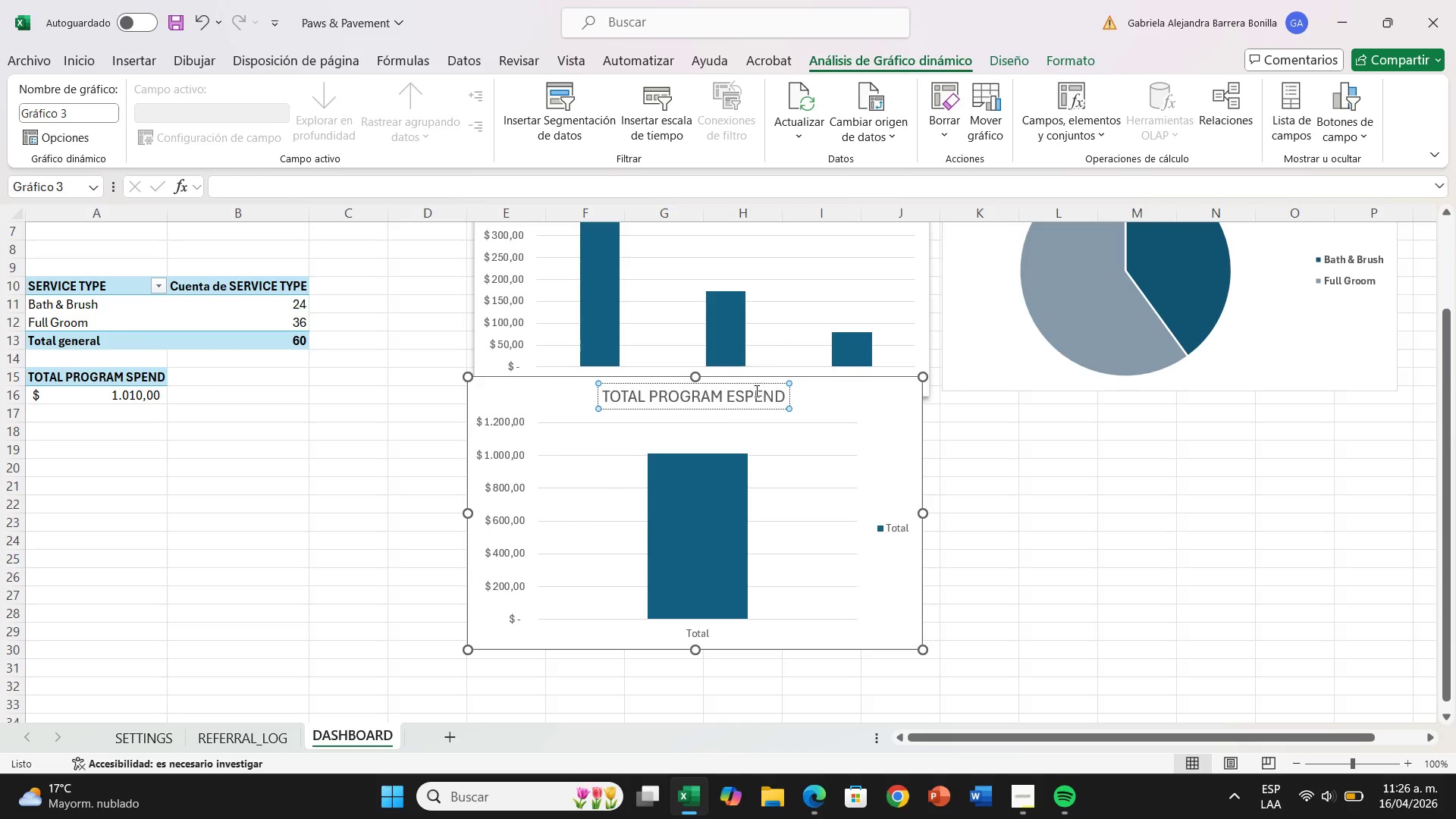 
left_click([731, 400])
 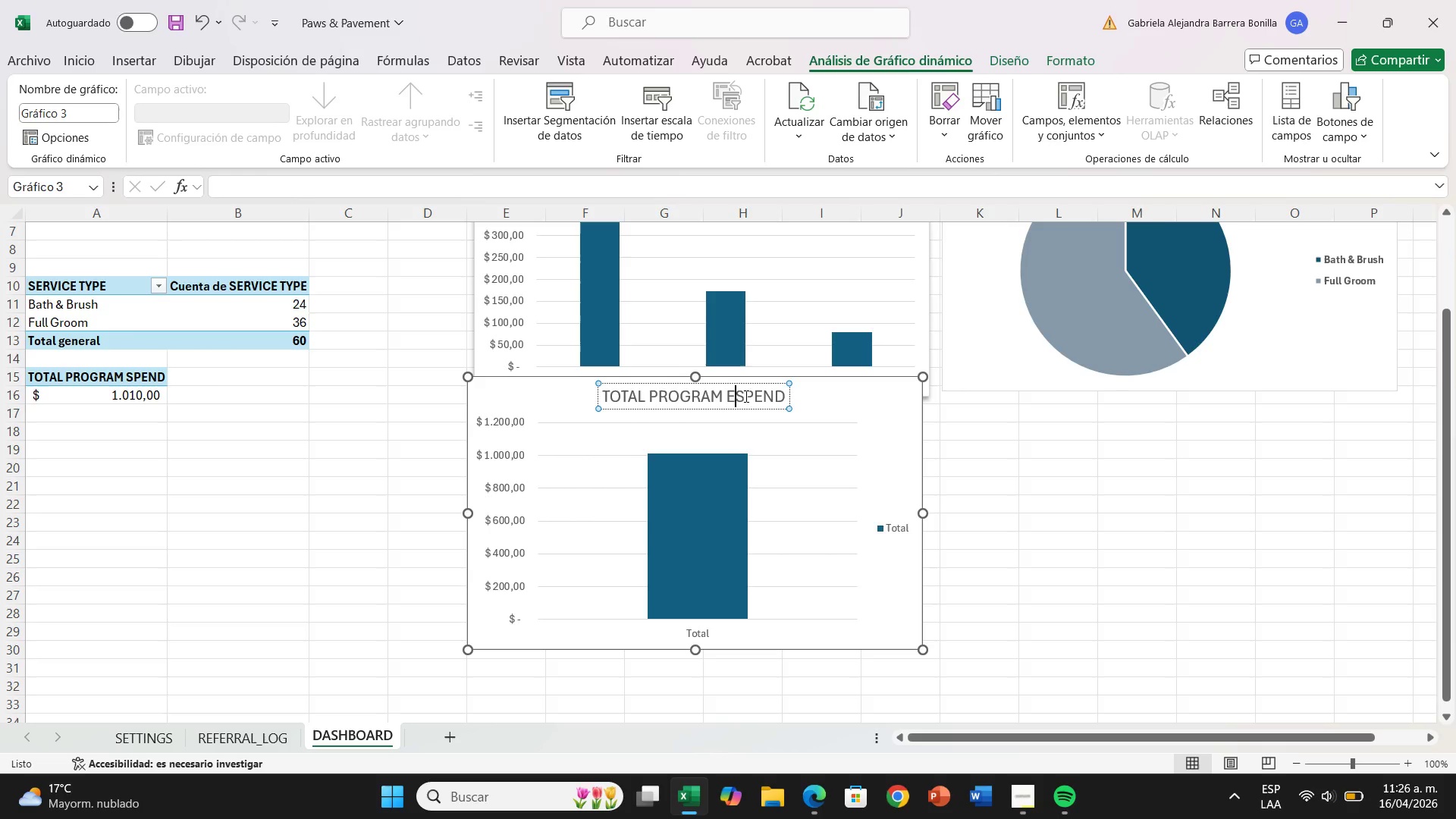 
key(Backspace)
 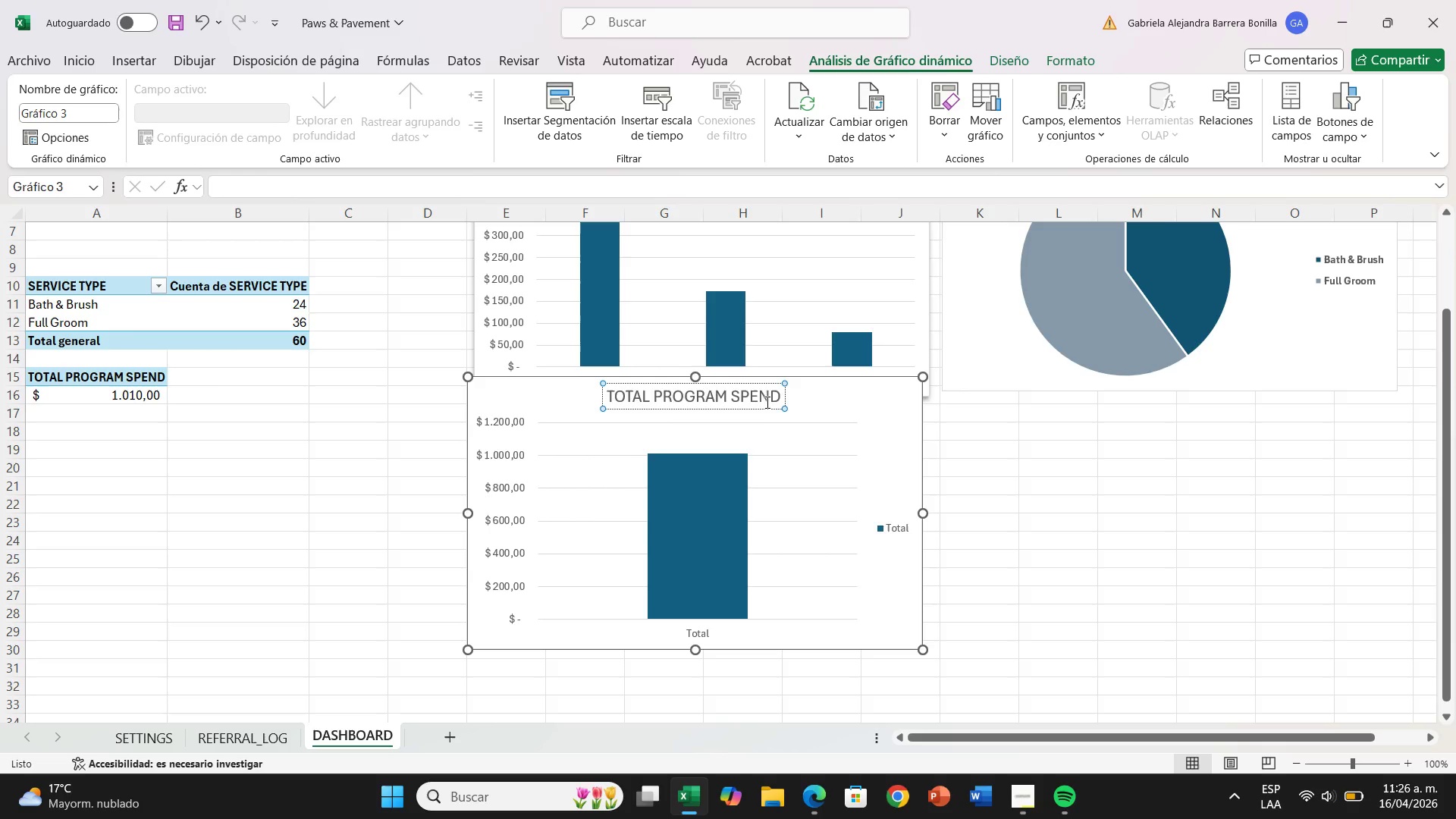 
key(Enter)
 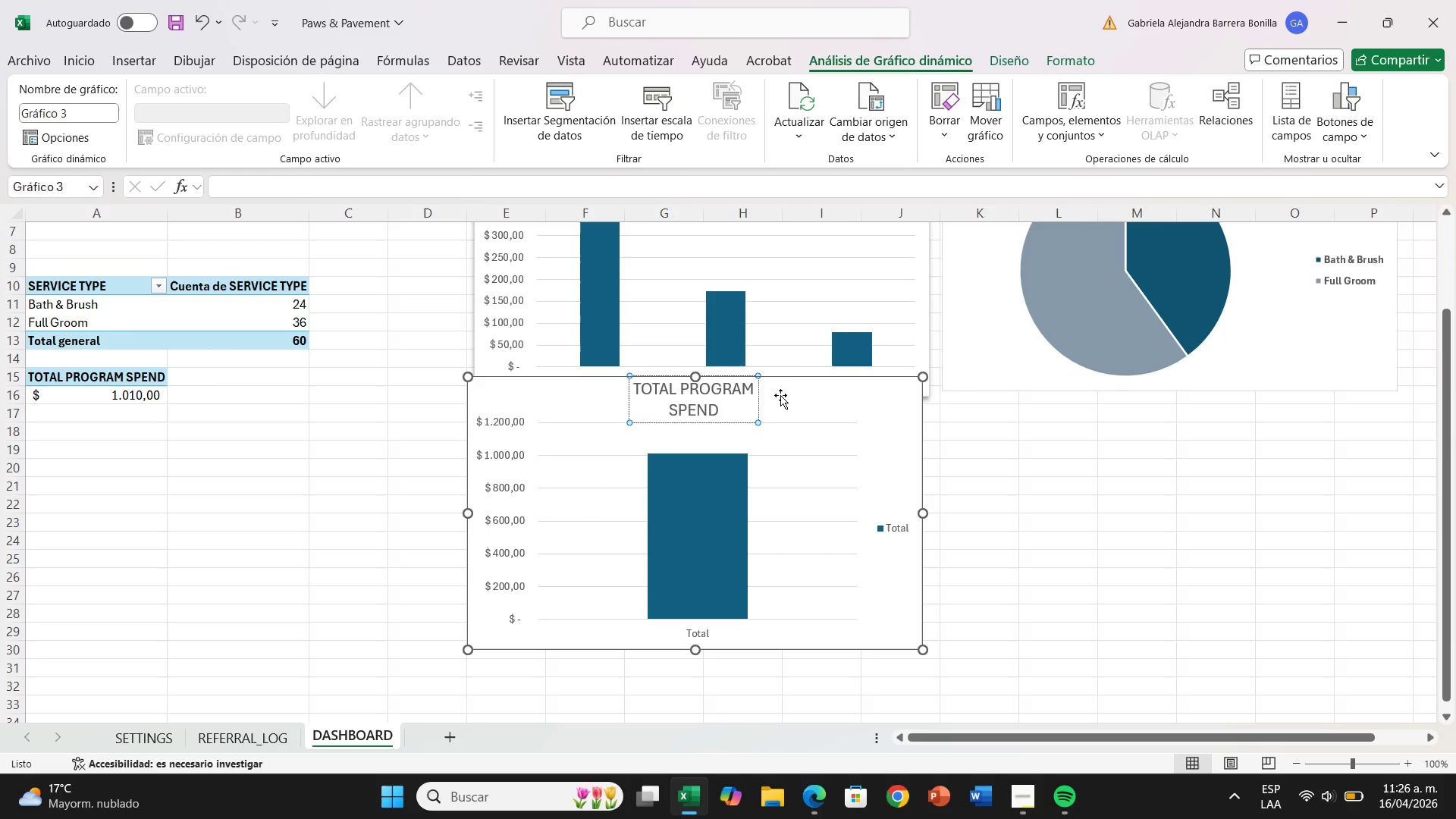 
left_click([792, 397])
 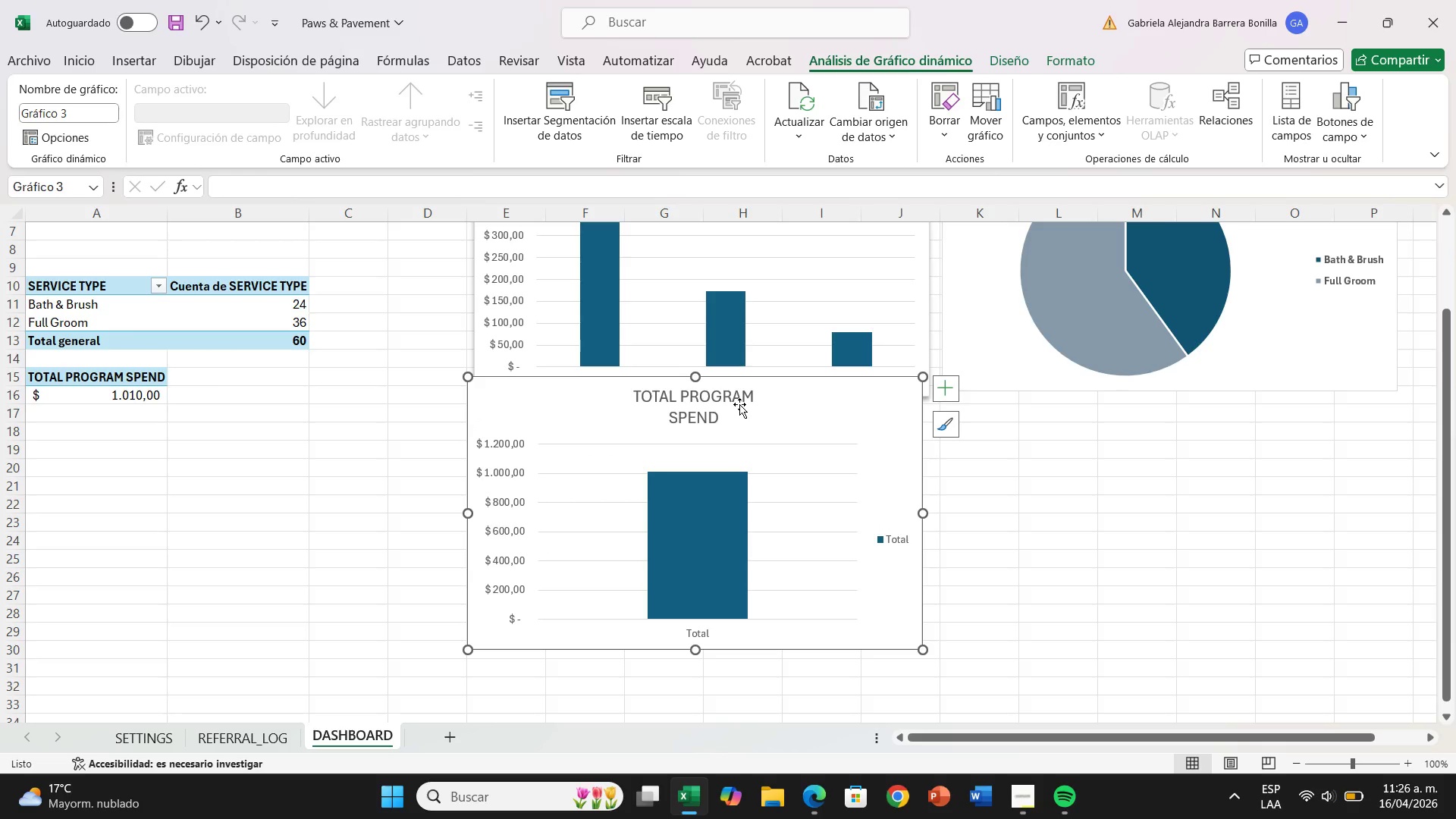 
left_click([739, 404])
 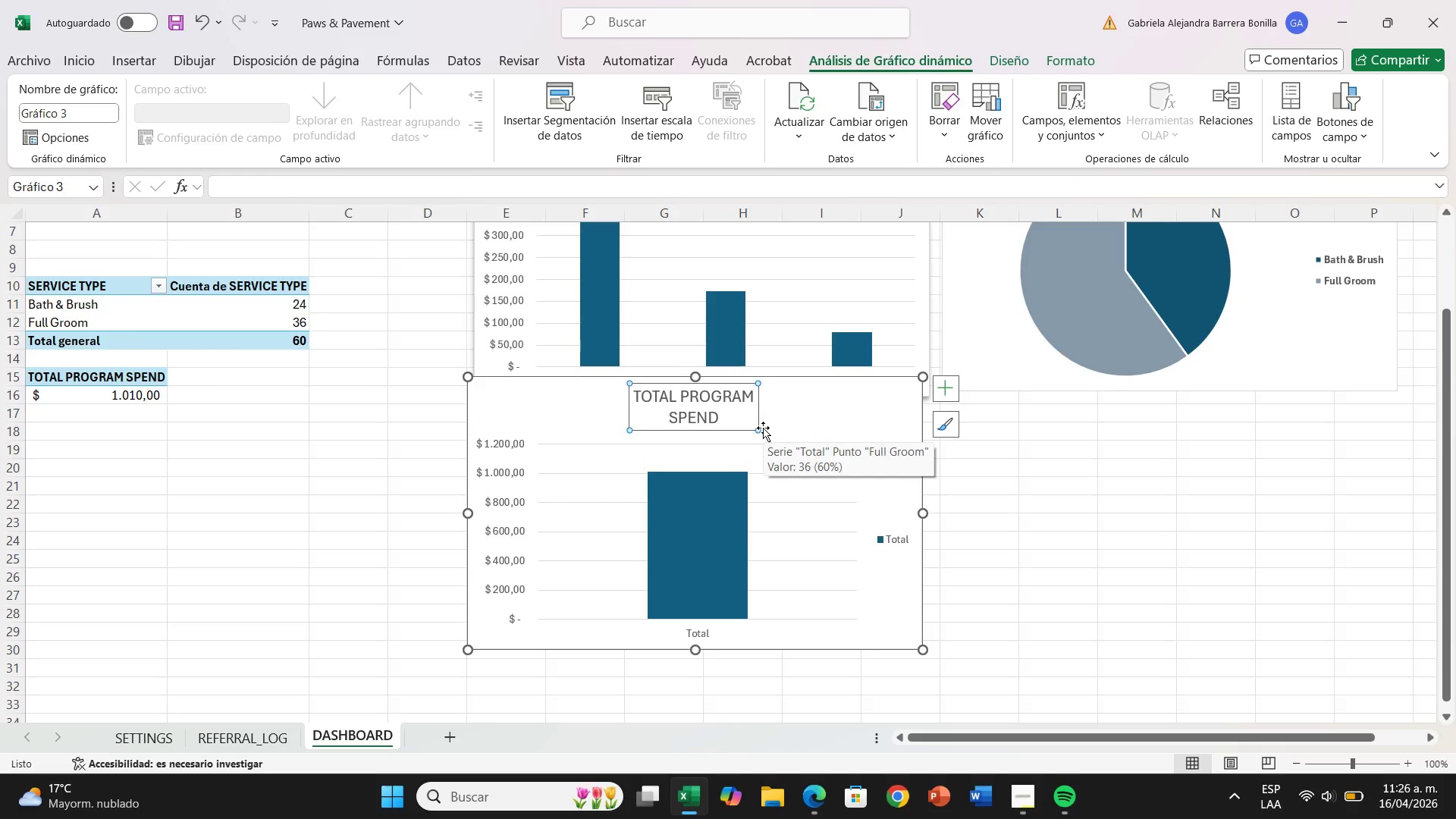 
left_click_drag(start_coordinate=[759, 428], to_coordinate=[783, 428])
 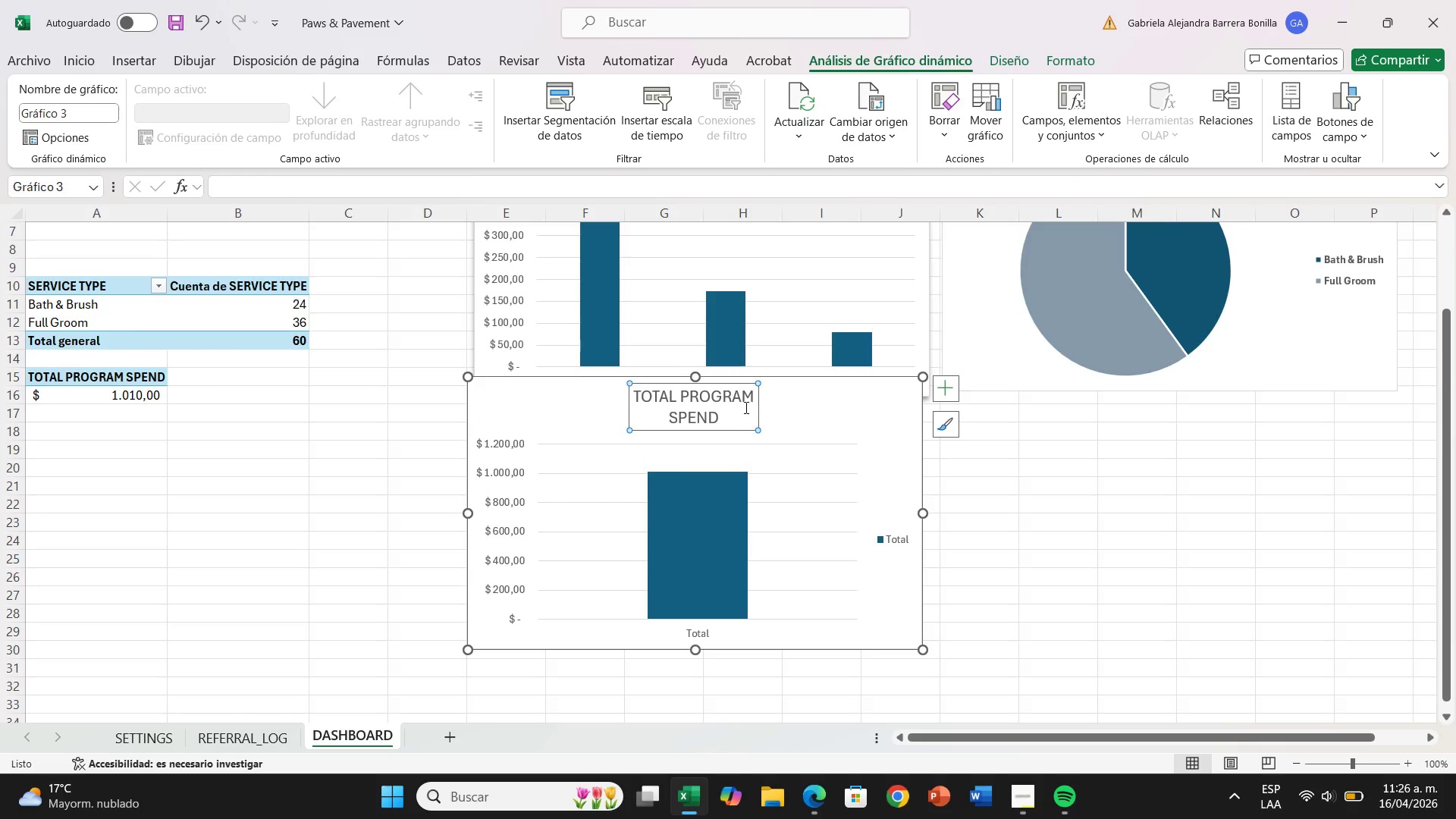 
left_click([745, 407])
 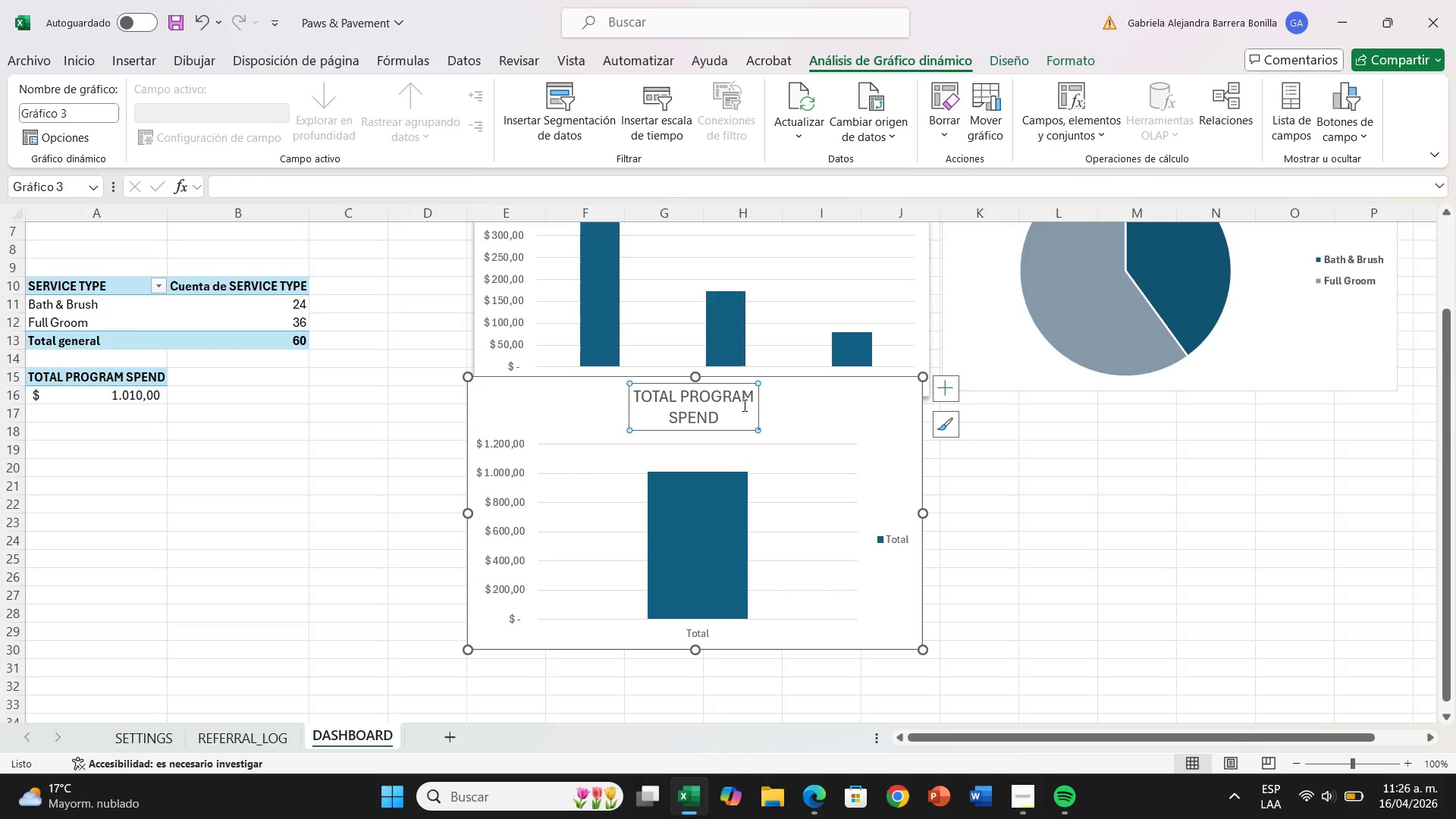 
wait(5.3)
 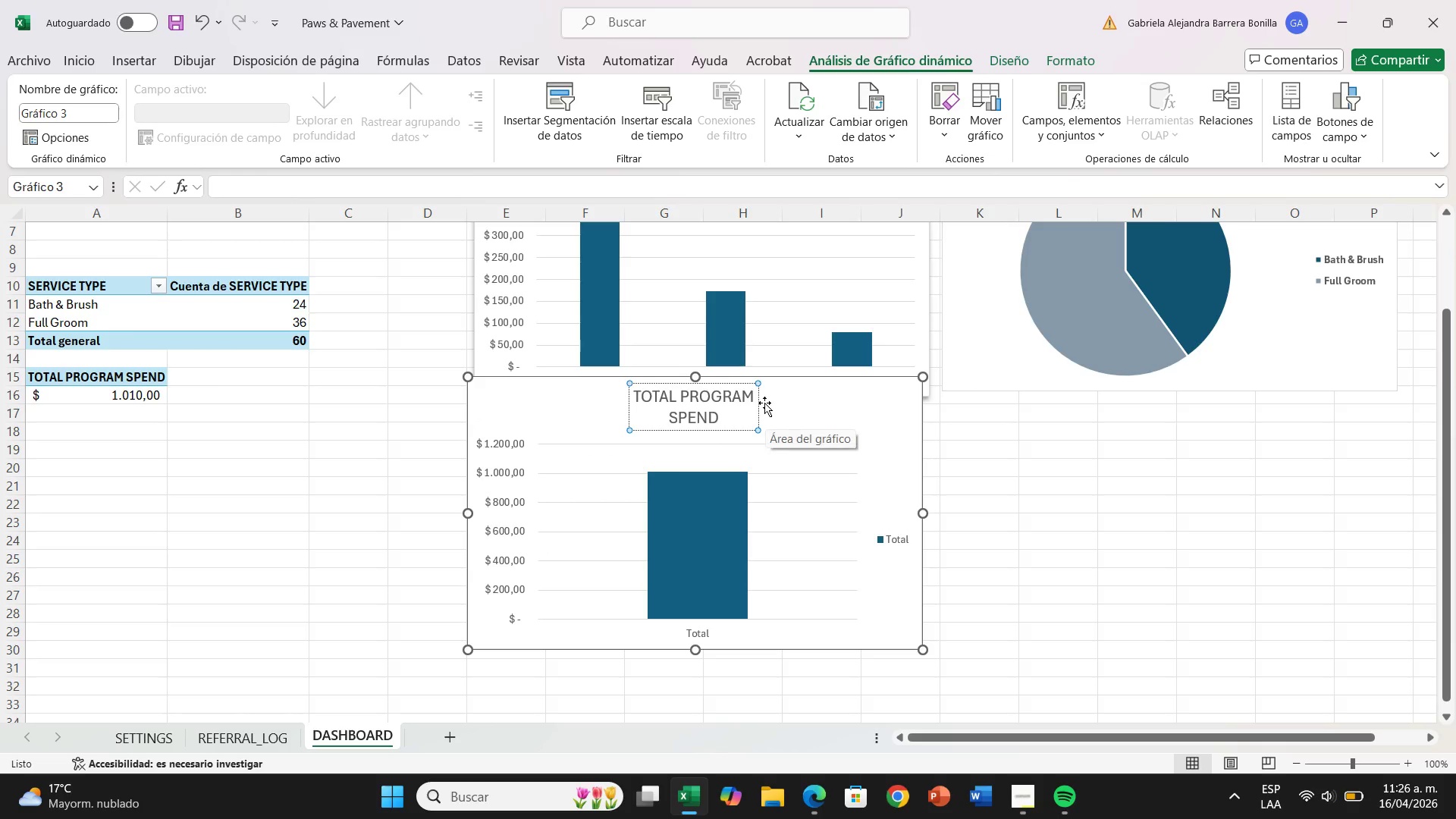 
double_click([793, 410])
 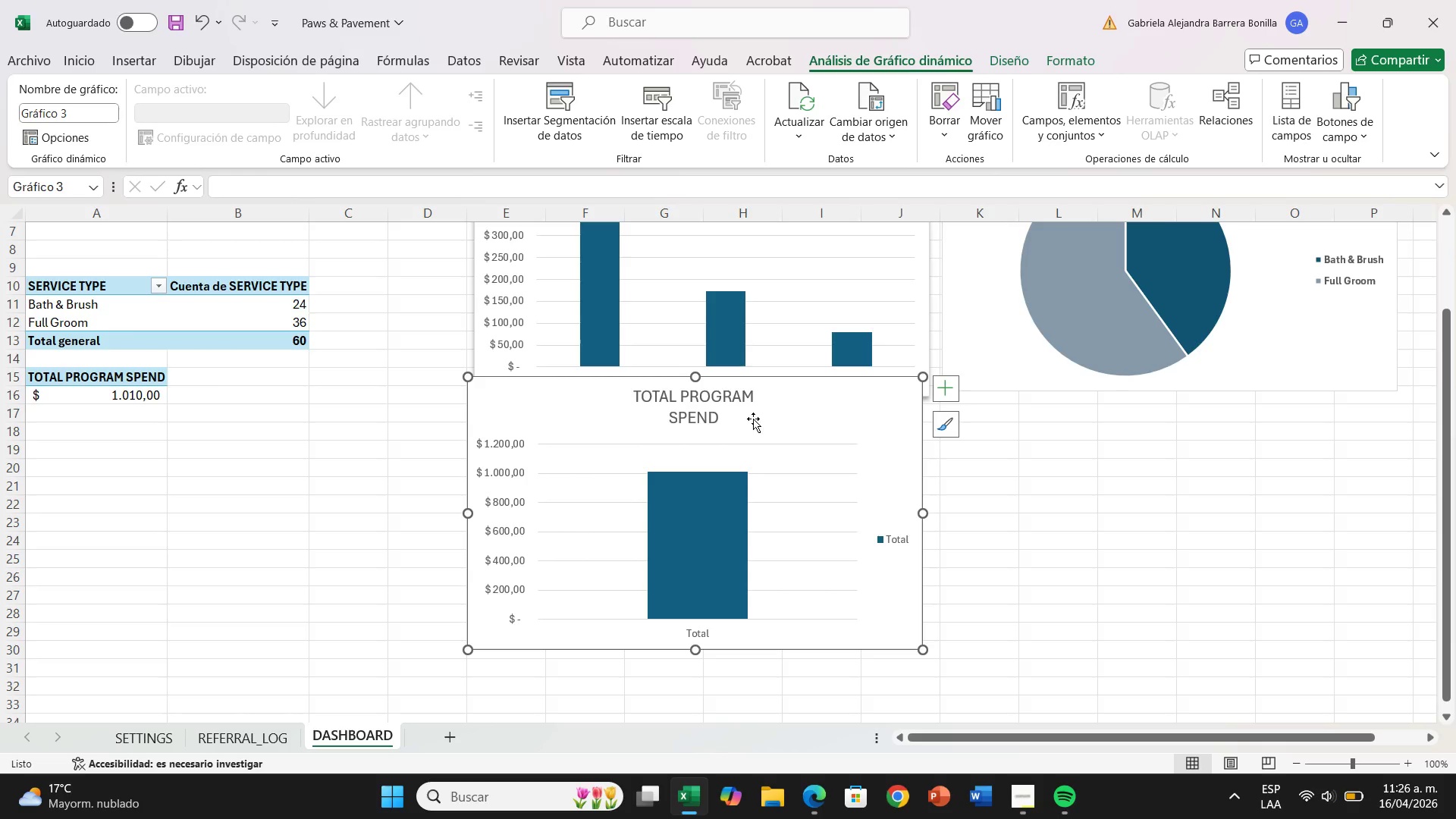 
left_click([753, 419])
 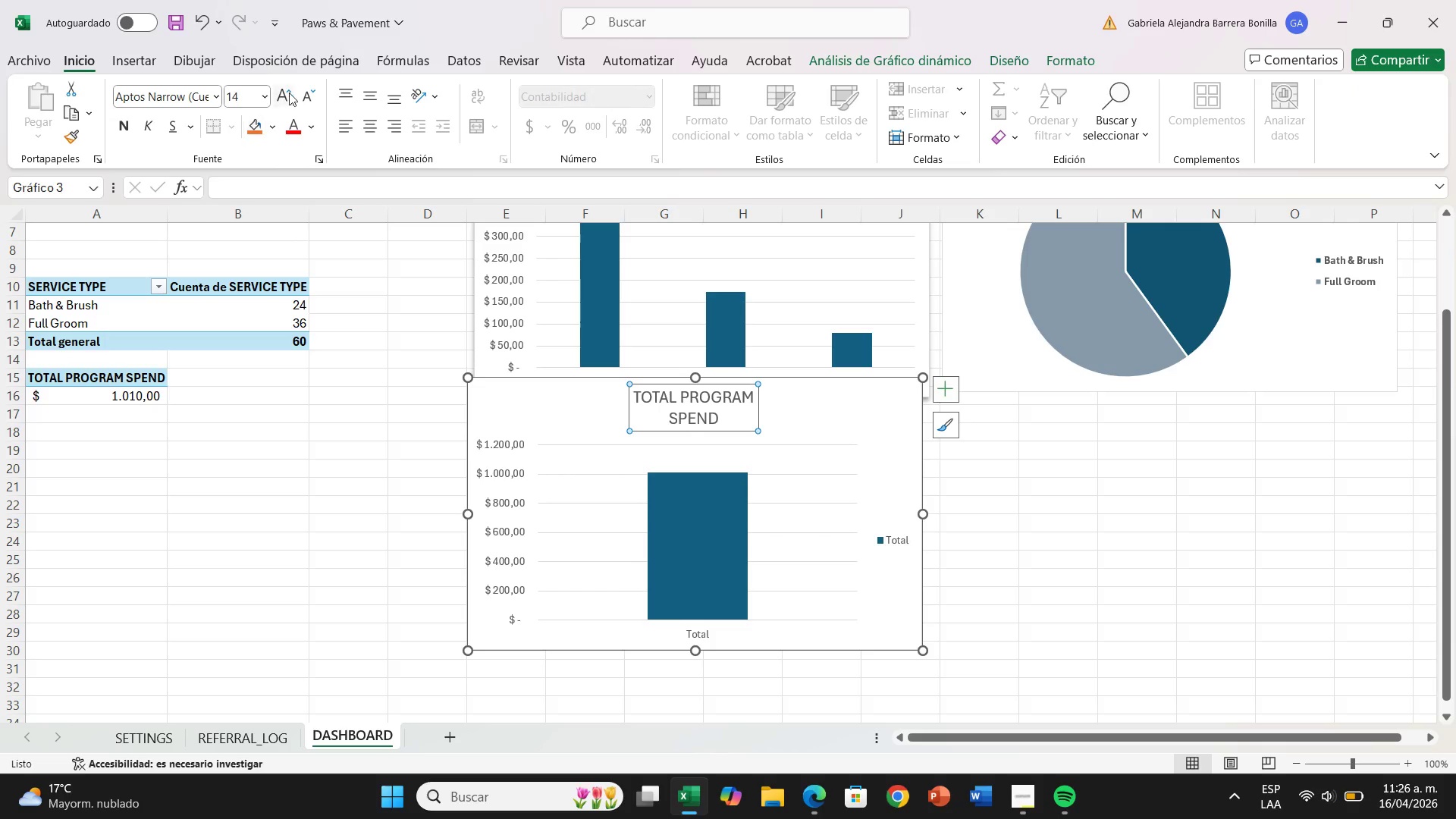 
wait(6.38)
 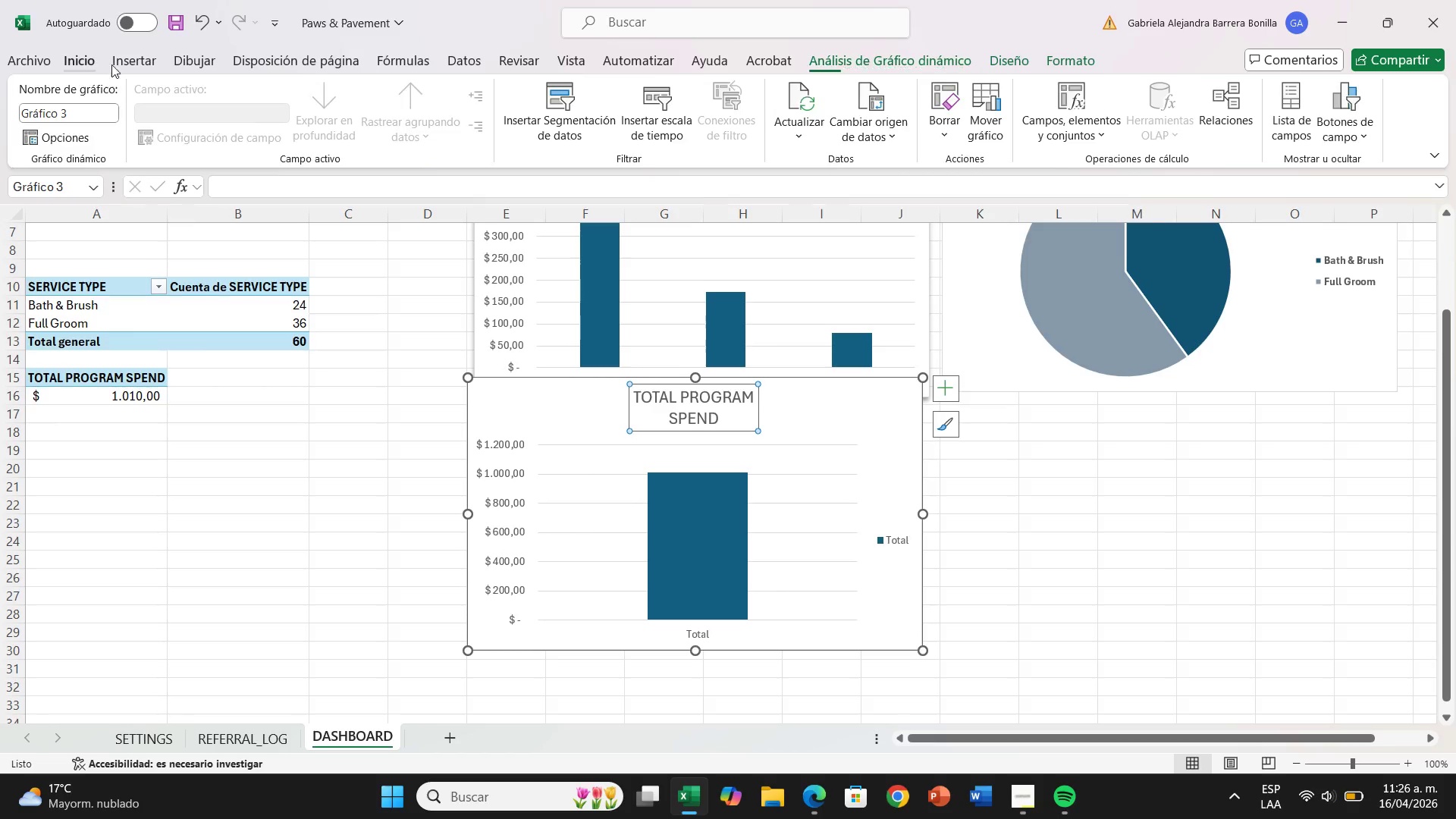 
left_click([993, 64])
 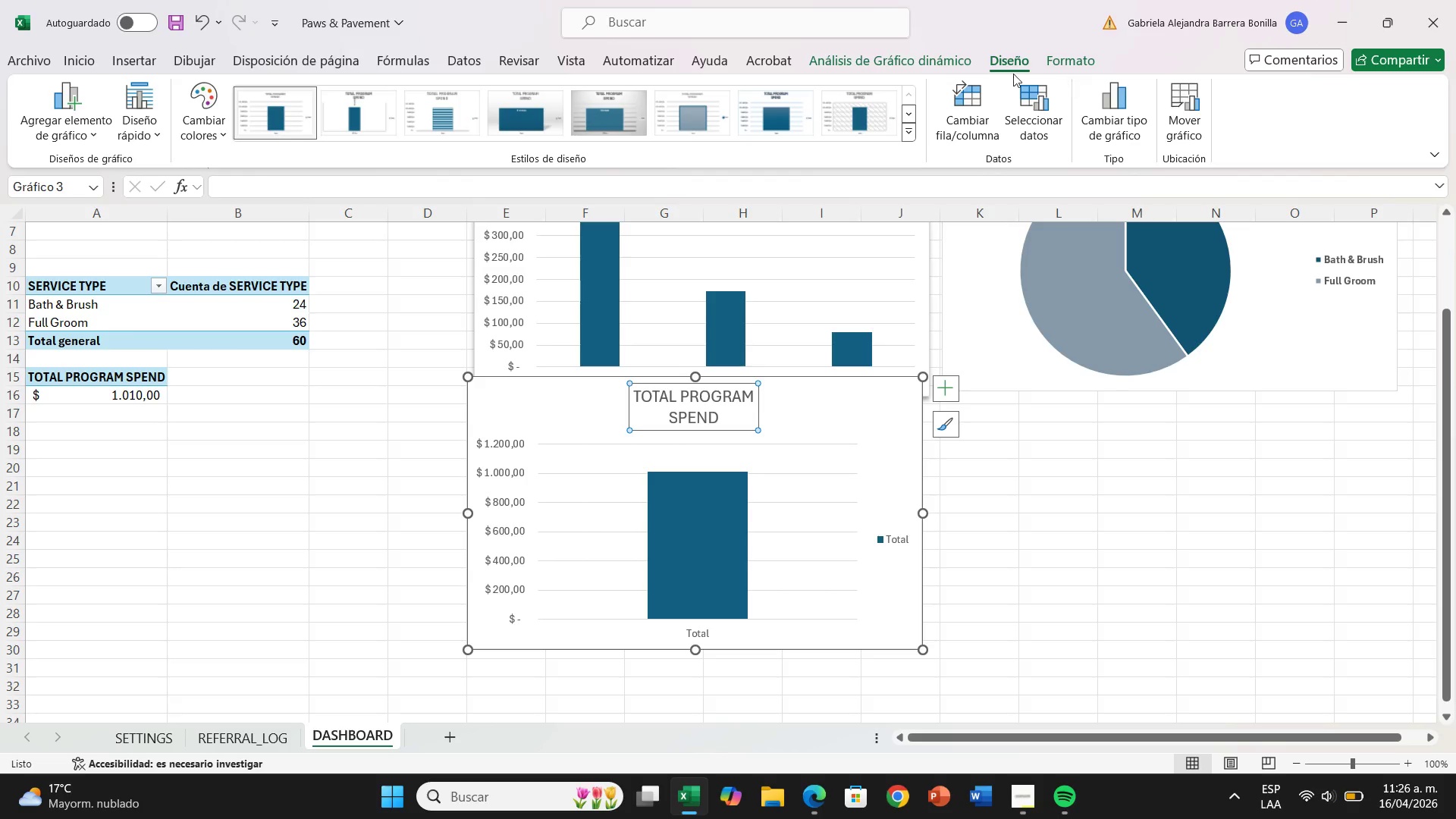 
left_click([962, 62])
 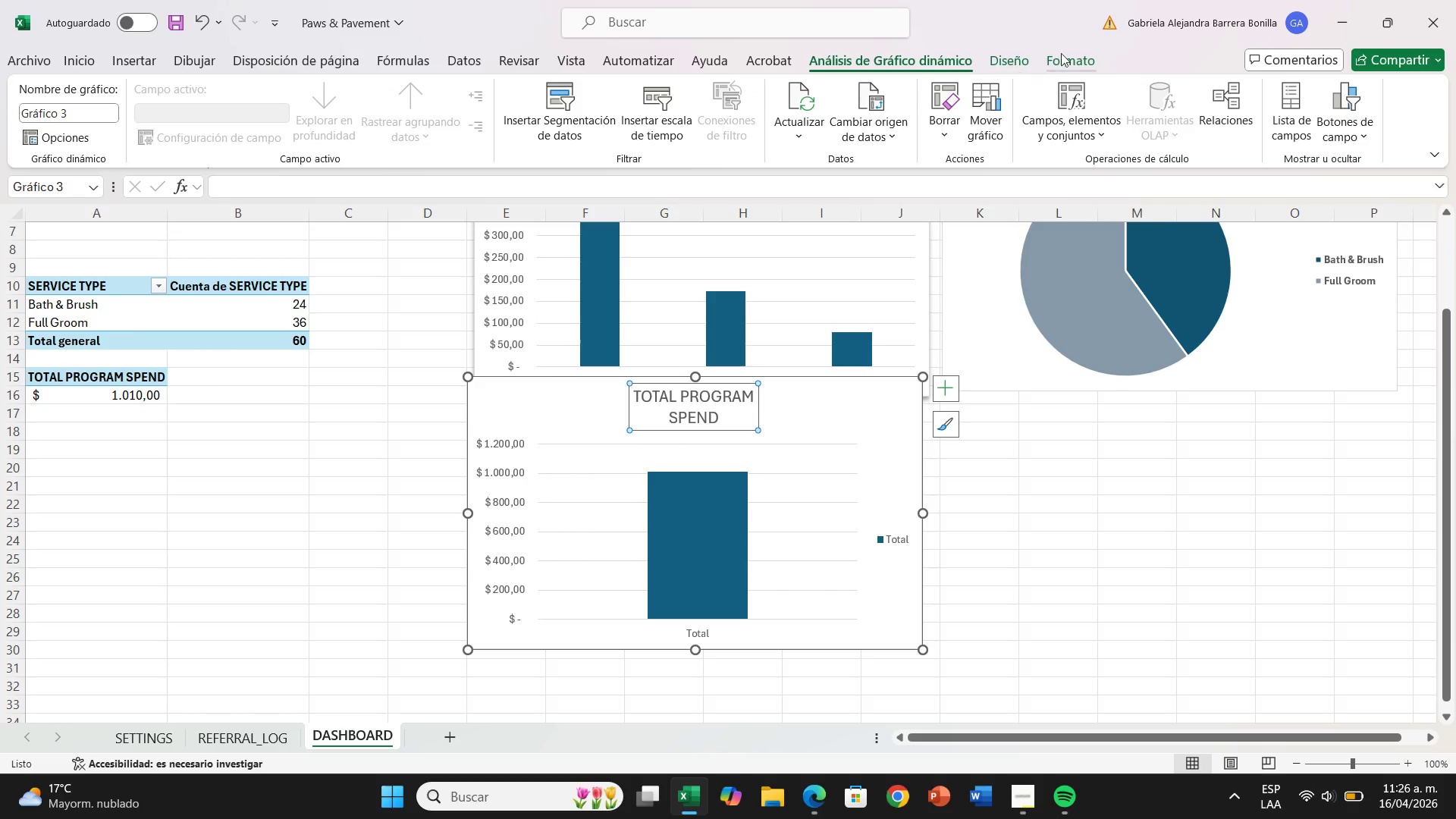 
left_click([1068, 53])
 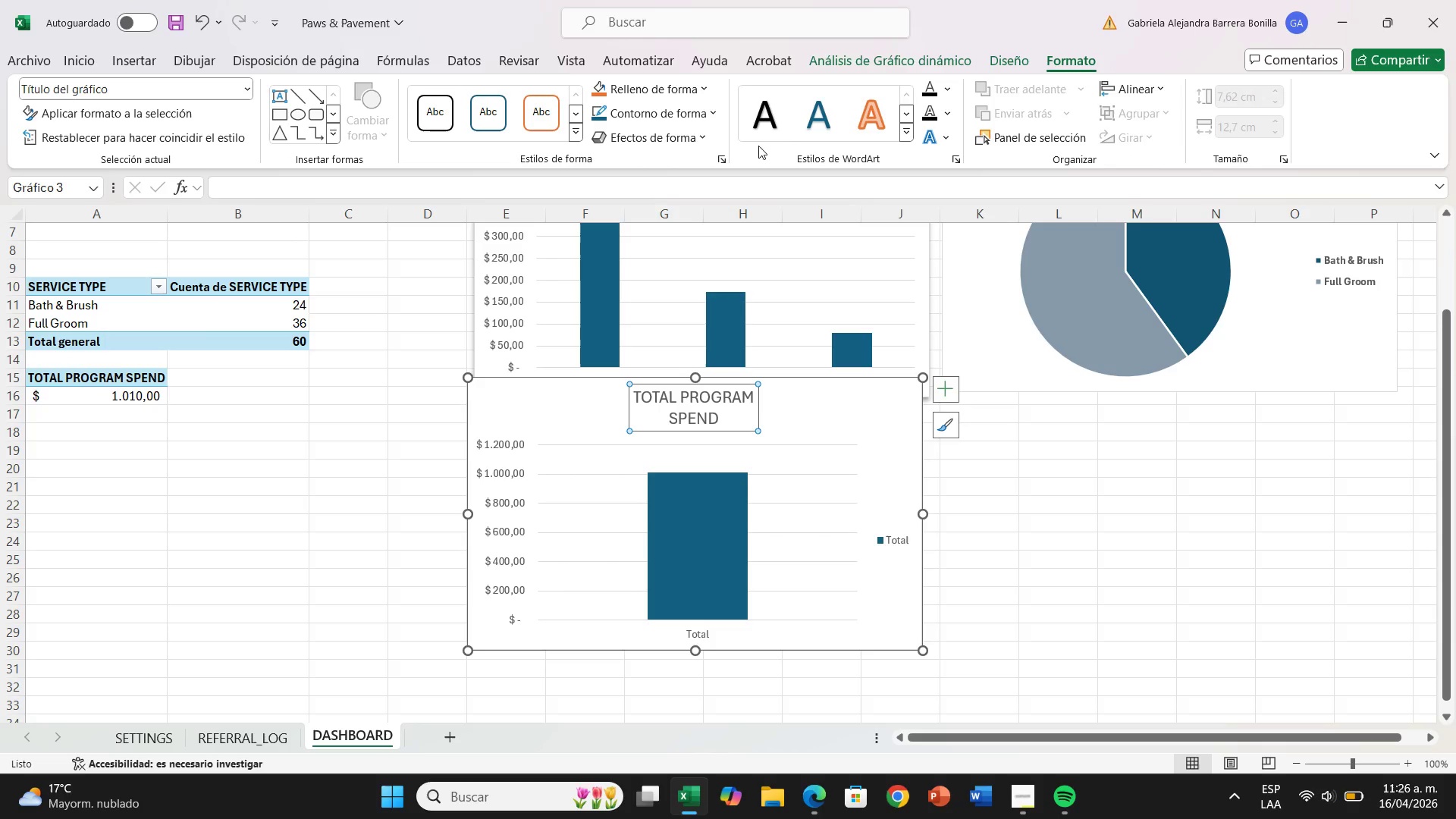 
left_click([764, 115])
 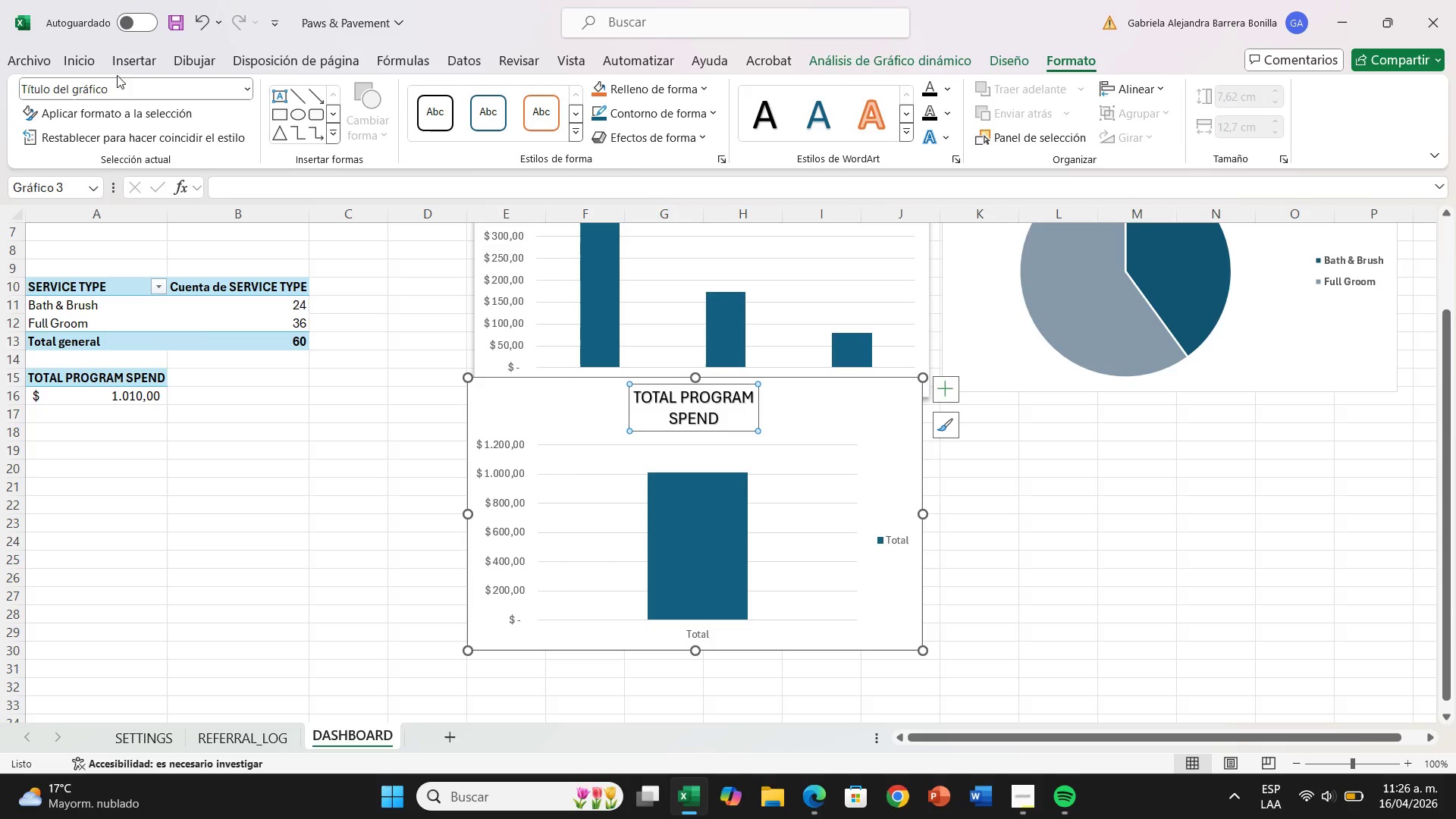 
left_click([91, 66])
 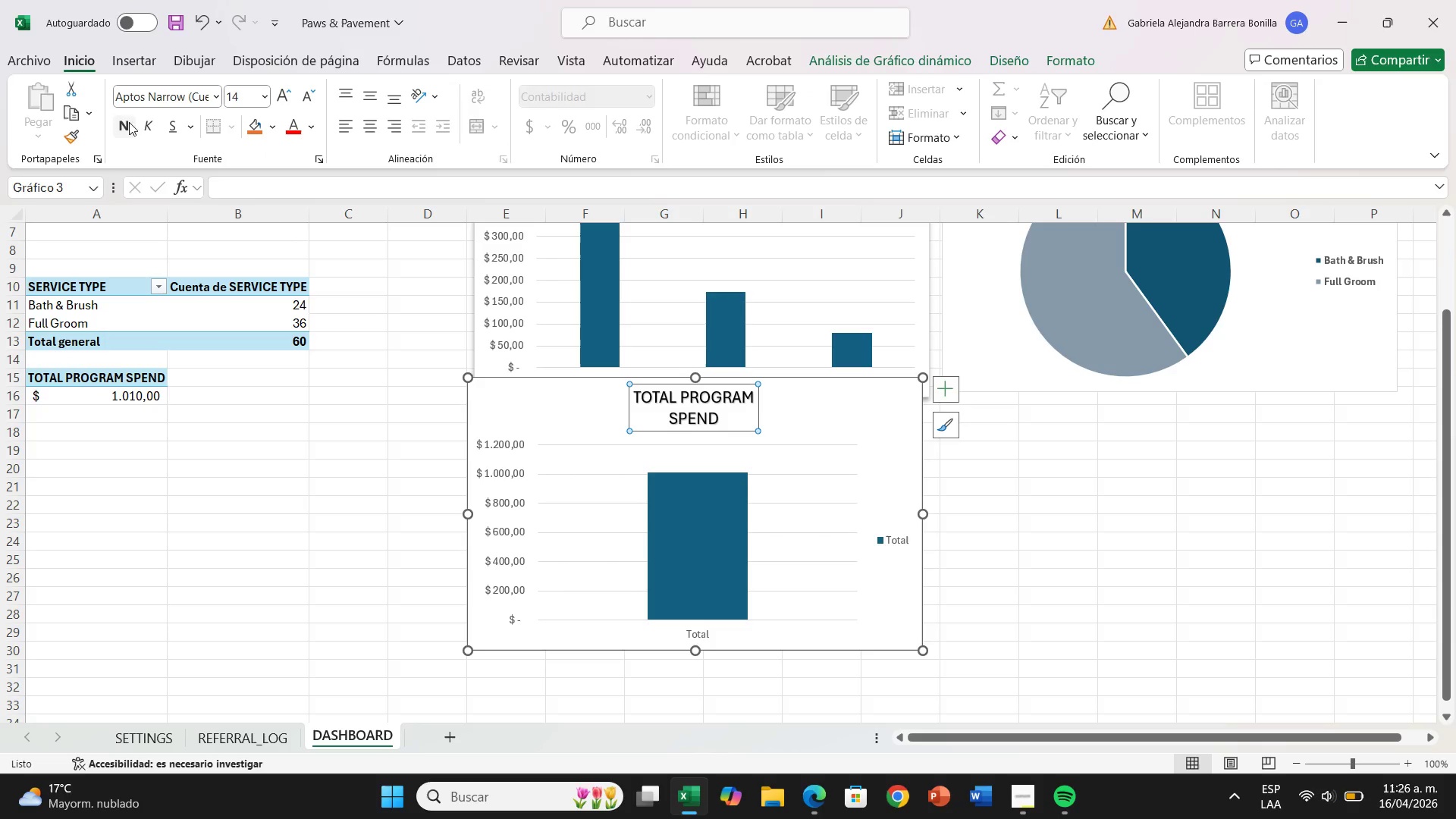 
left_click([127, 122])
 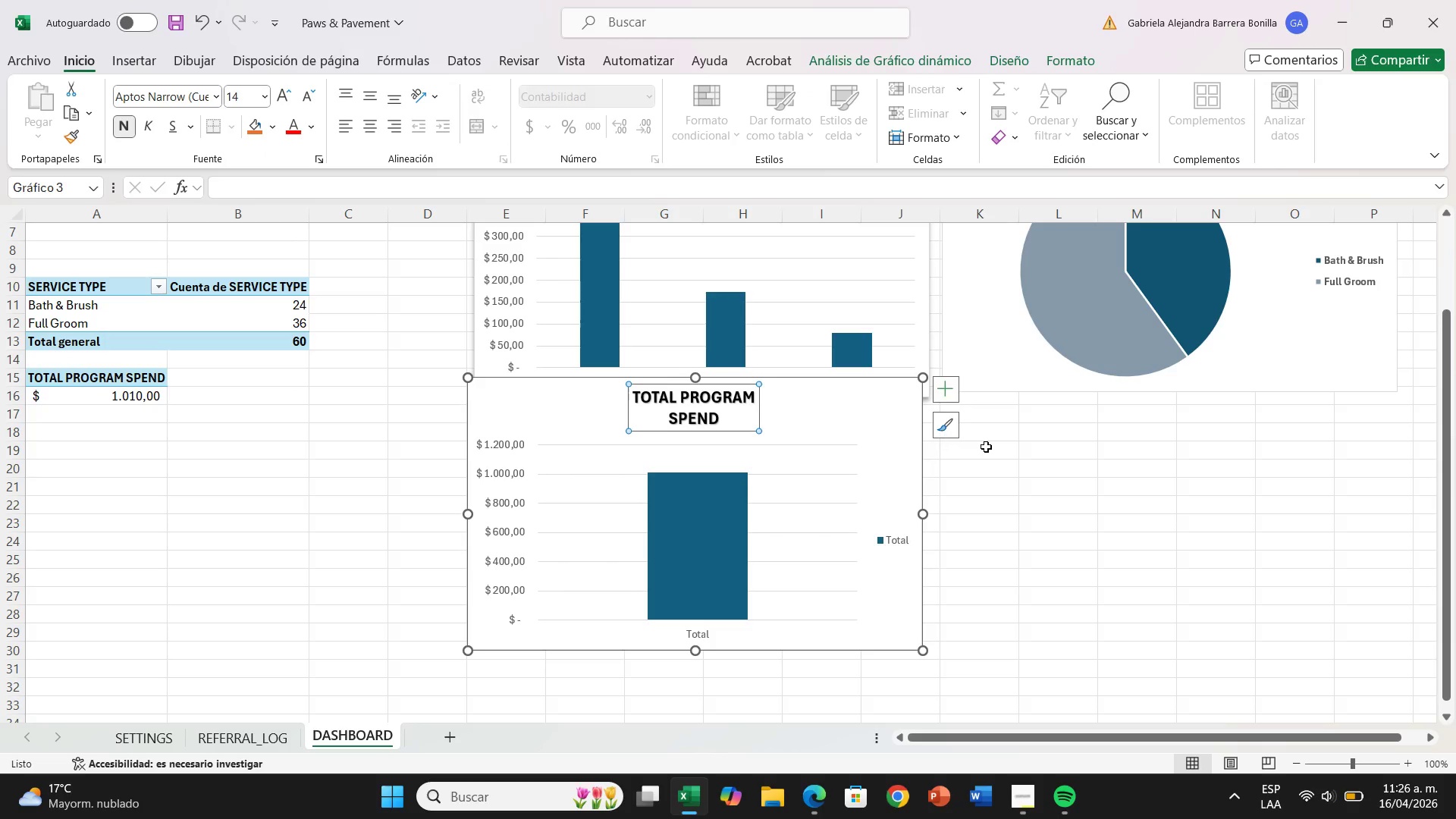 
left_click_drag(start_coordinate=[990, 447], to_coordinate=[990, 450])
 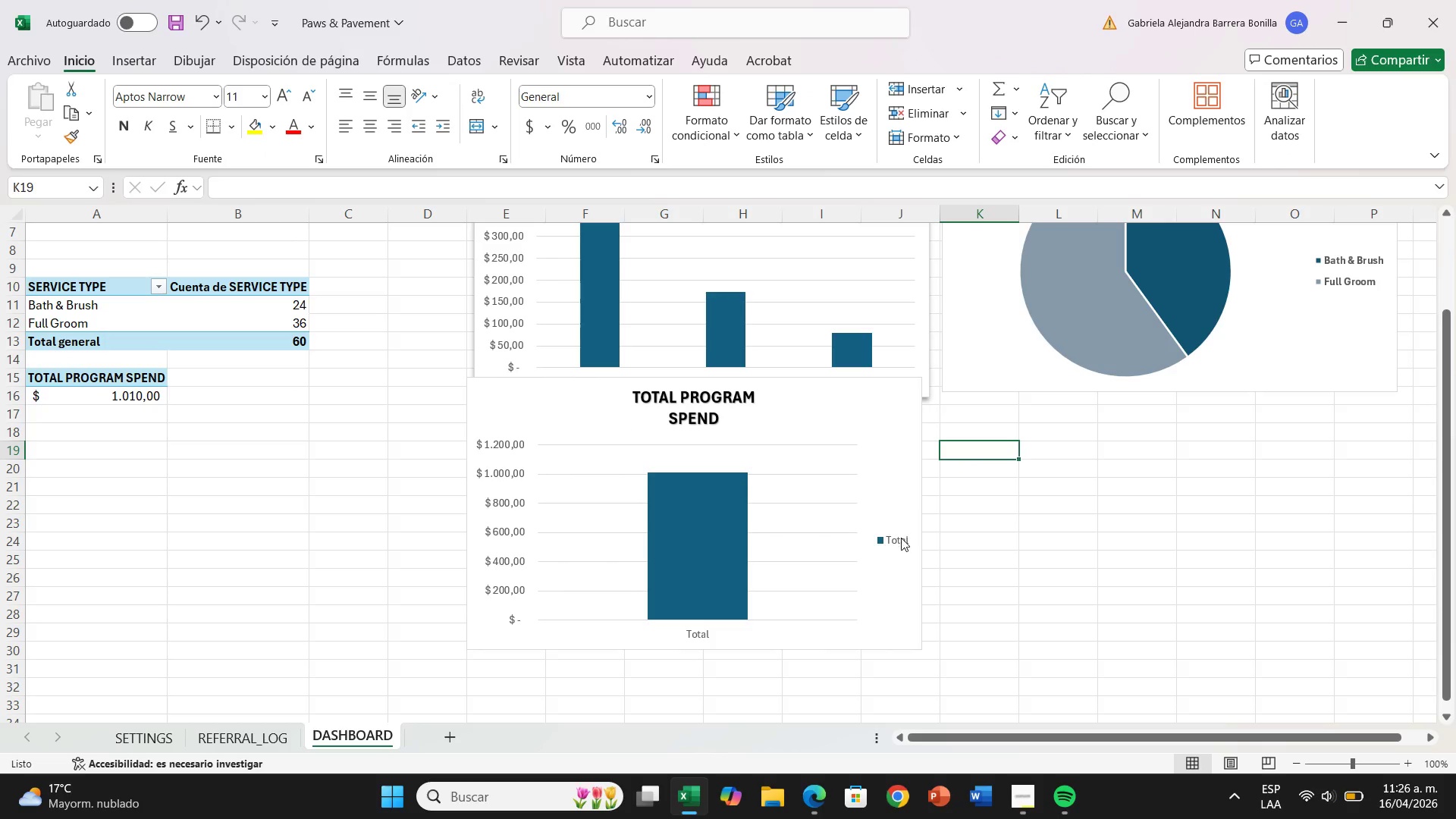 
left_click([901, 538])
 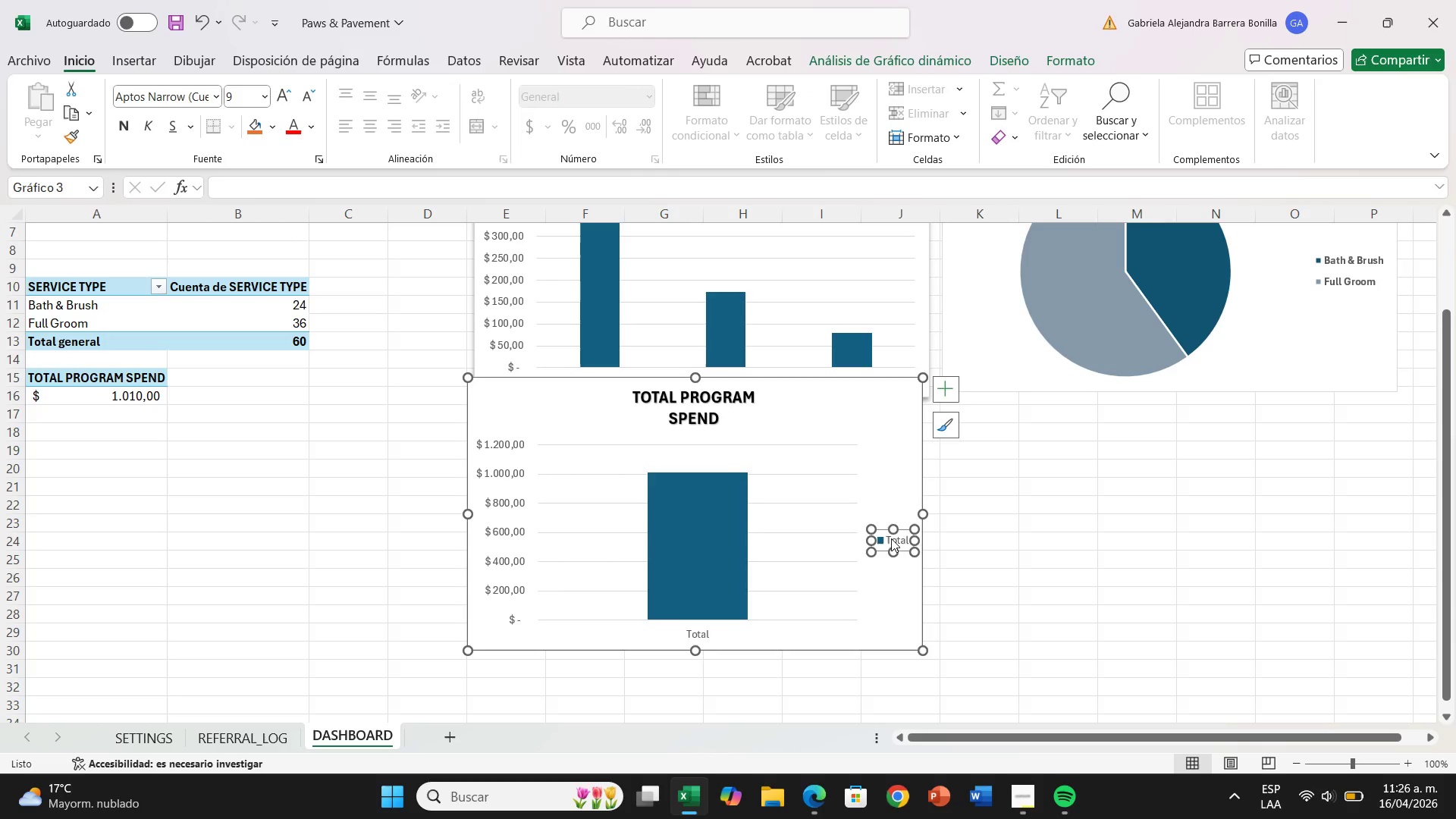 
key(Backspace)
 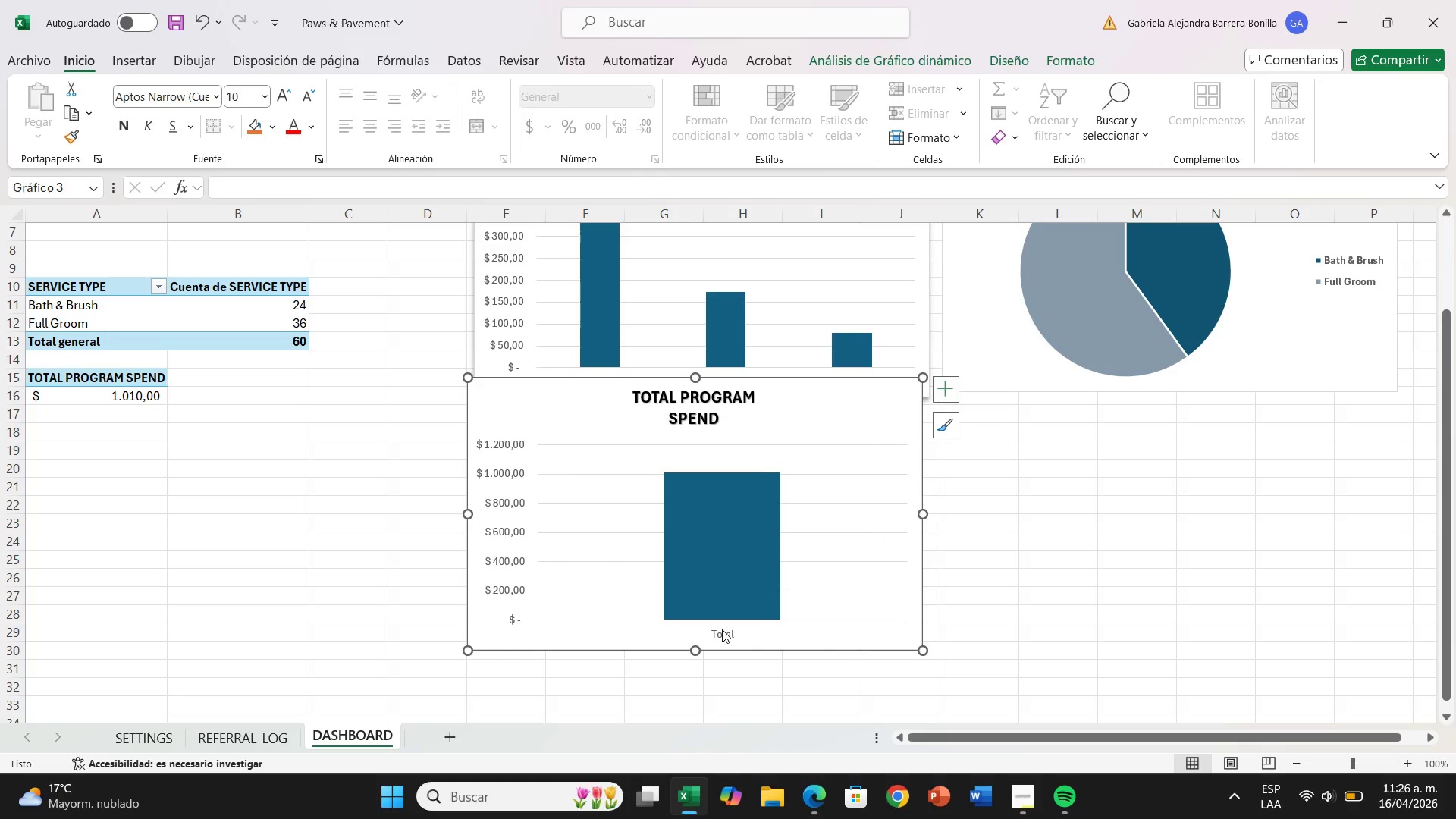 
double_click([722, 629])
 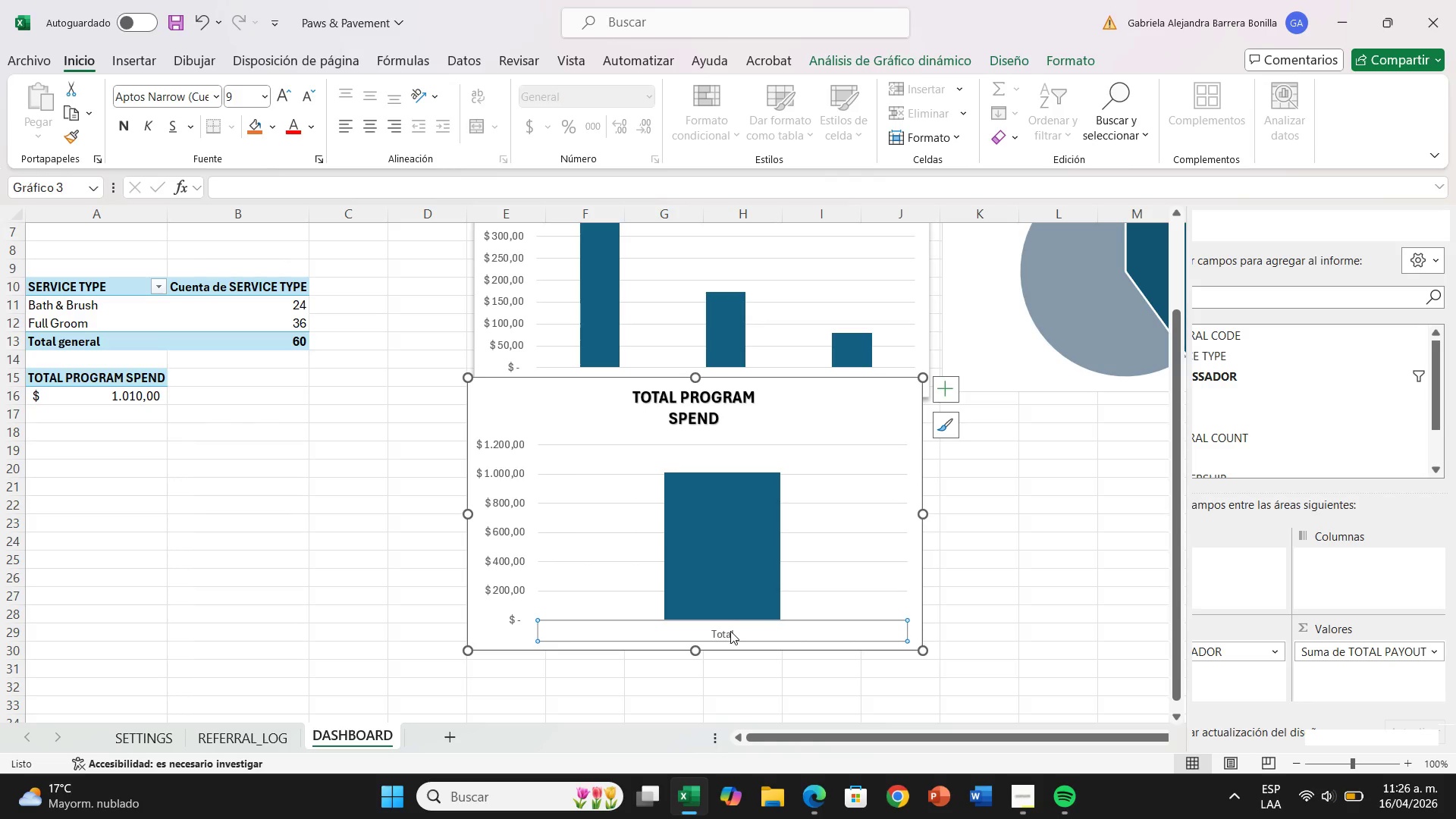 
double_click([730, 631])
 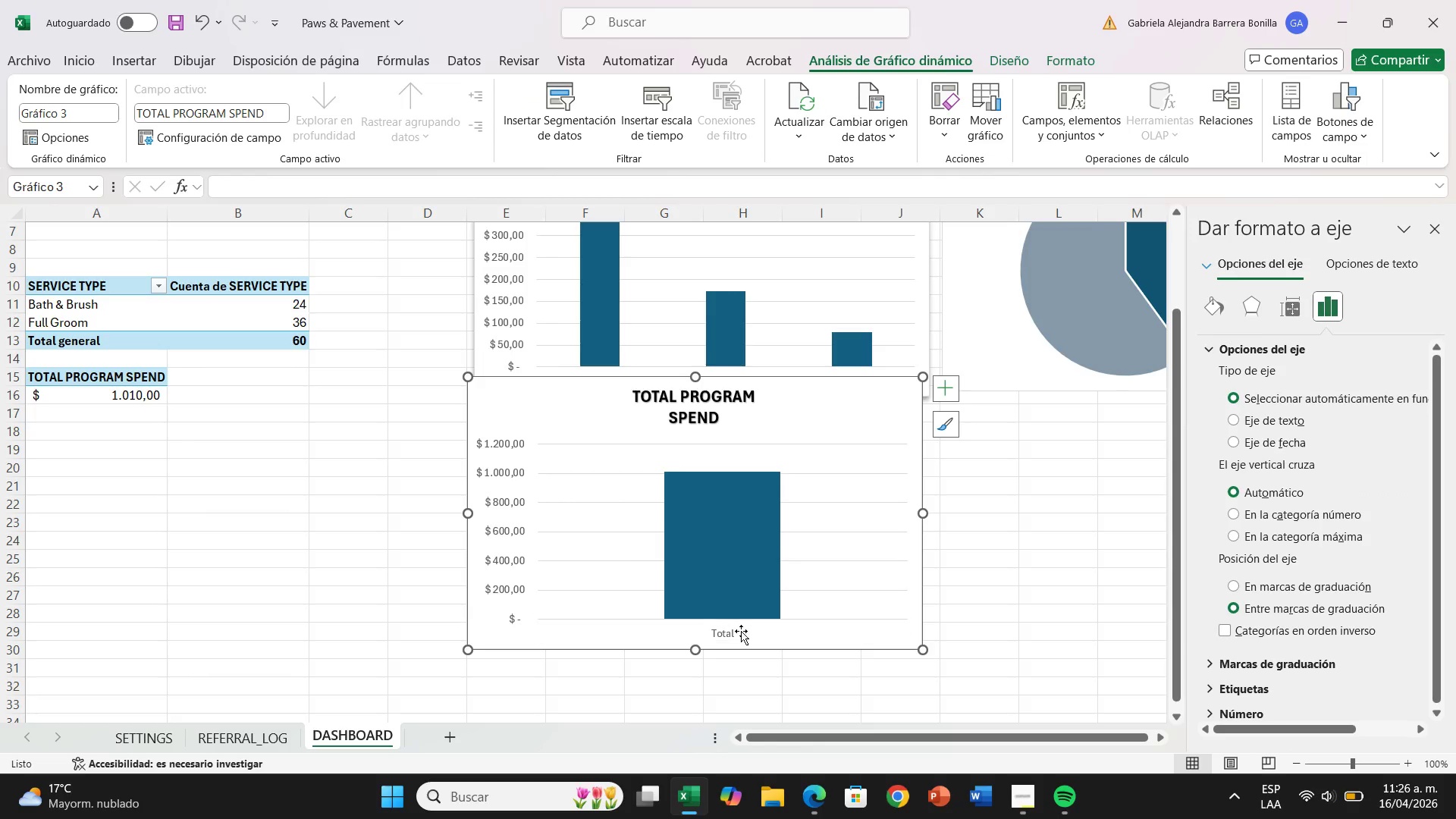 
double_click([741, 631])
 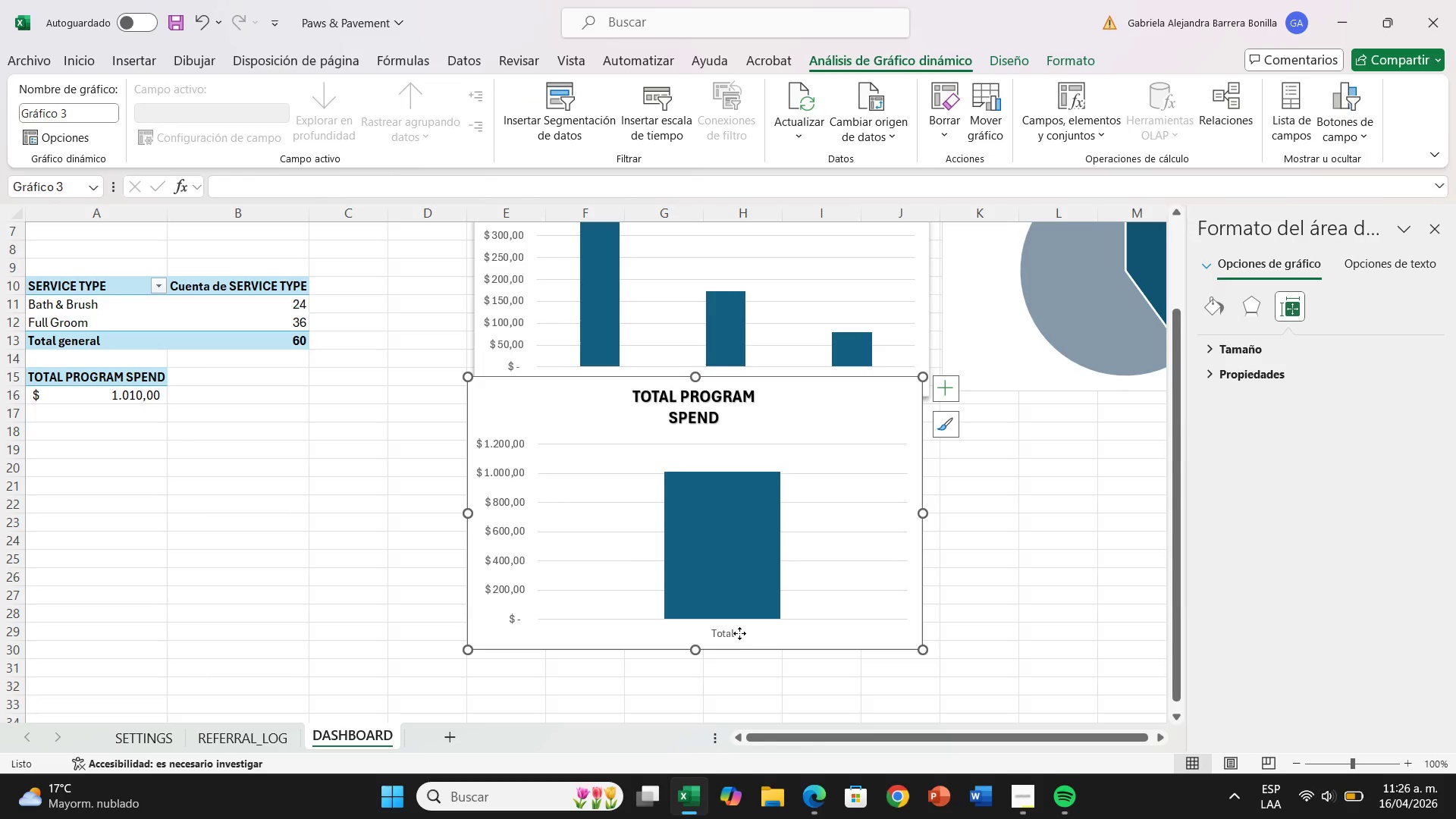 
double_click([733, 633])
 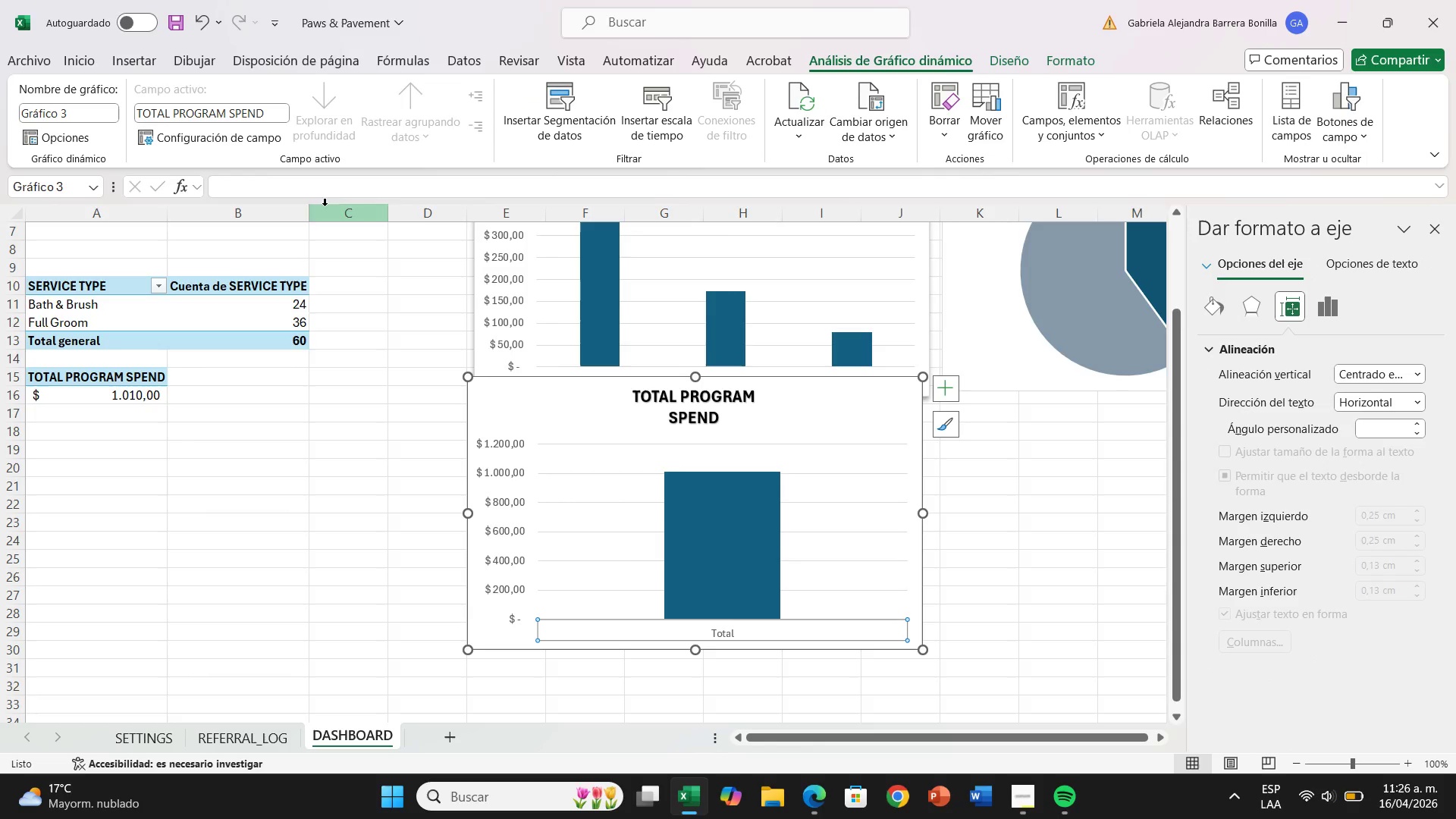 
wait(5.64)
 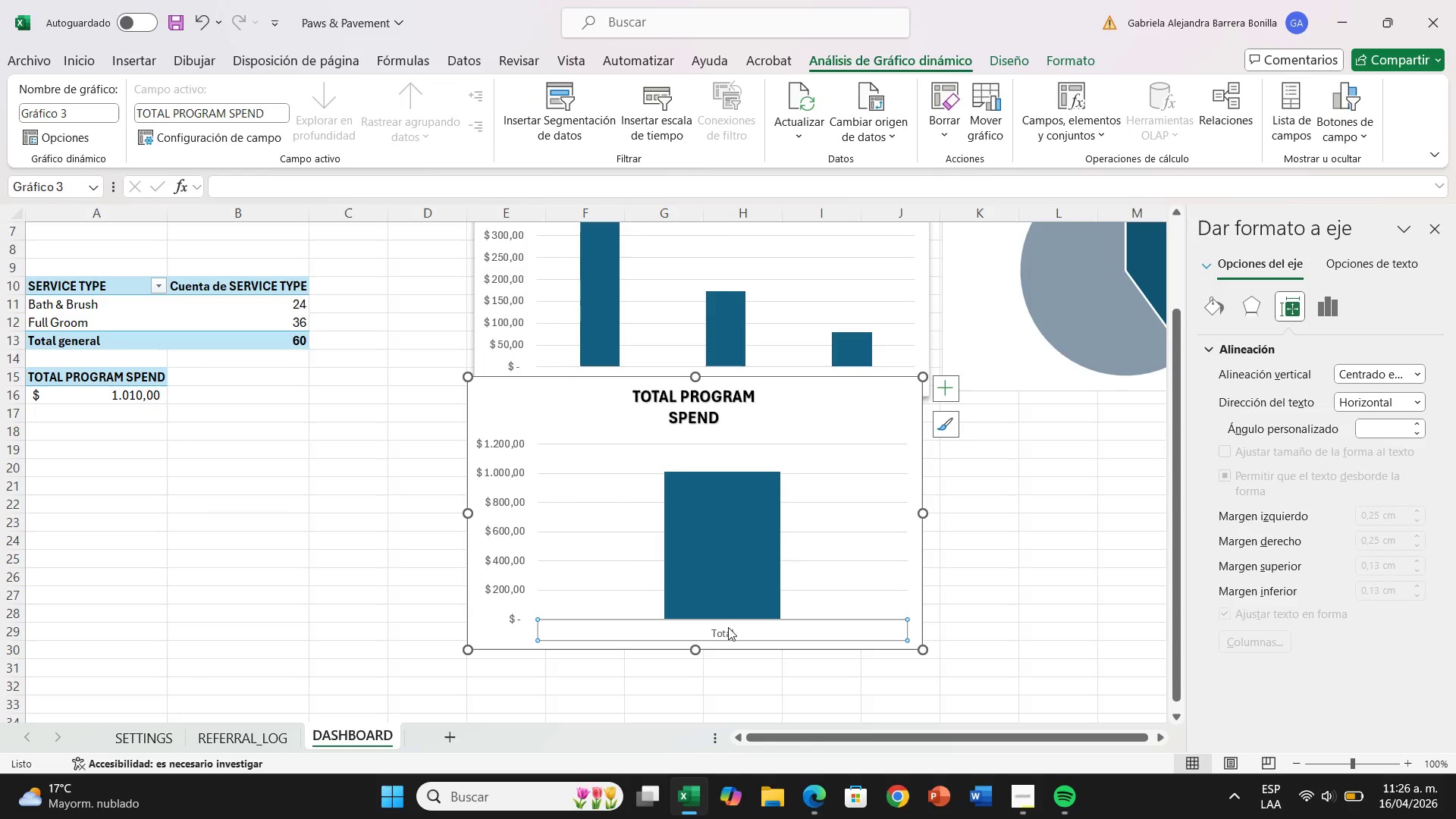 
left_click([738, 632])
 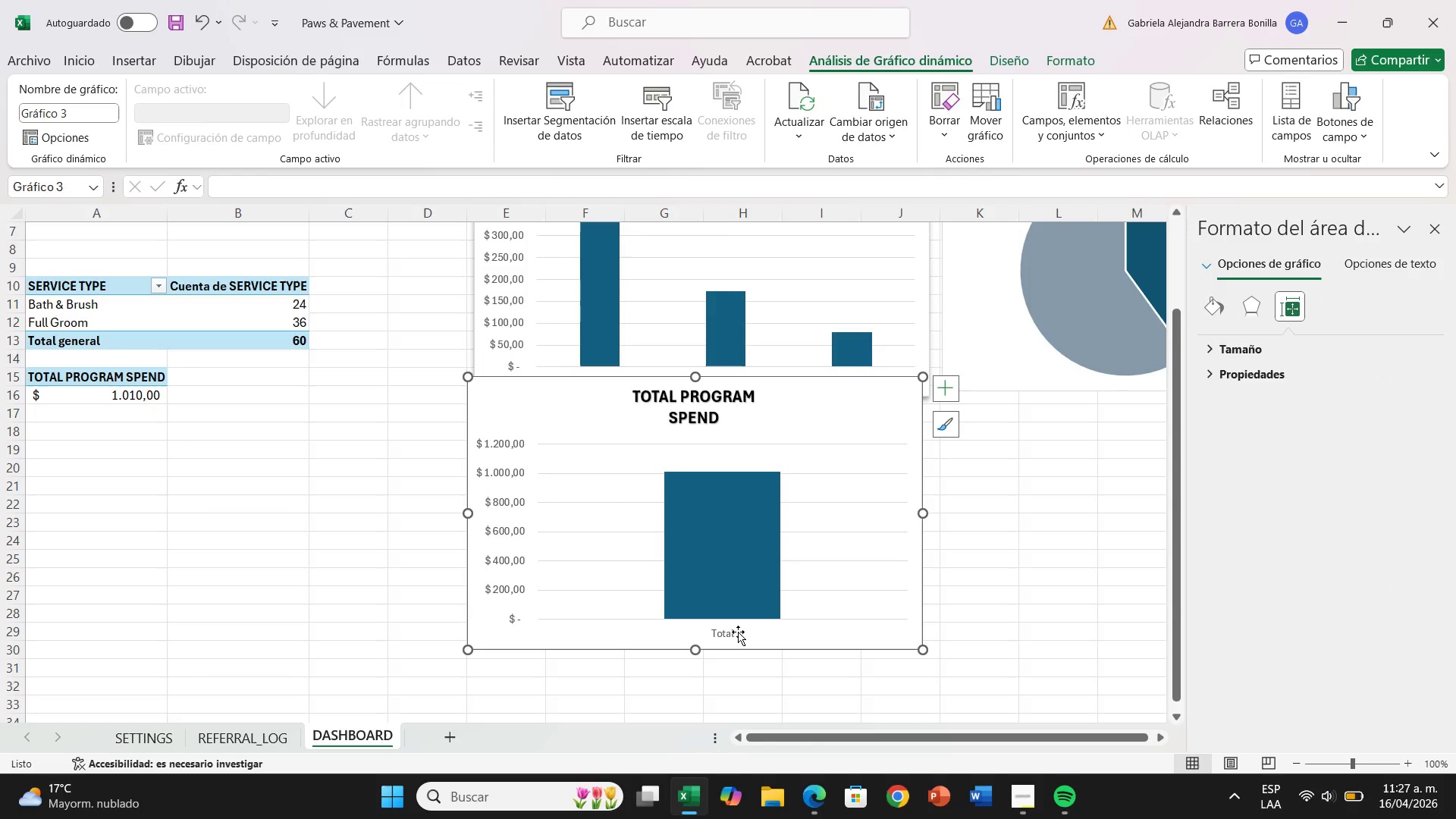 
left_click([738, 632])
 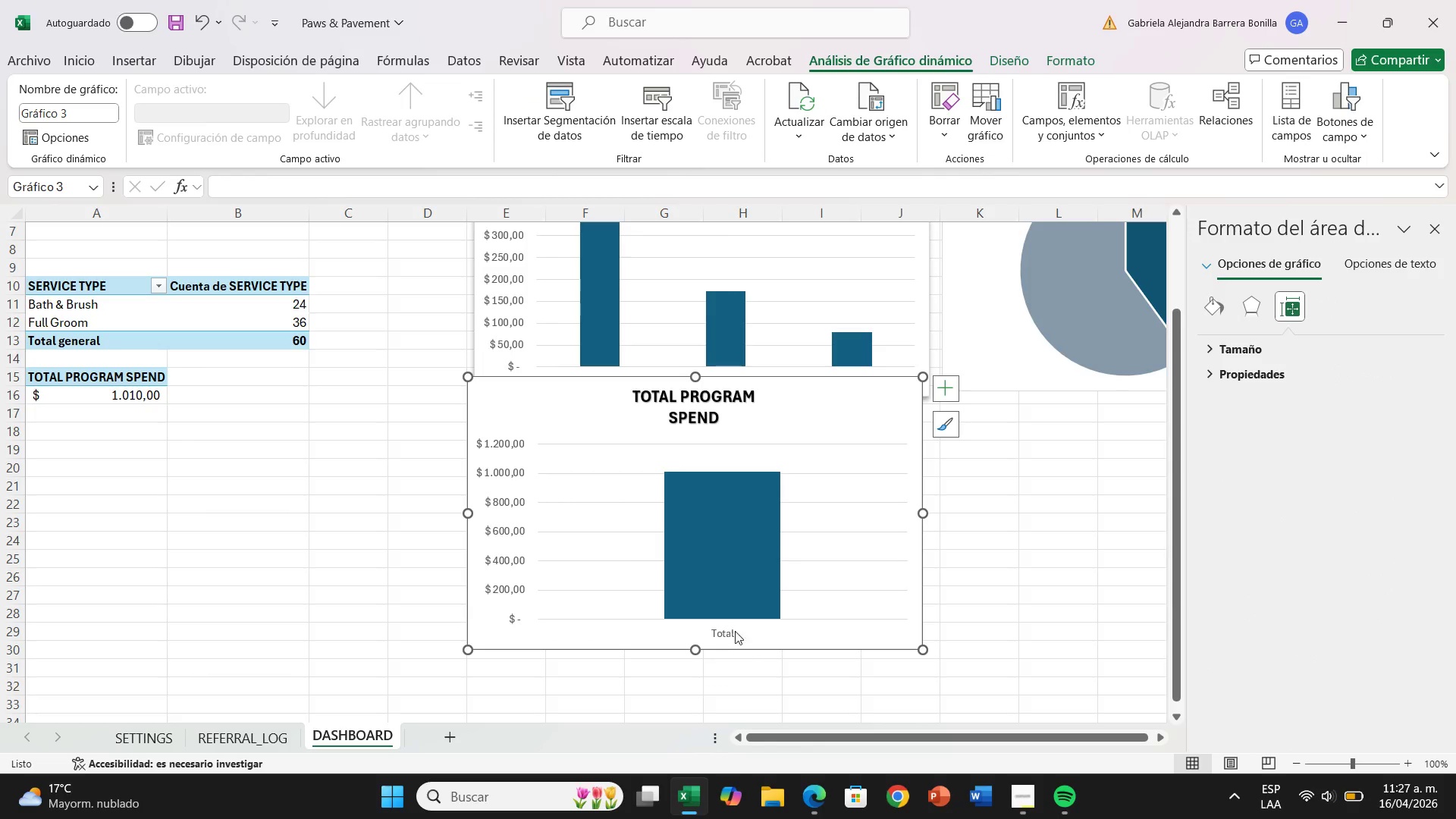 
left_click([735, 631])
 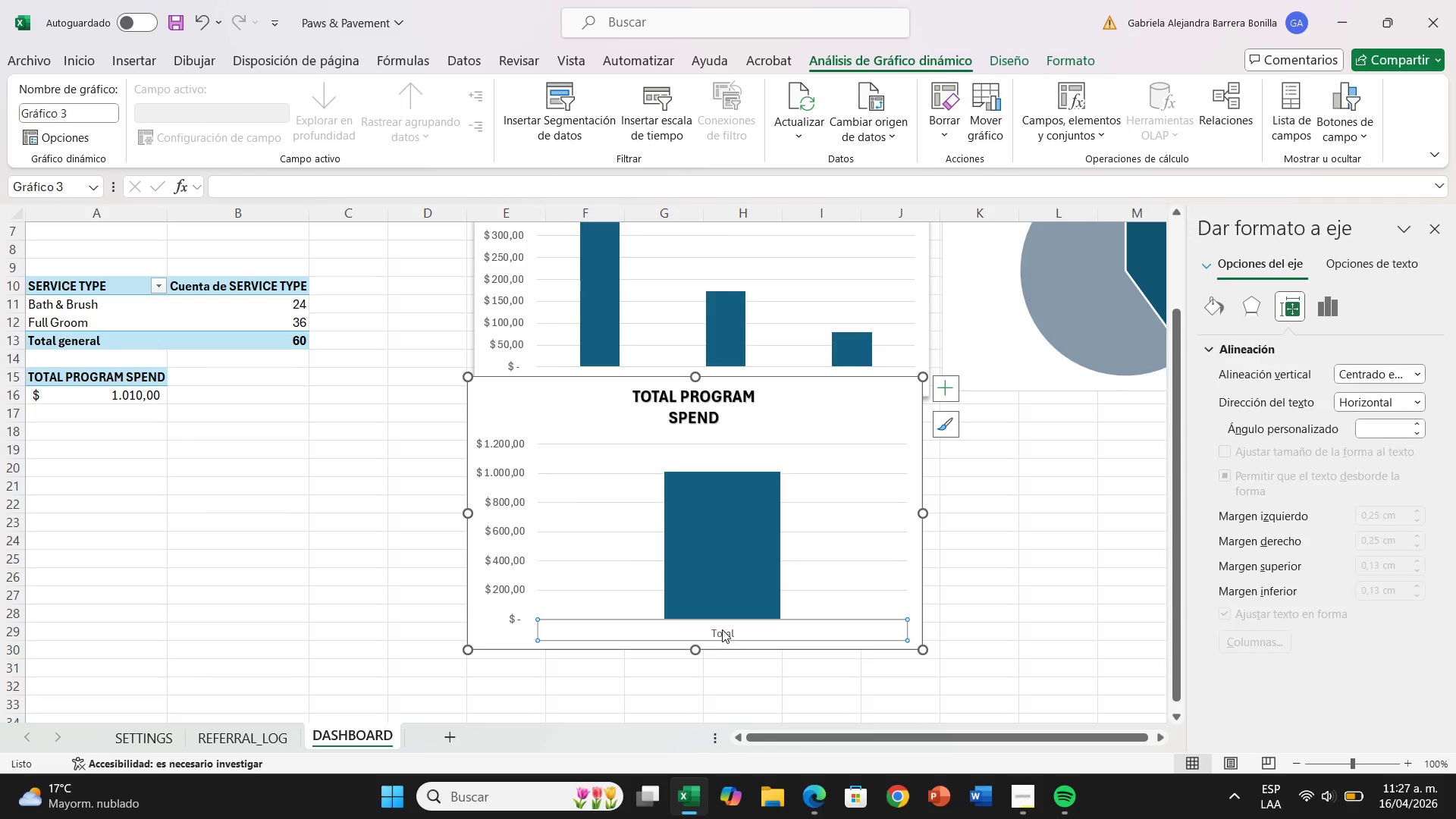 
double_click([722, 629])
 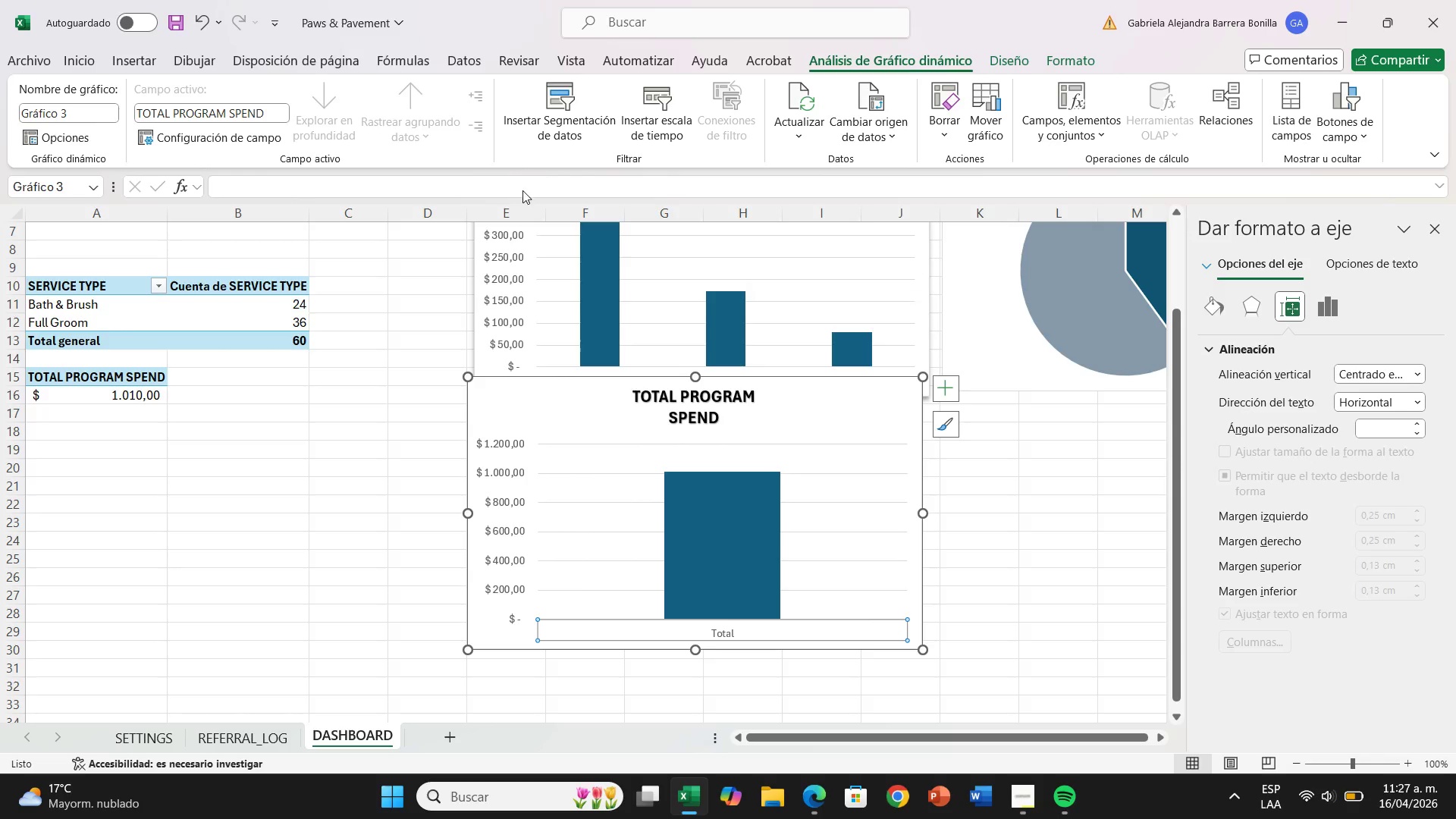 
left_click([519, 190])
 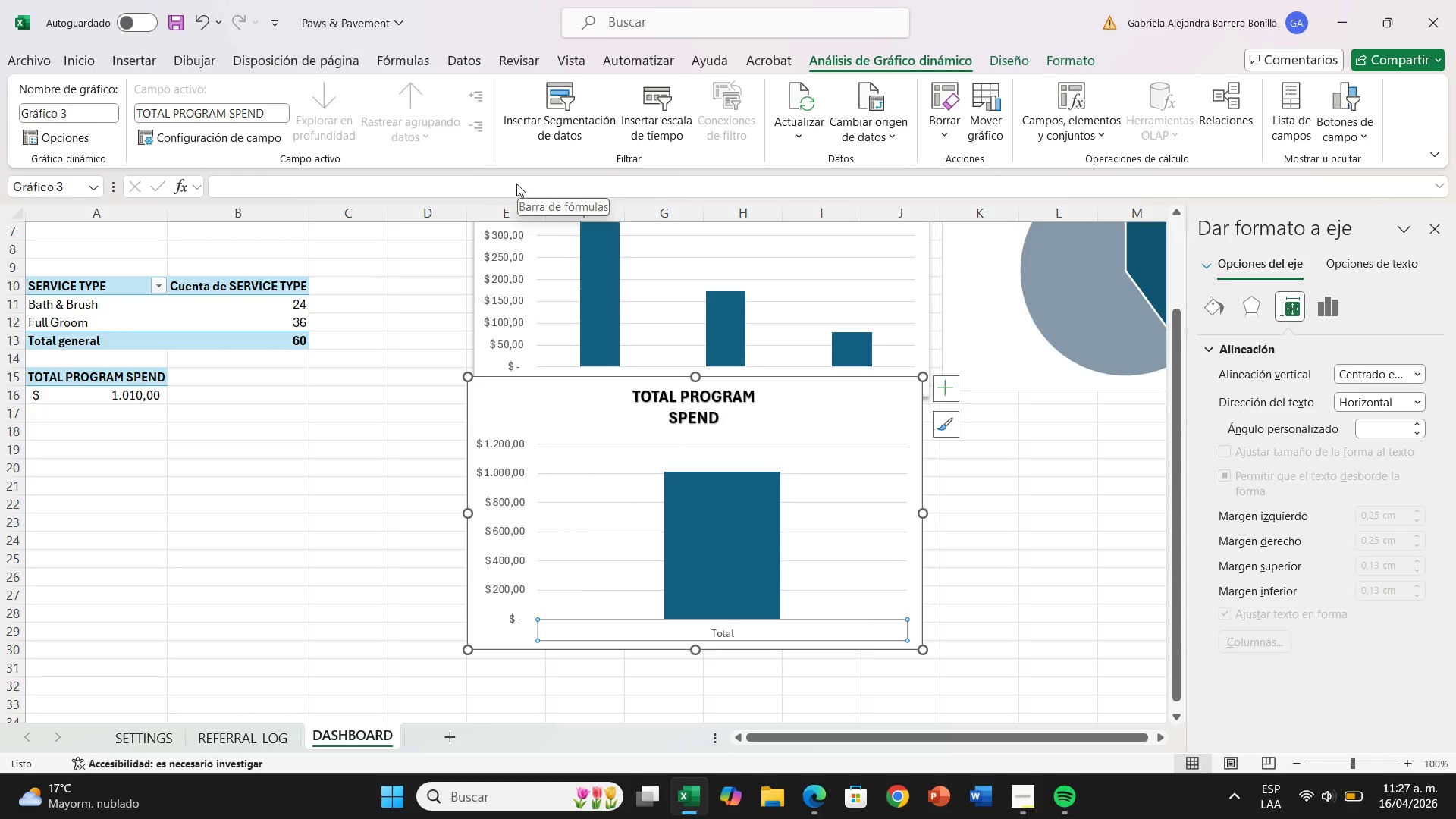 
double_click([514, 184])
 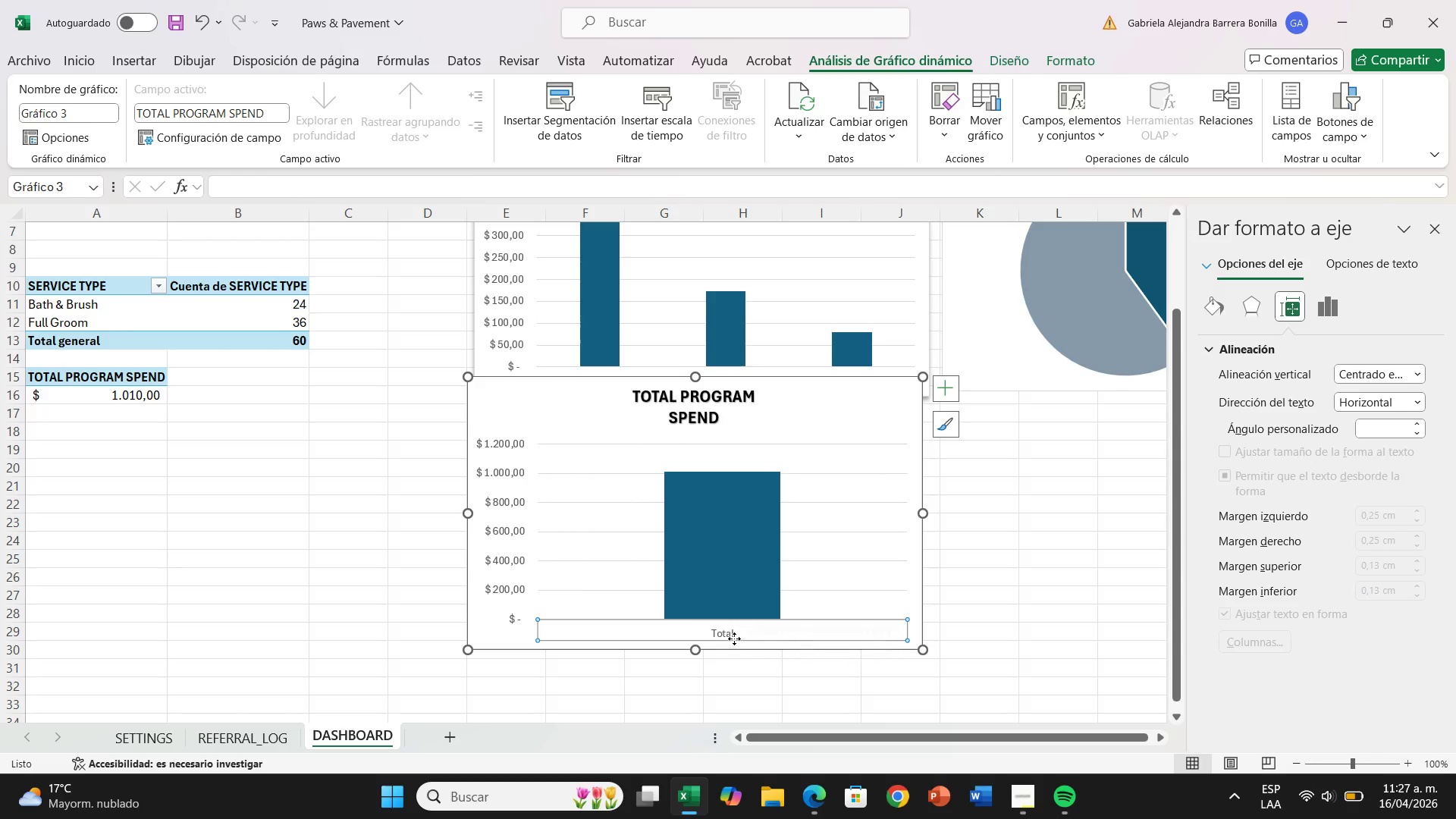 
double_click([734, 639])
 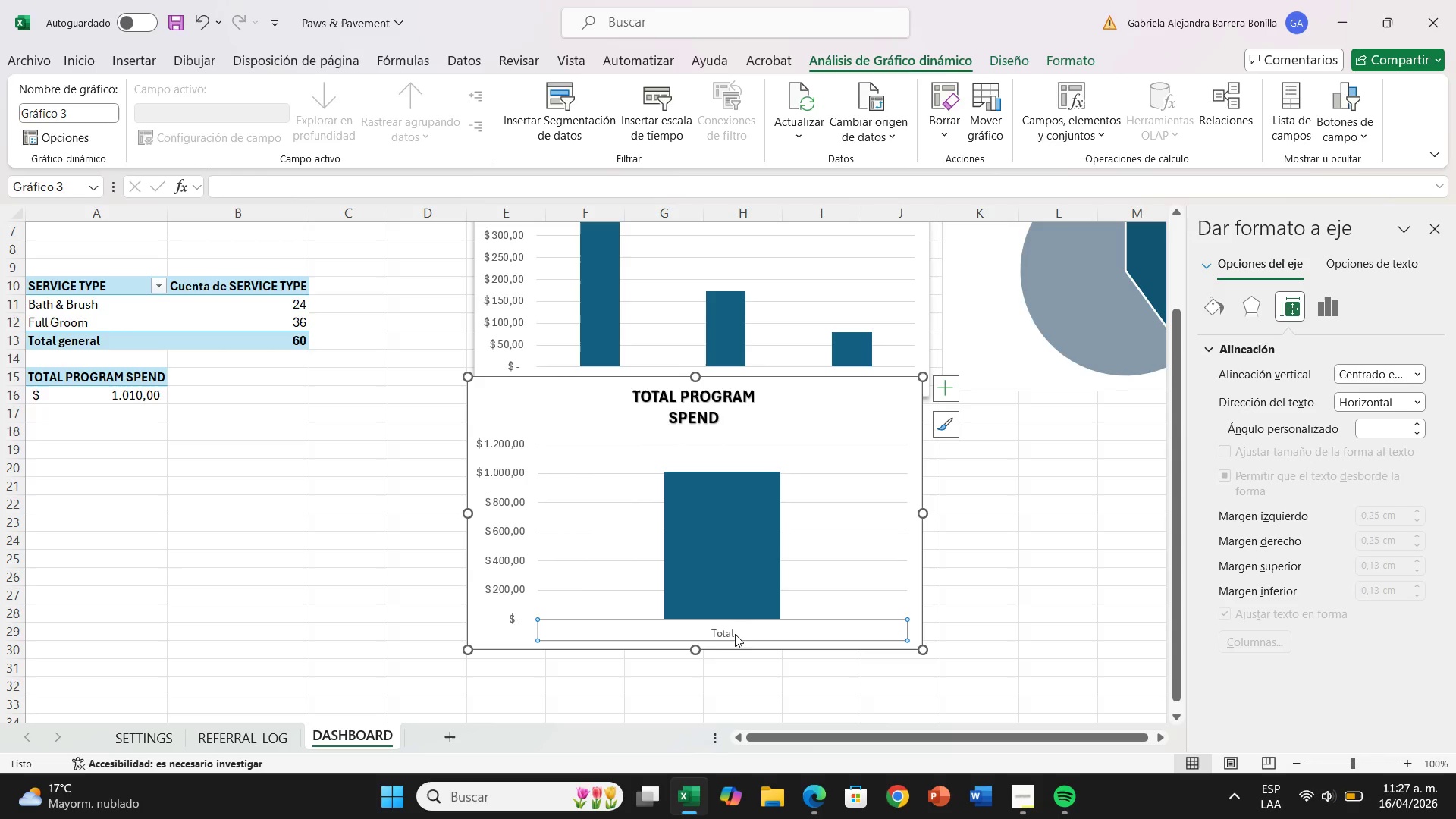 
double_click([735, 633])
 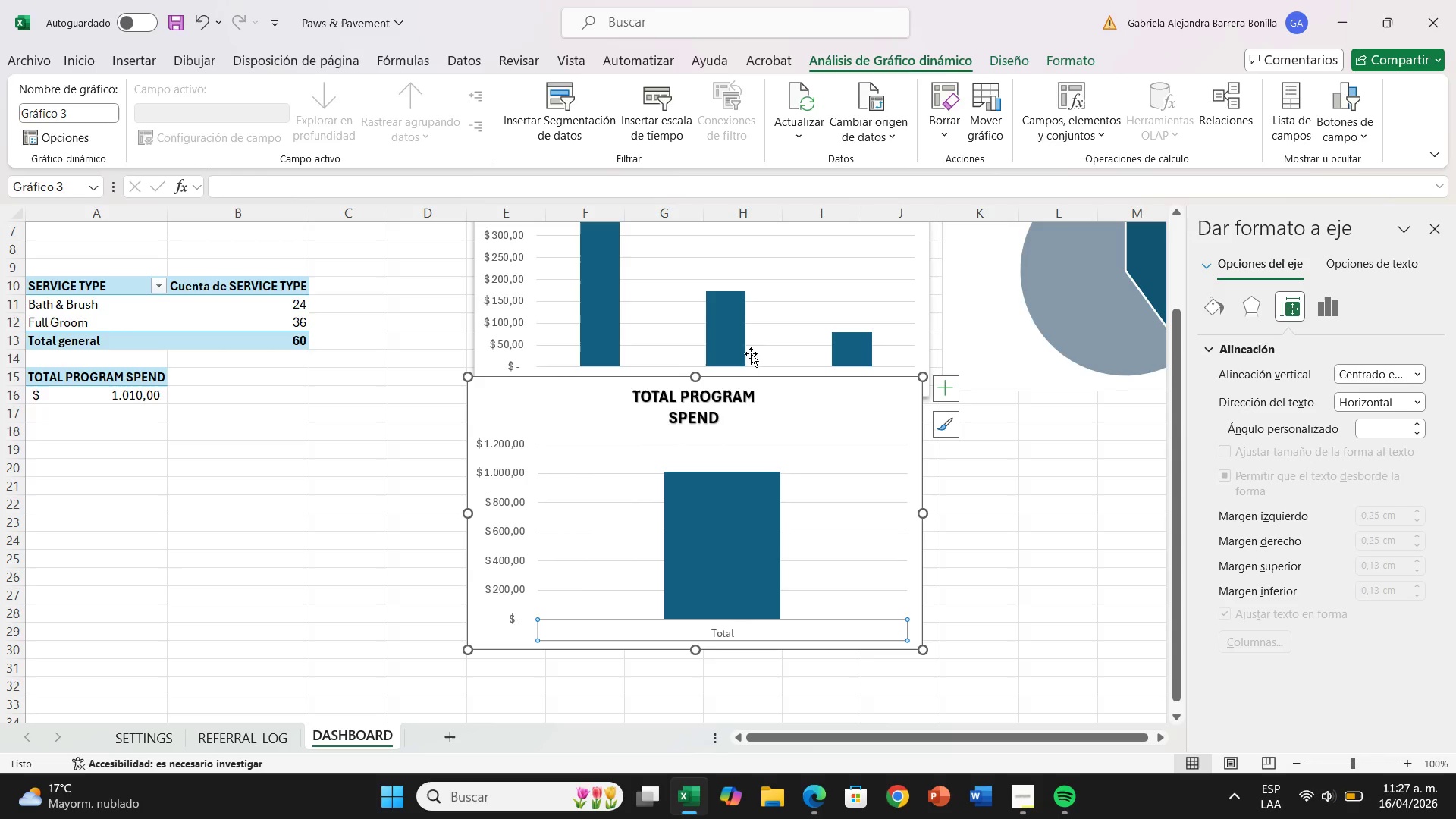 
key(Backspace)
 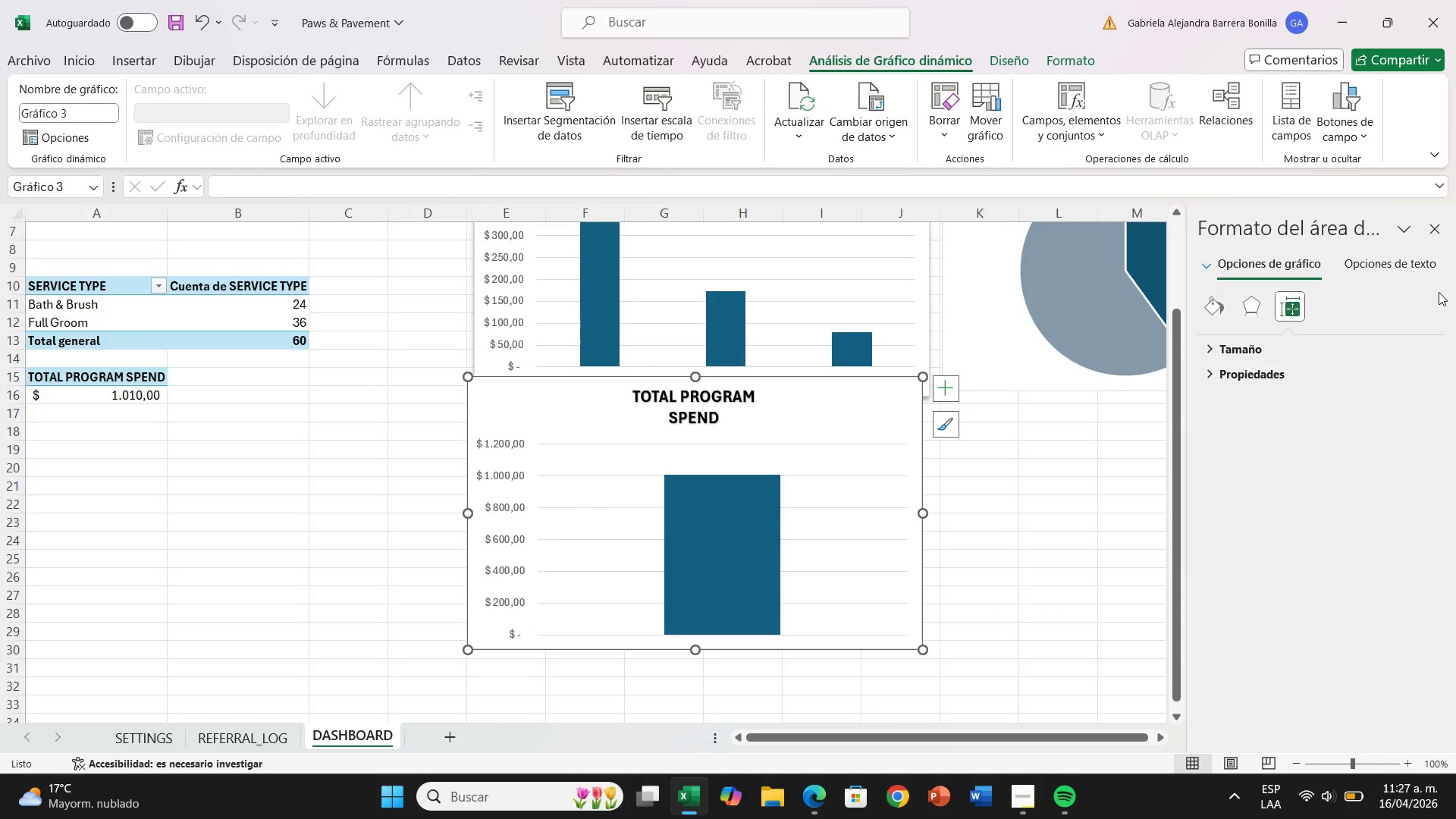 
left_click([1440, 218])
 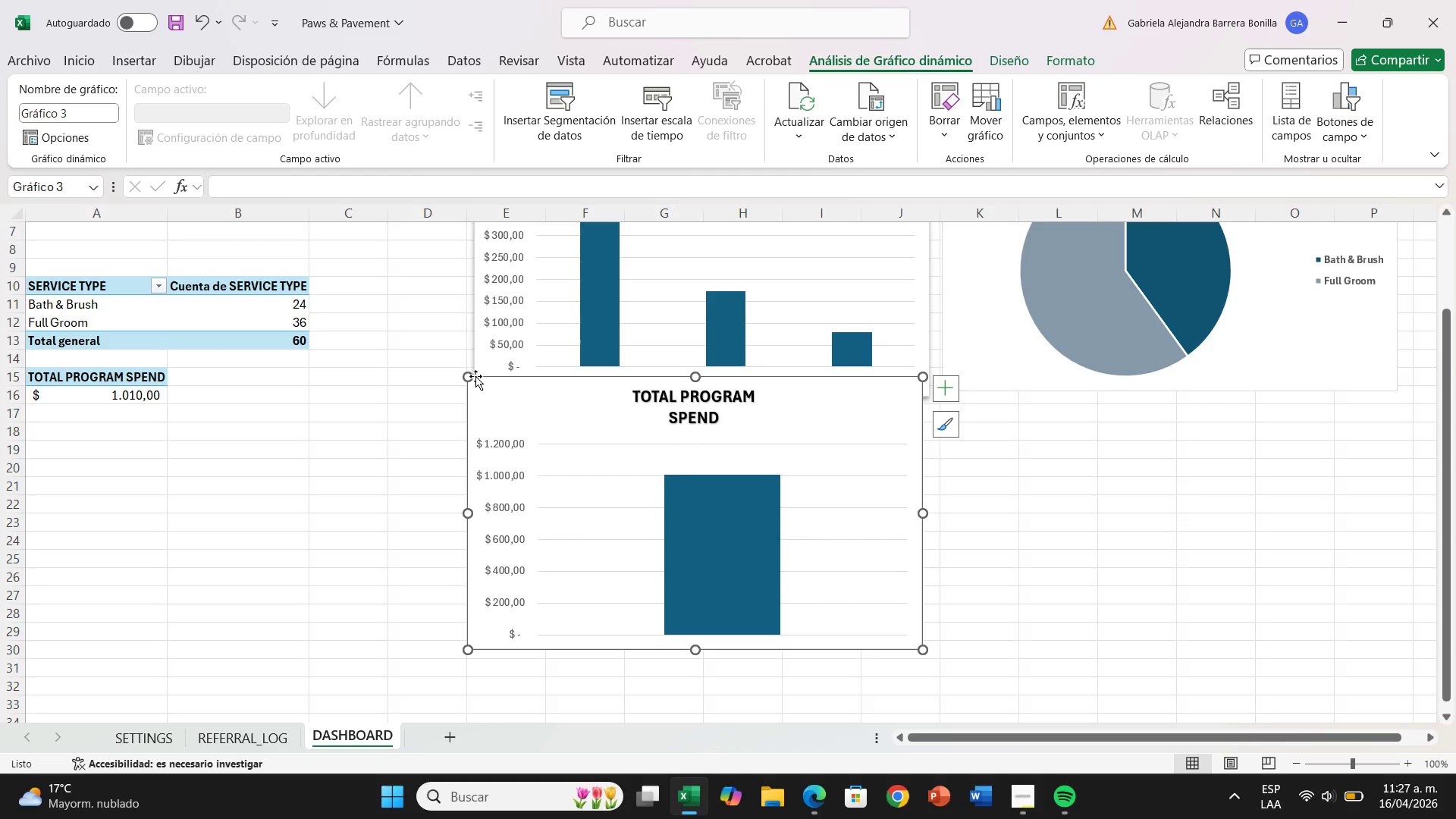 
left_click_drag(start_coordinate=[463, 376], to_coordinate=[481, 405])
 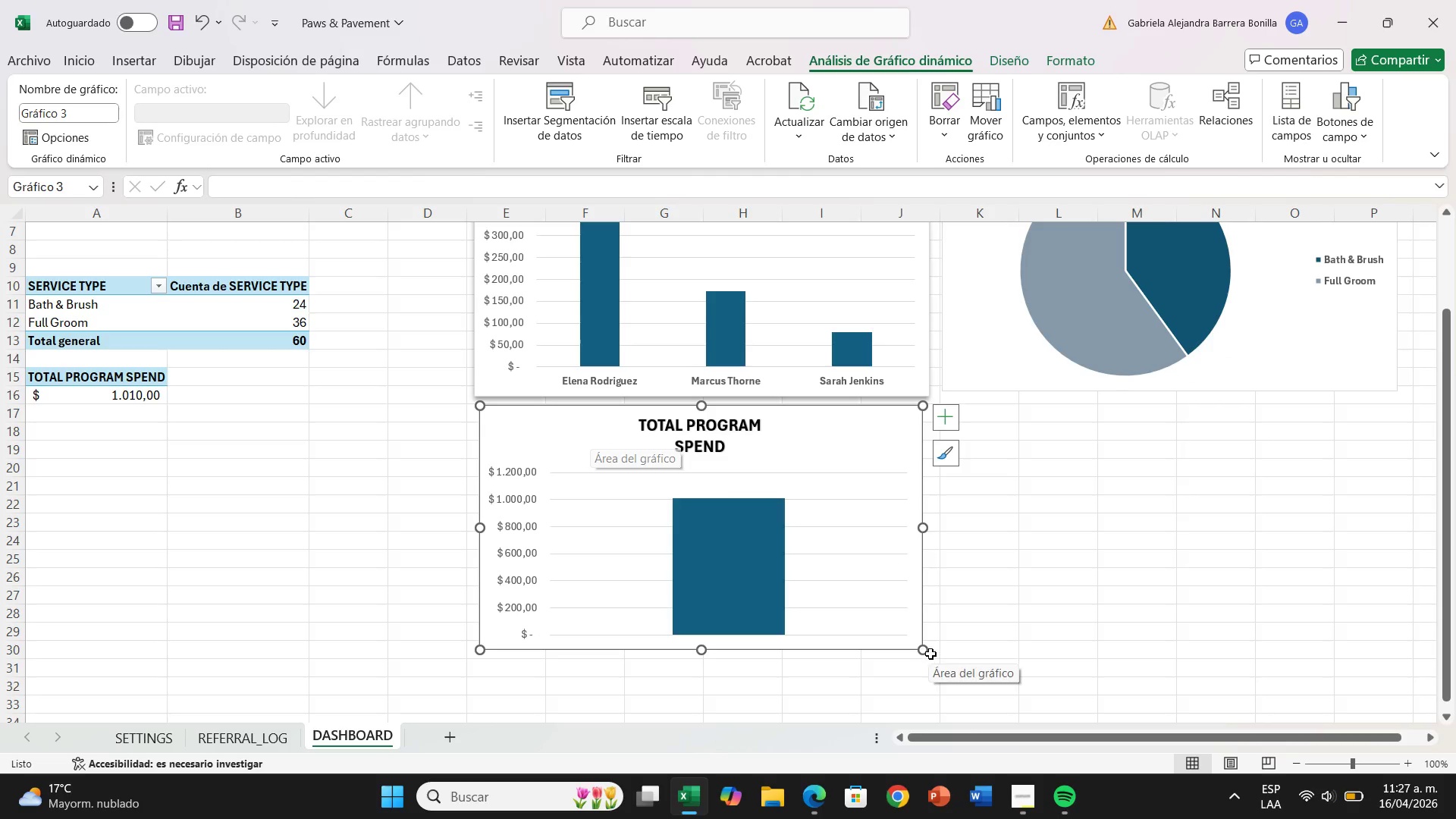 
left_click_drag(start_coordinate=[927, 651], to_coordinate=[940, 670])
 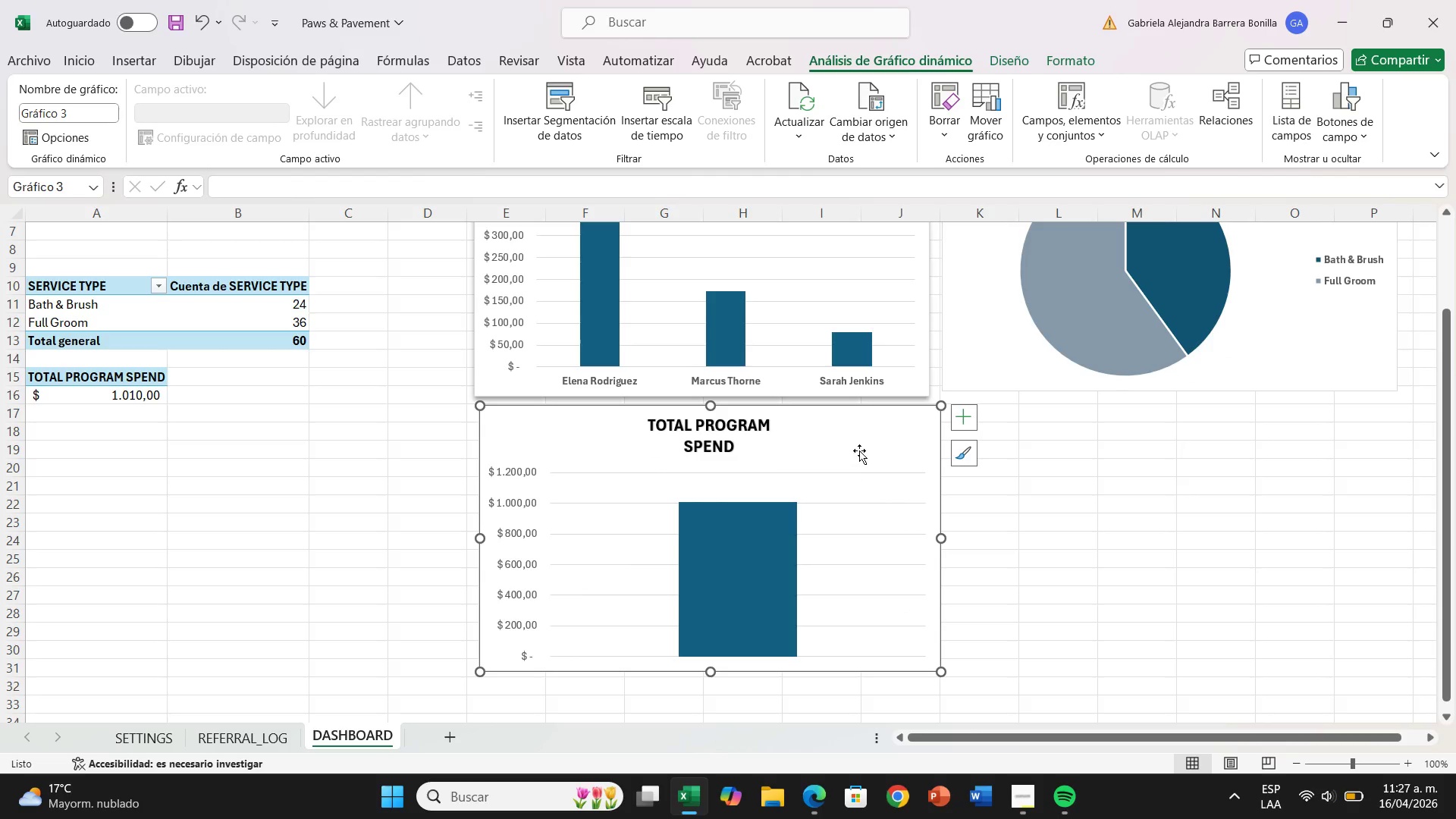 
left_click_drag(start_coordinate=[860, 448], to_coordinate=[851, 451])
 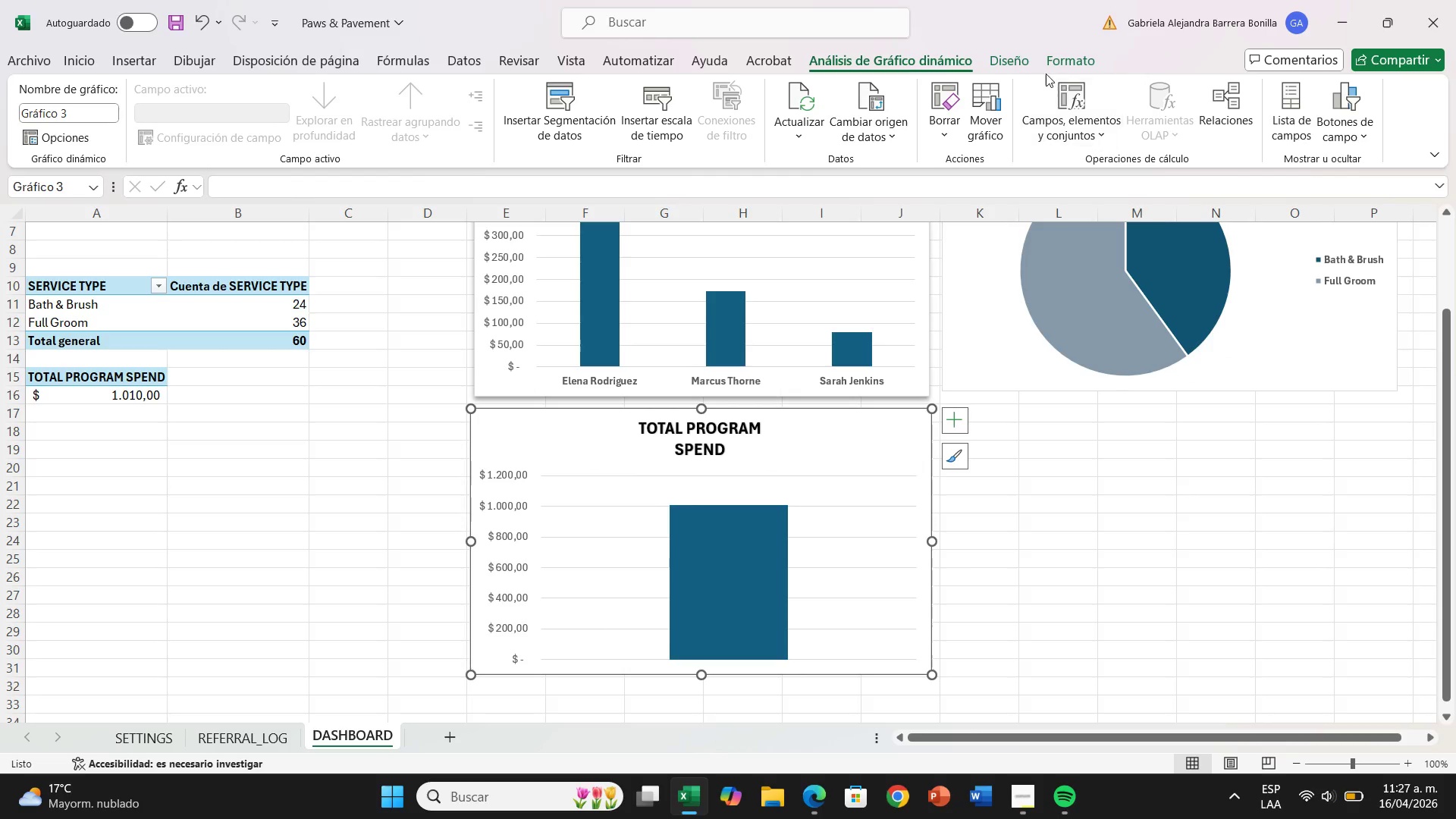 
left_click([1061, 66])
 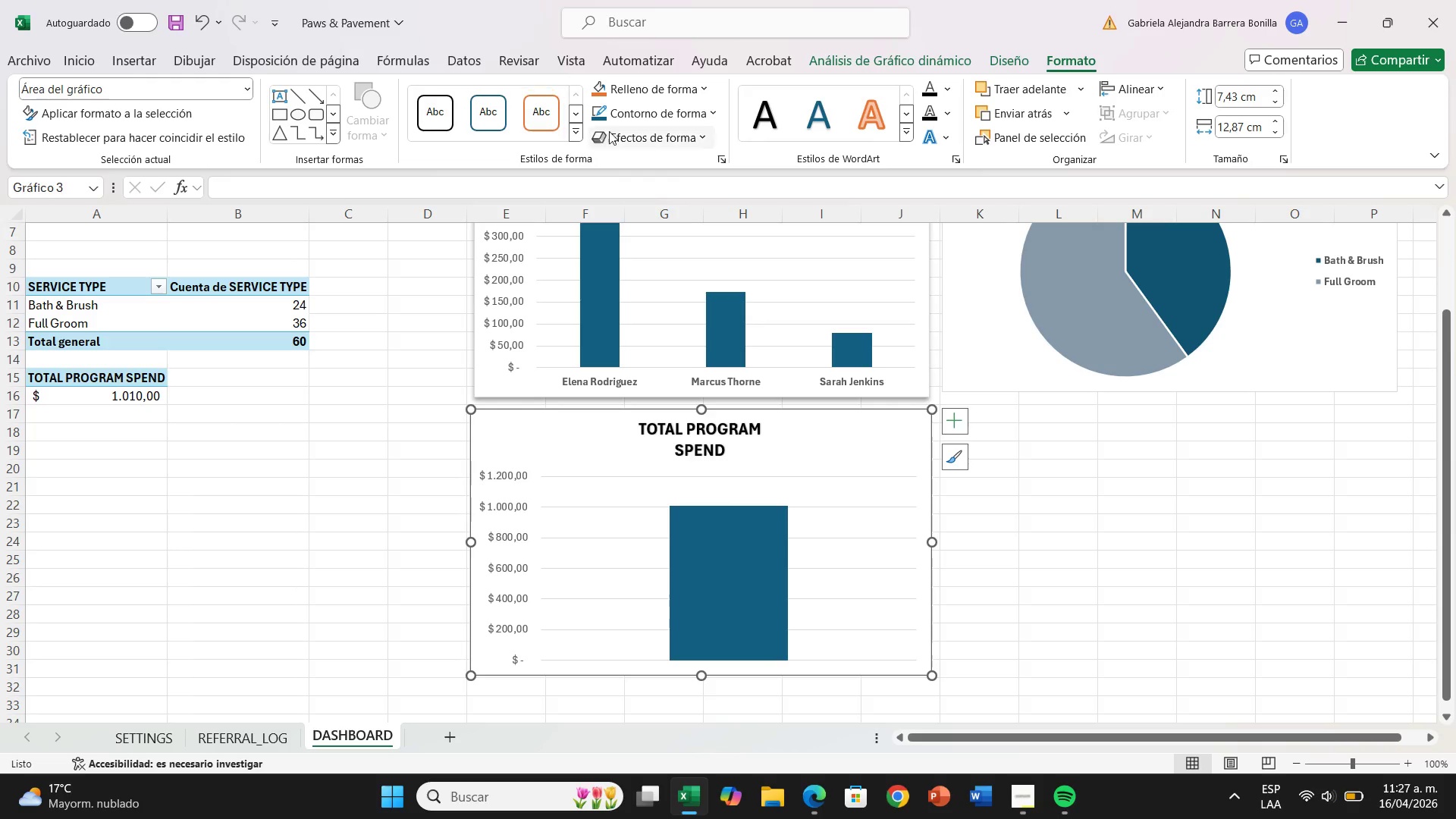 
left_click([626, 127])
 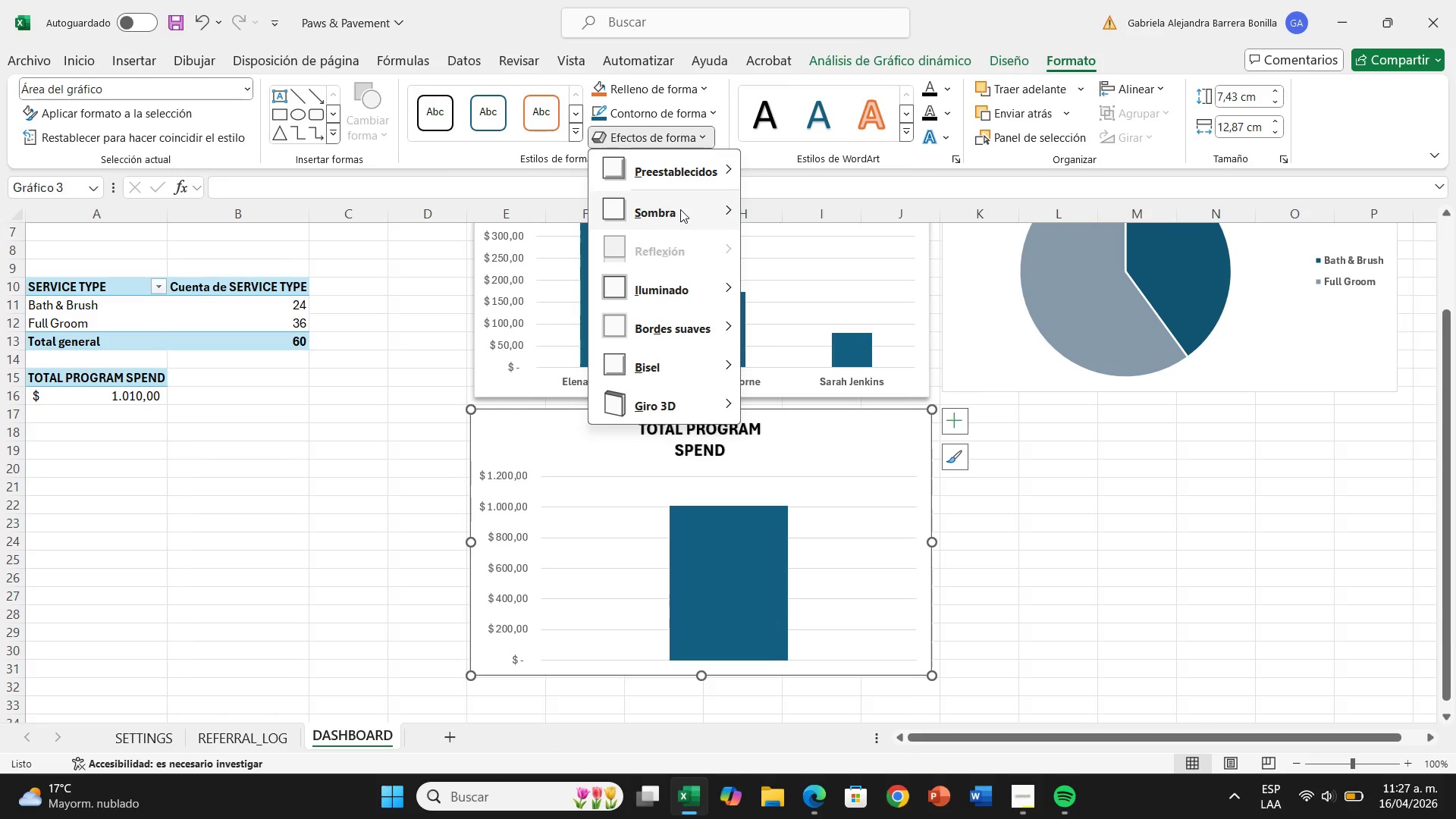 
left_click([681, 209])
 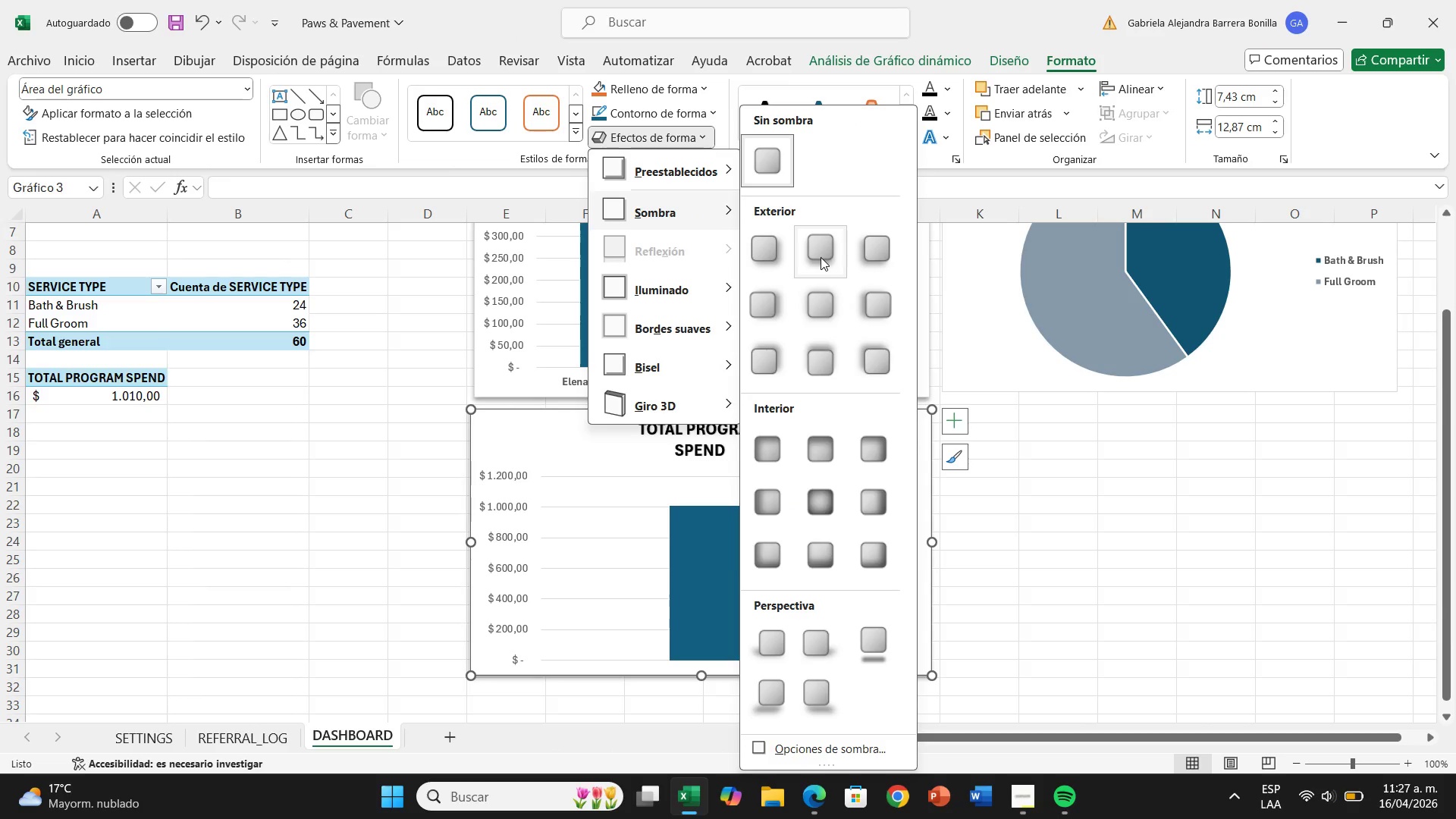 
left_click([821, 257])
 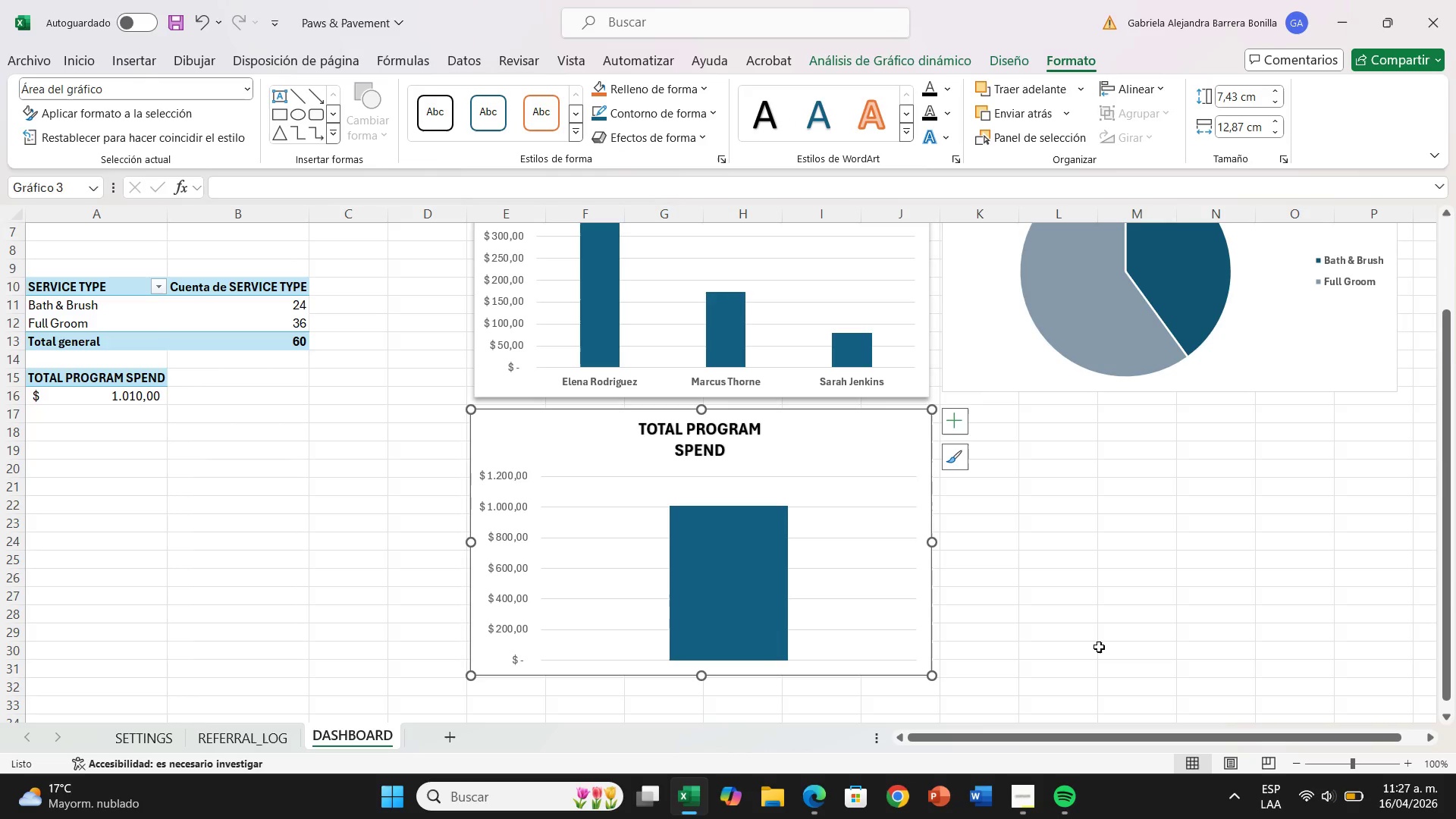 
left_click([1099, 647])
 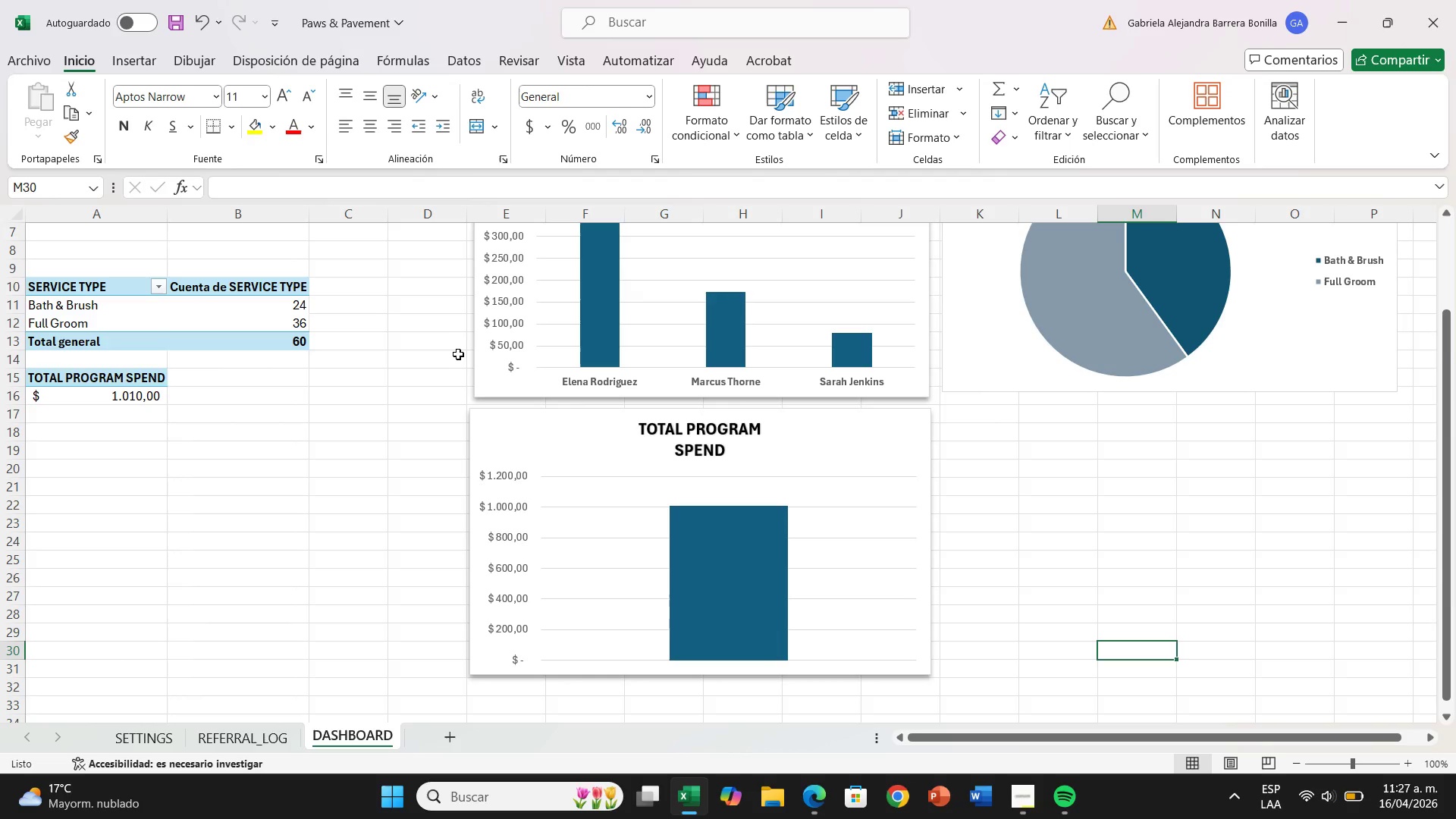 
left_click([494, 377])
 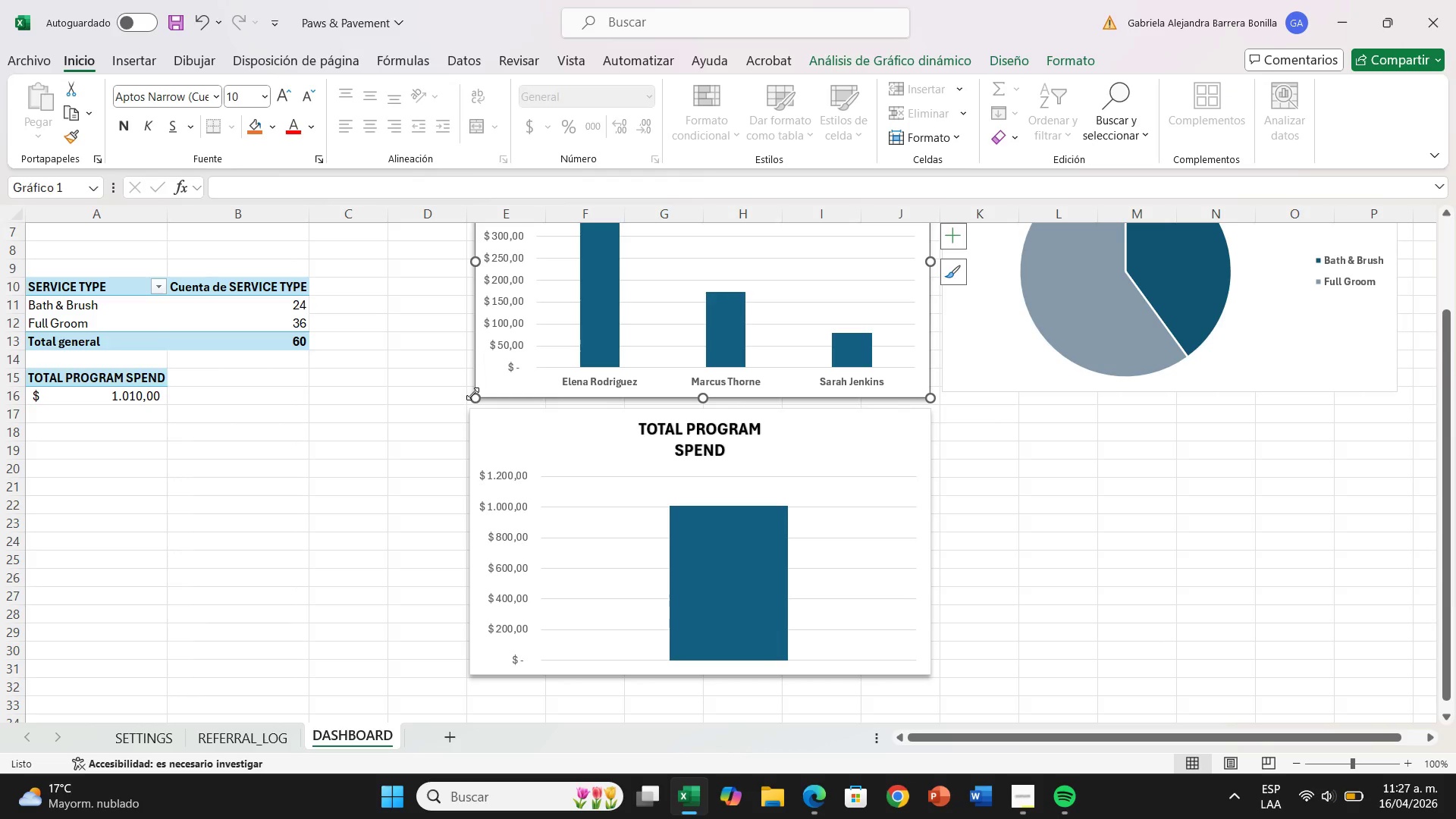 
left_click_drag(start_coordinate=[472, 394], to_coordinate=[466, 395])
 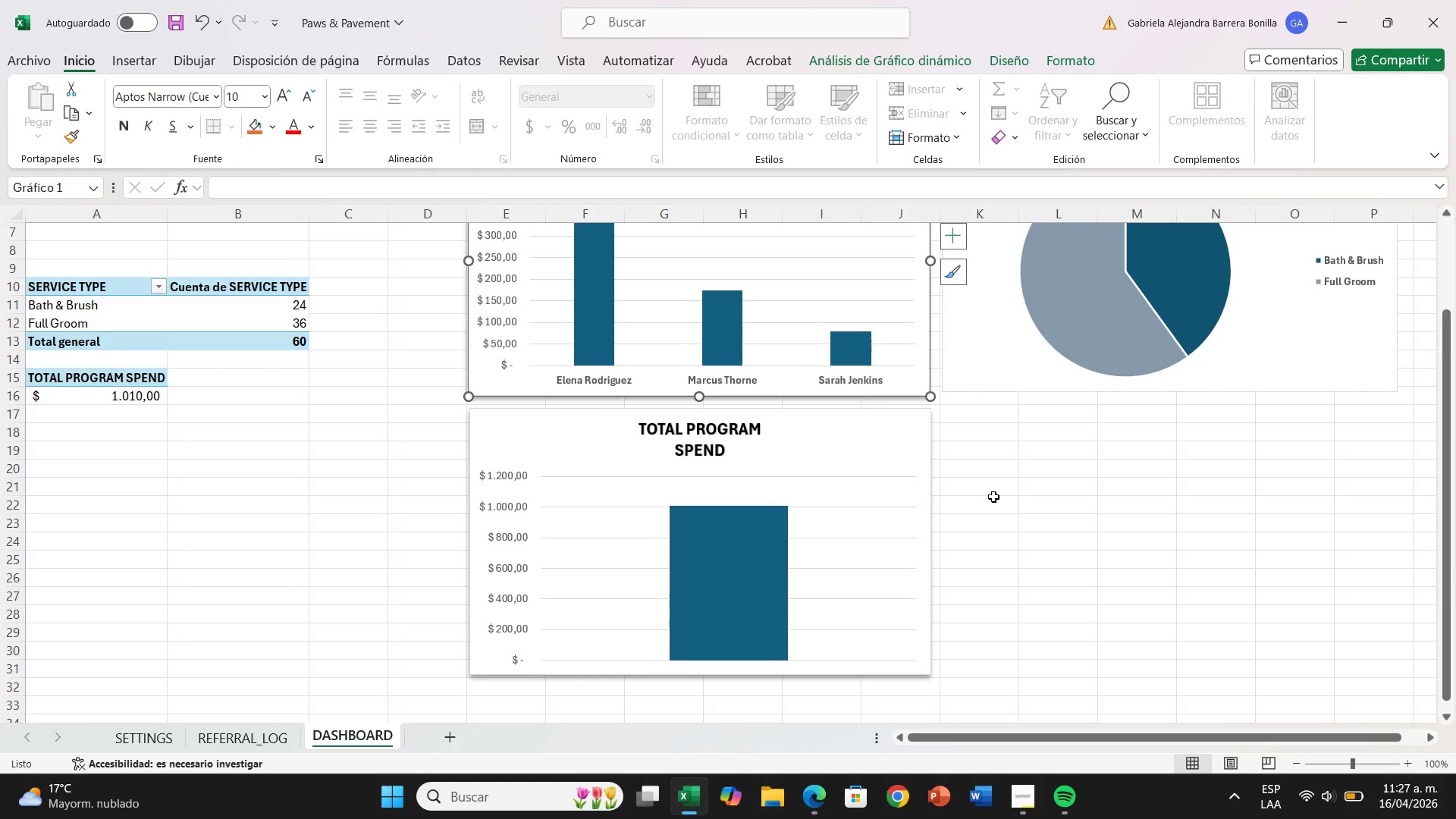 
left_click([993, 497])
 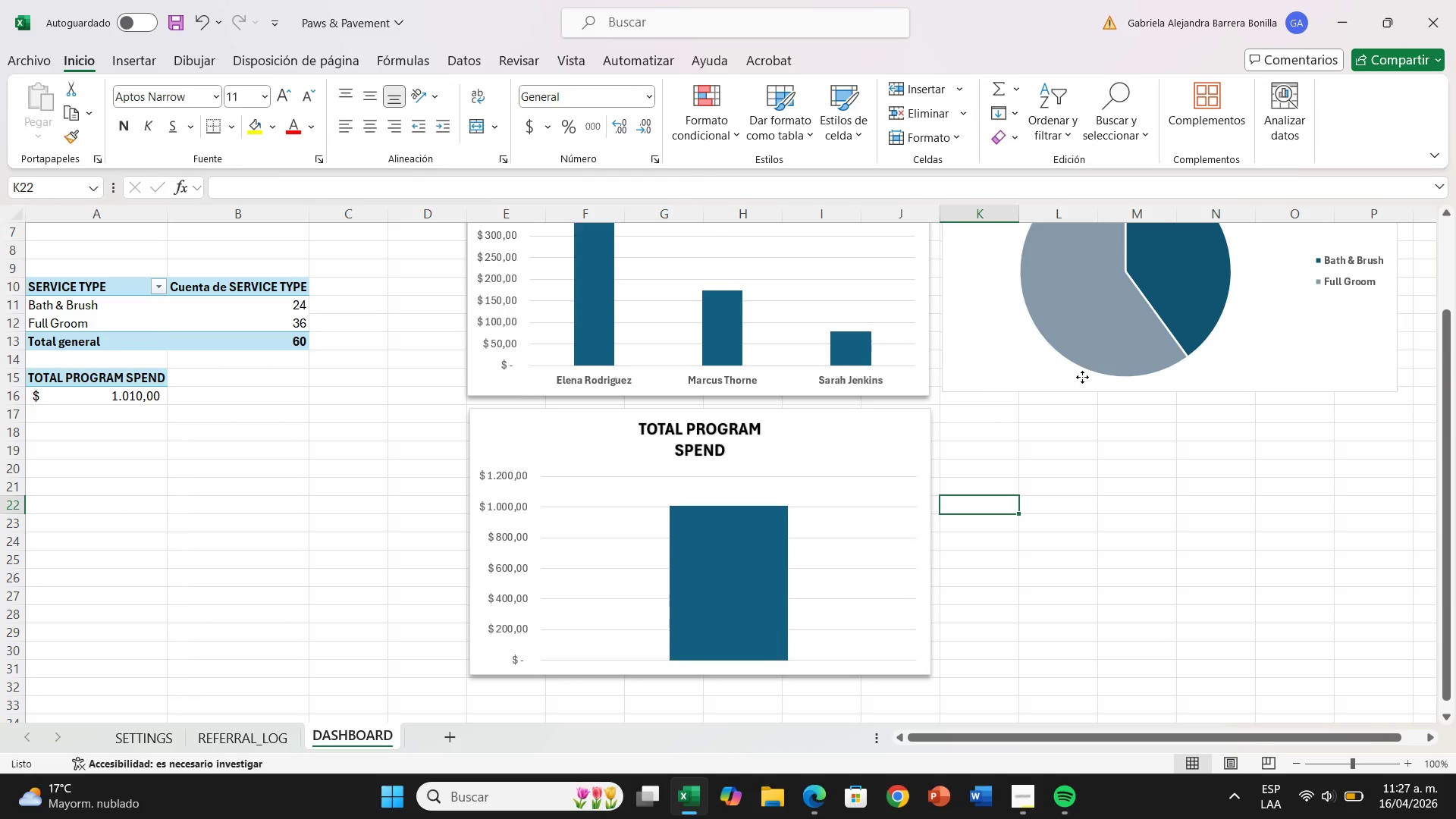 
left_click([1082, 377])
 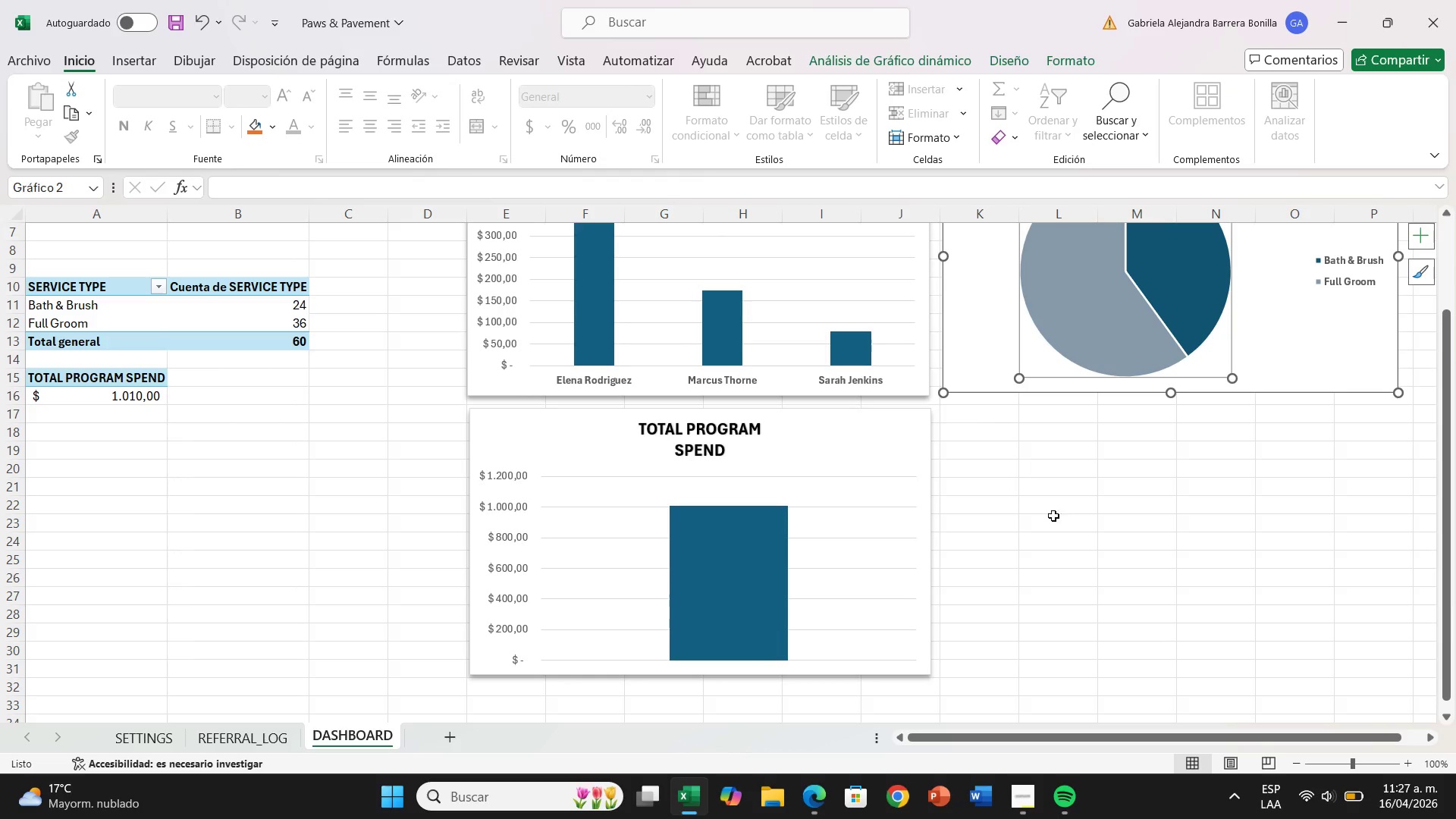 
left_click([1063, 517])
 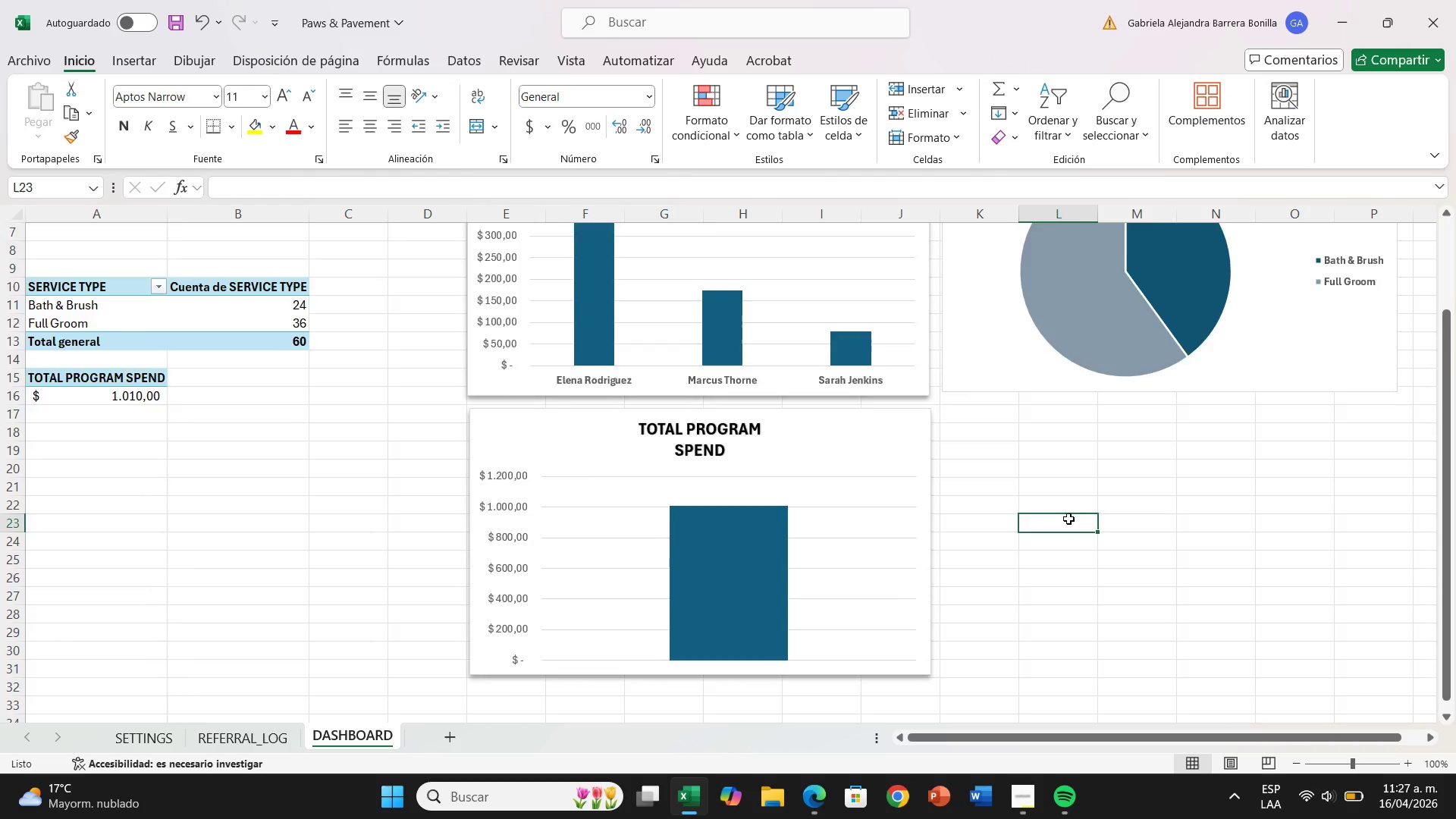 
scroll: coordinate [1068, 519], scroll_direction: up, amount: 2.0
 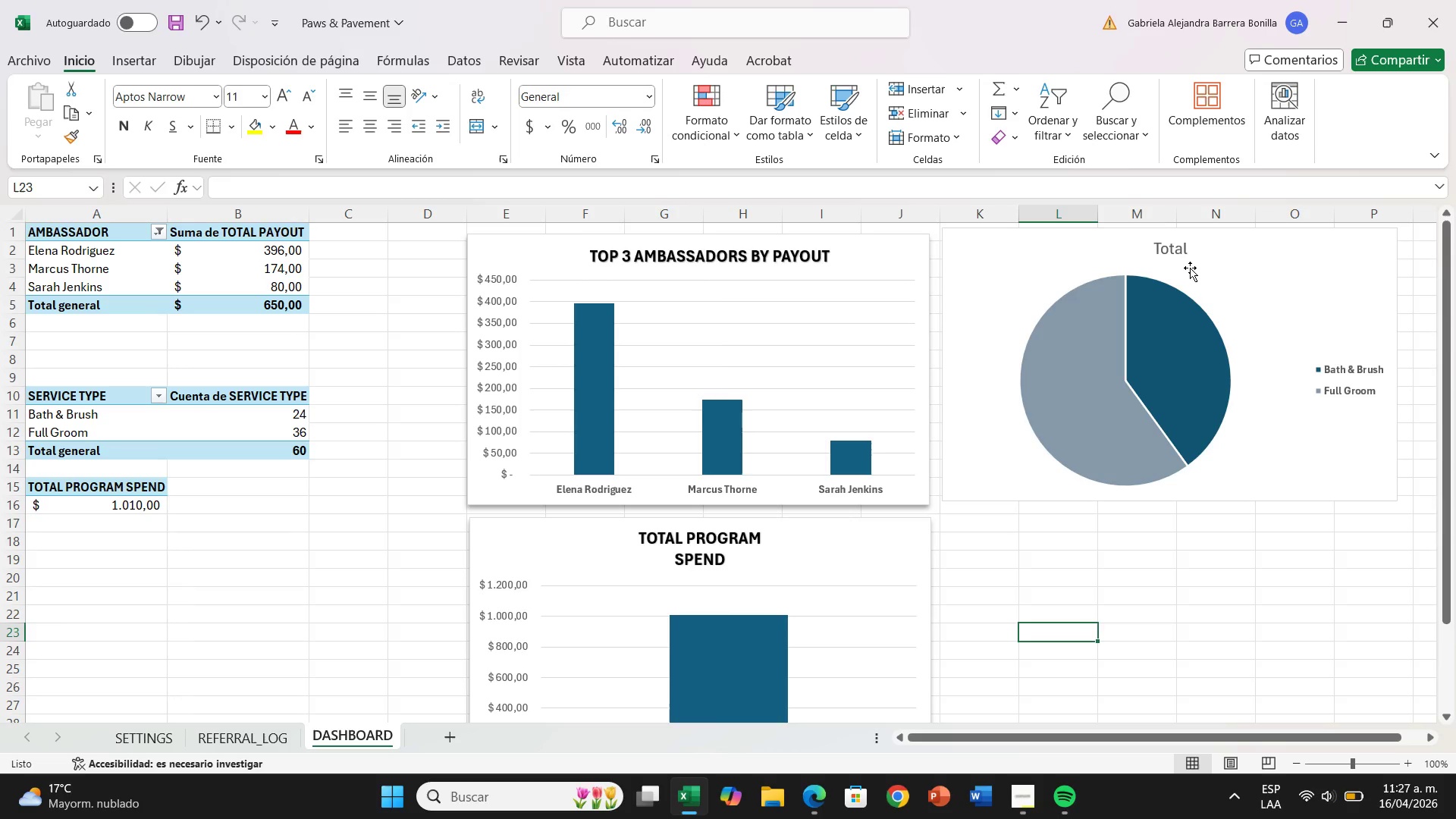 
left_click([1188, 262])
 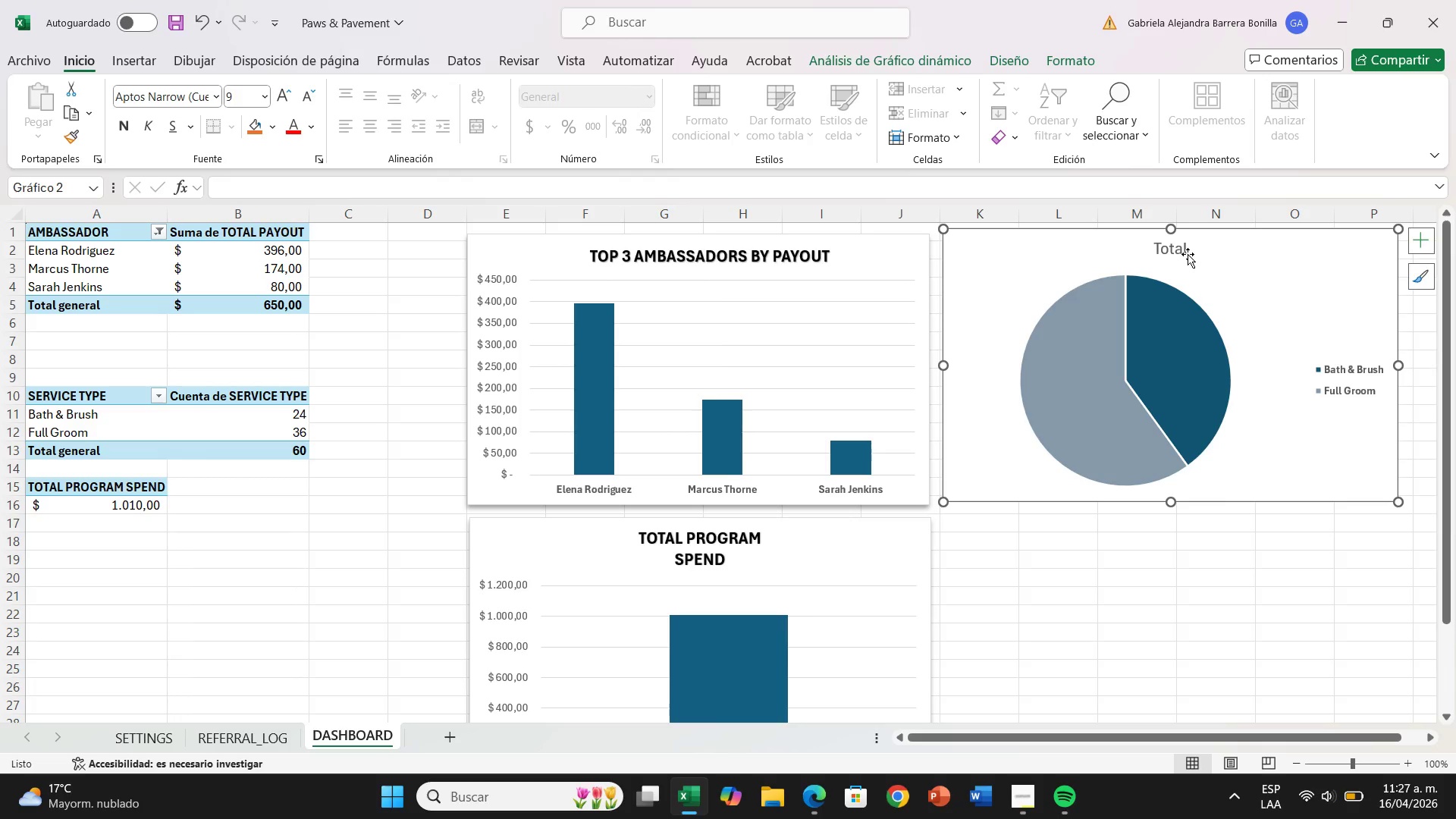 
left_click([1188, 254])
 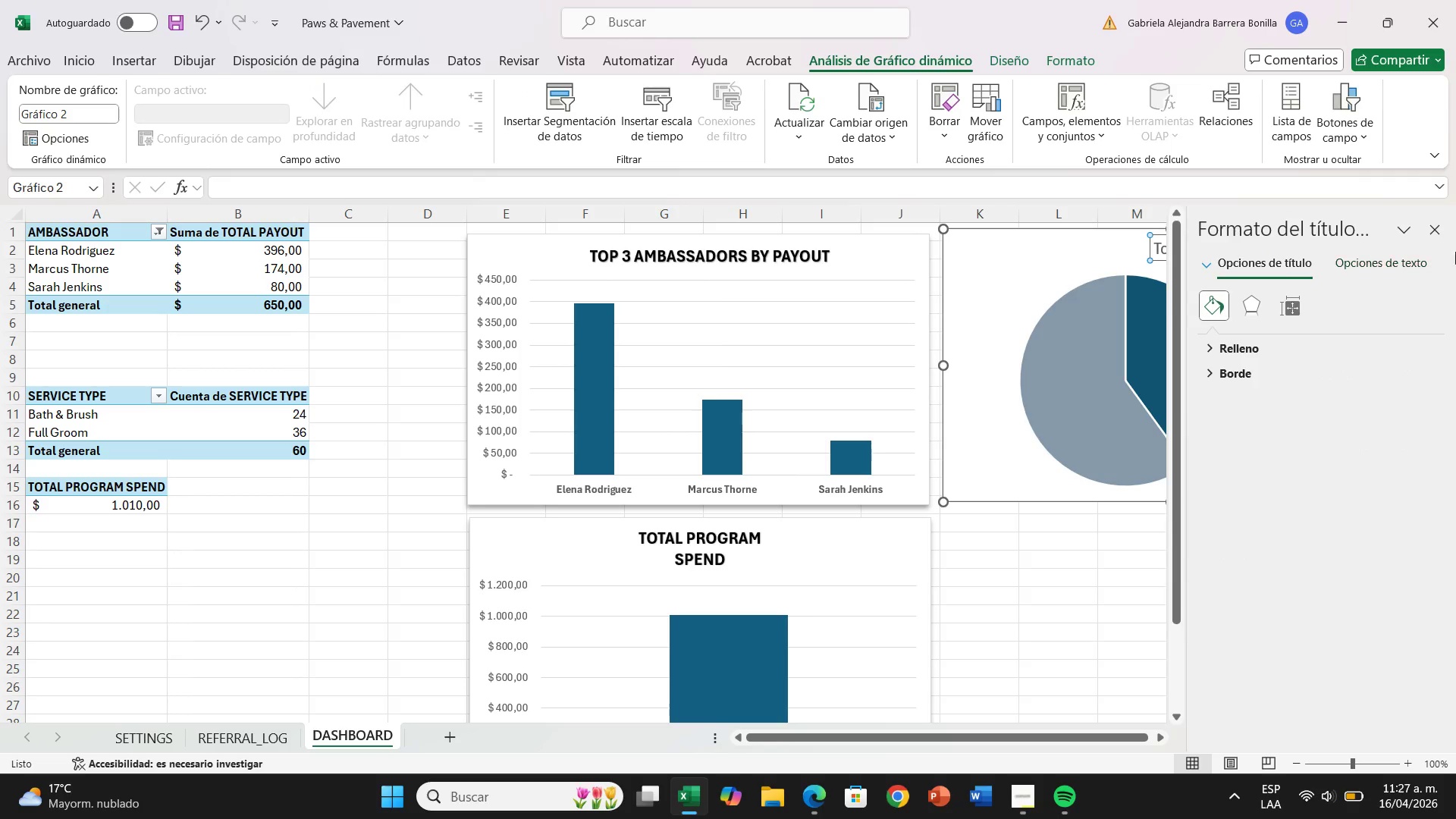 
left_click([1429, 231])
 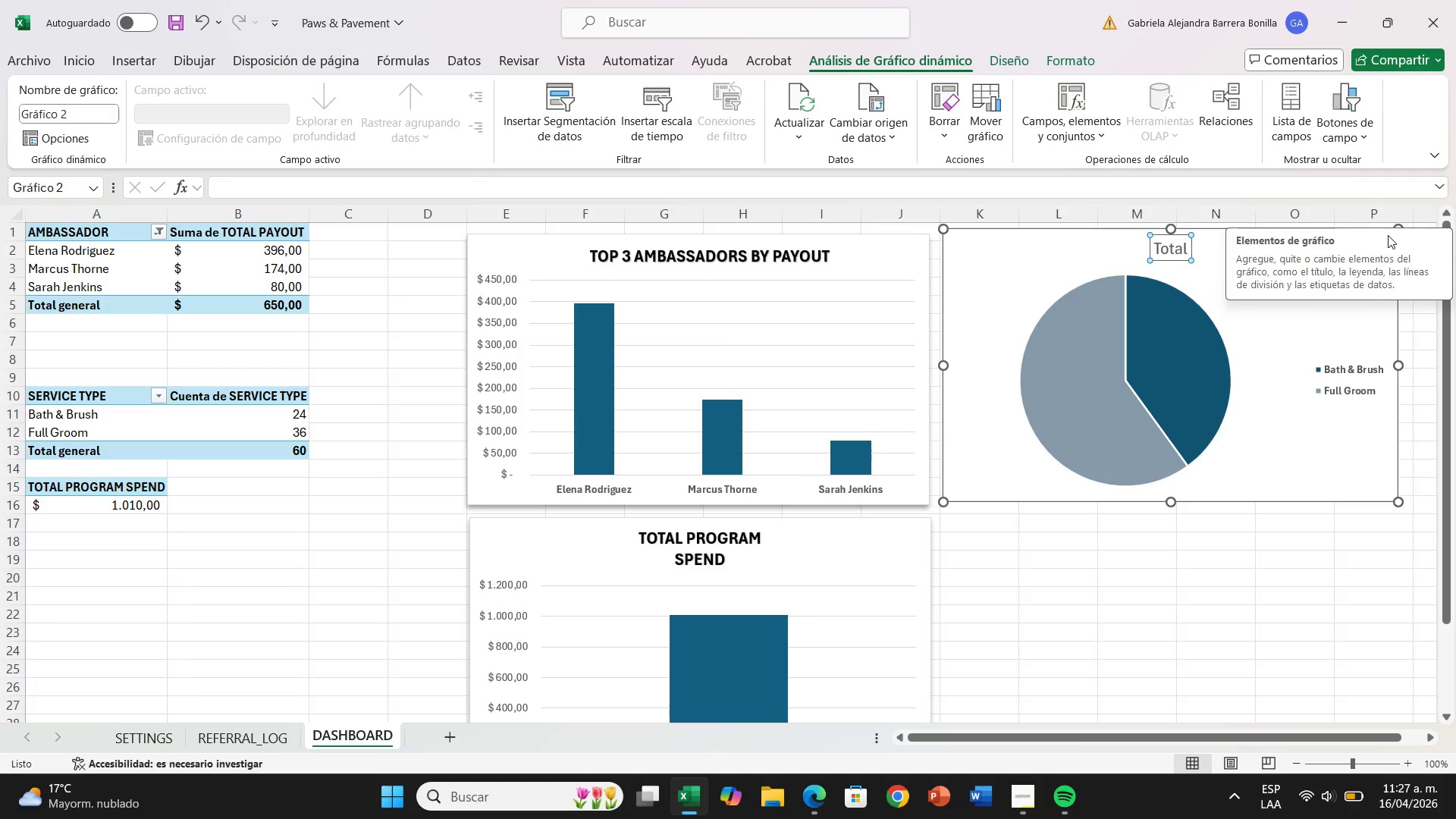 
wait(6.28)
 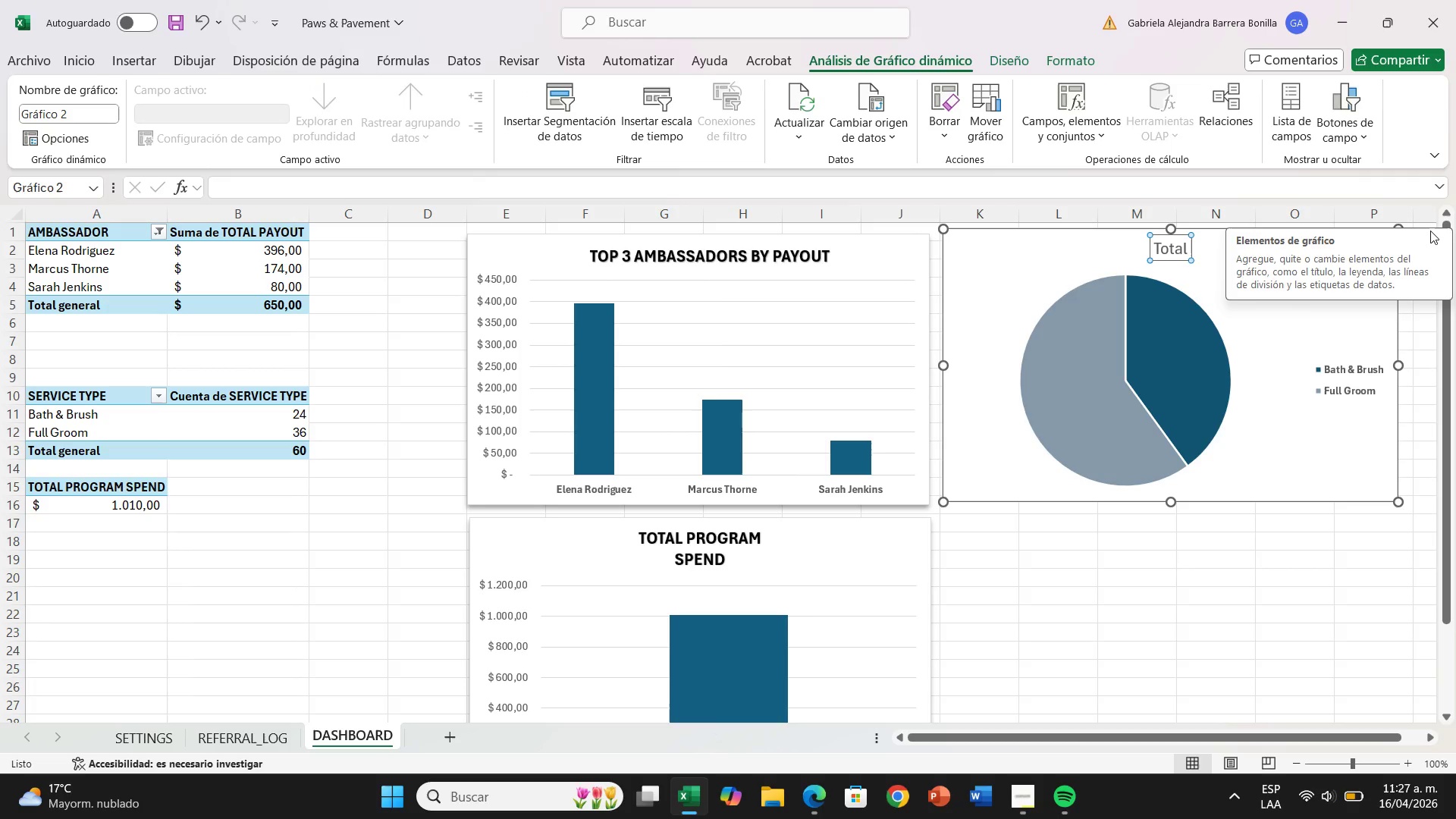 
left_click([1184, 243])
 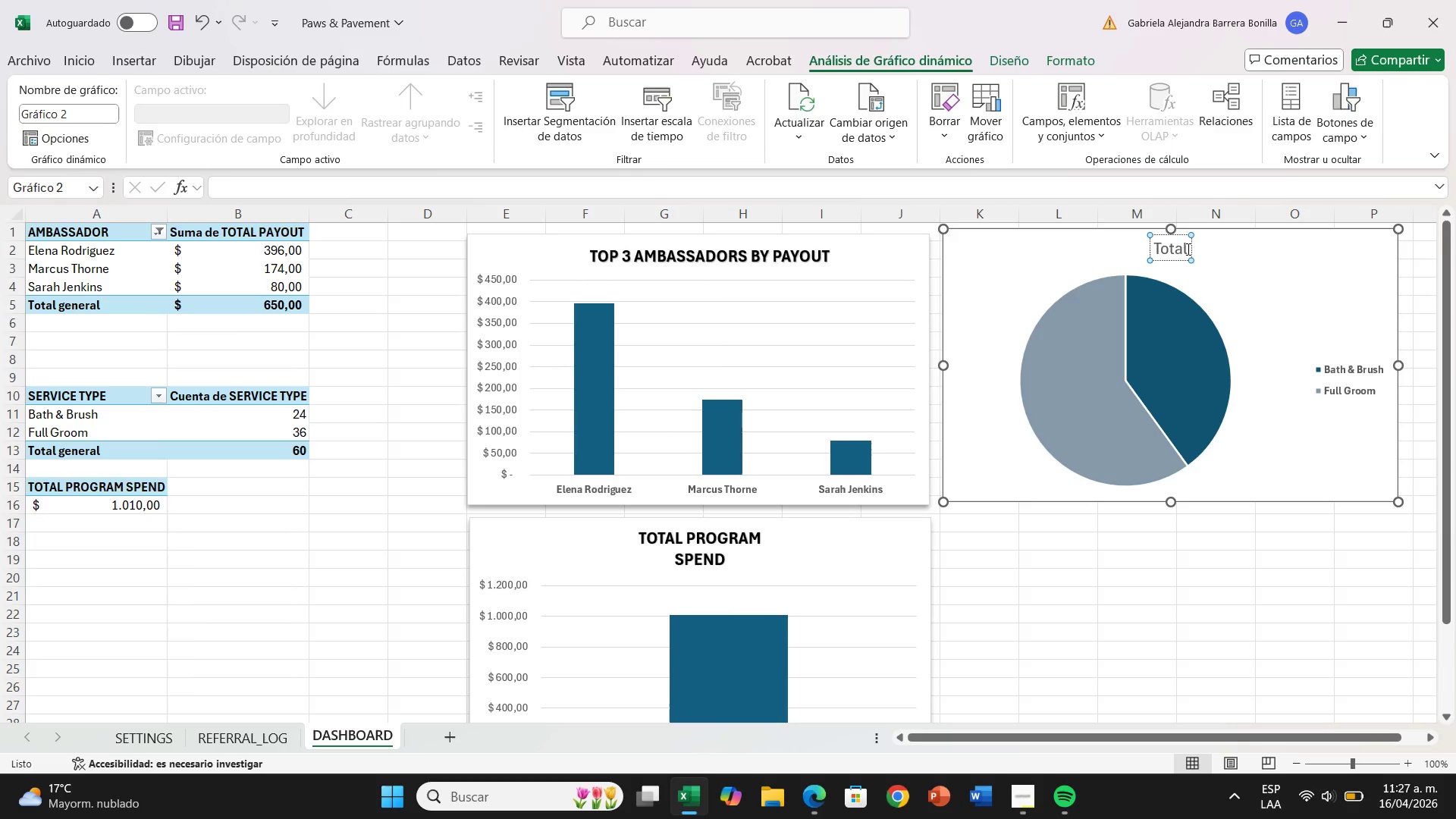 
left_click([1187, 249])
 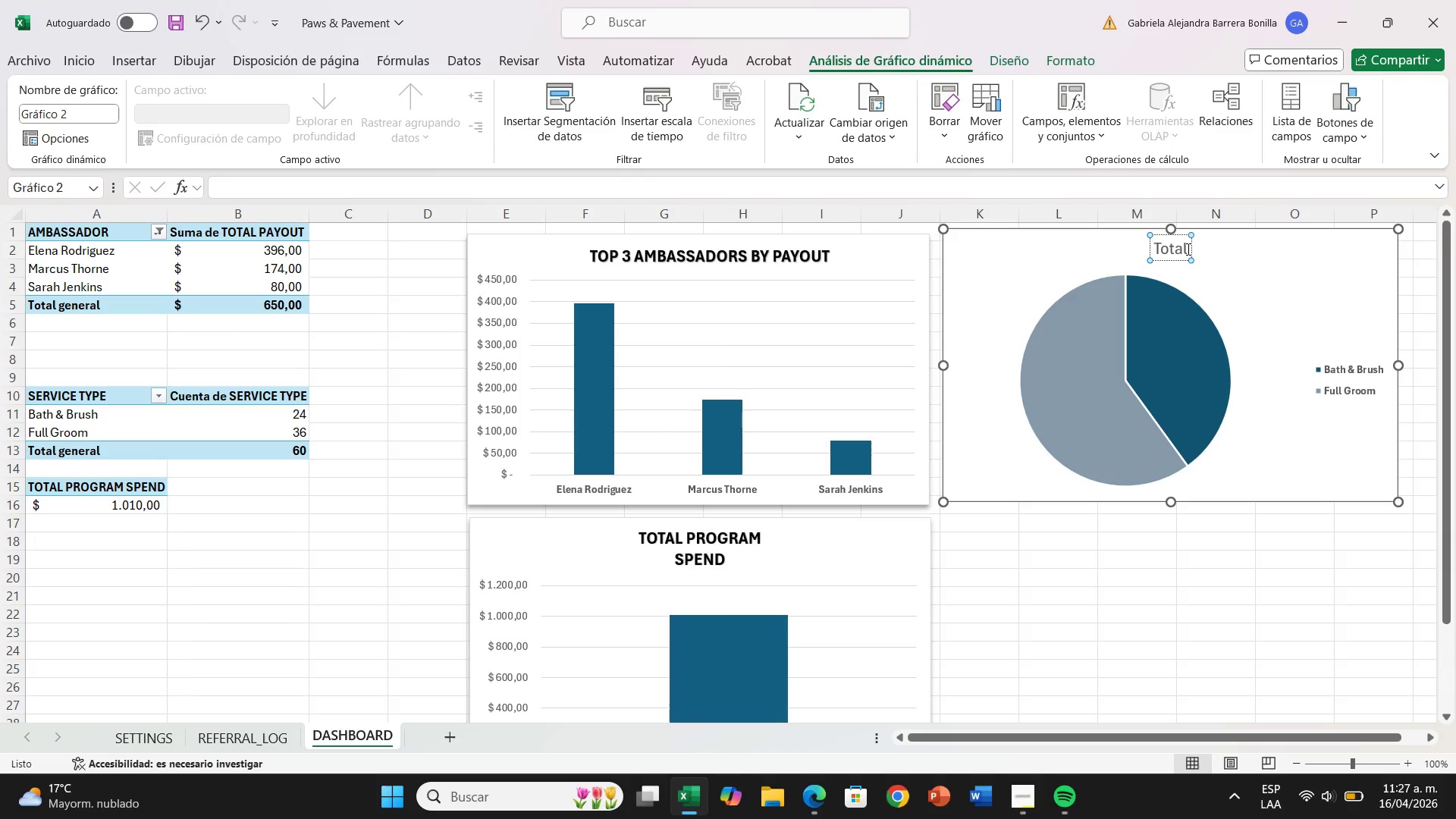 
hold_key(key=Backspace, duration=0.66)
 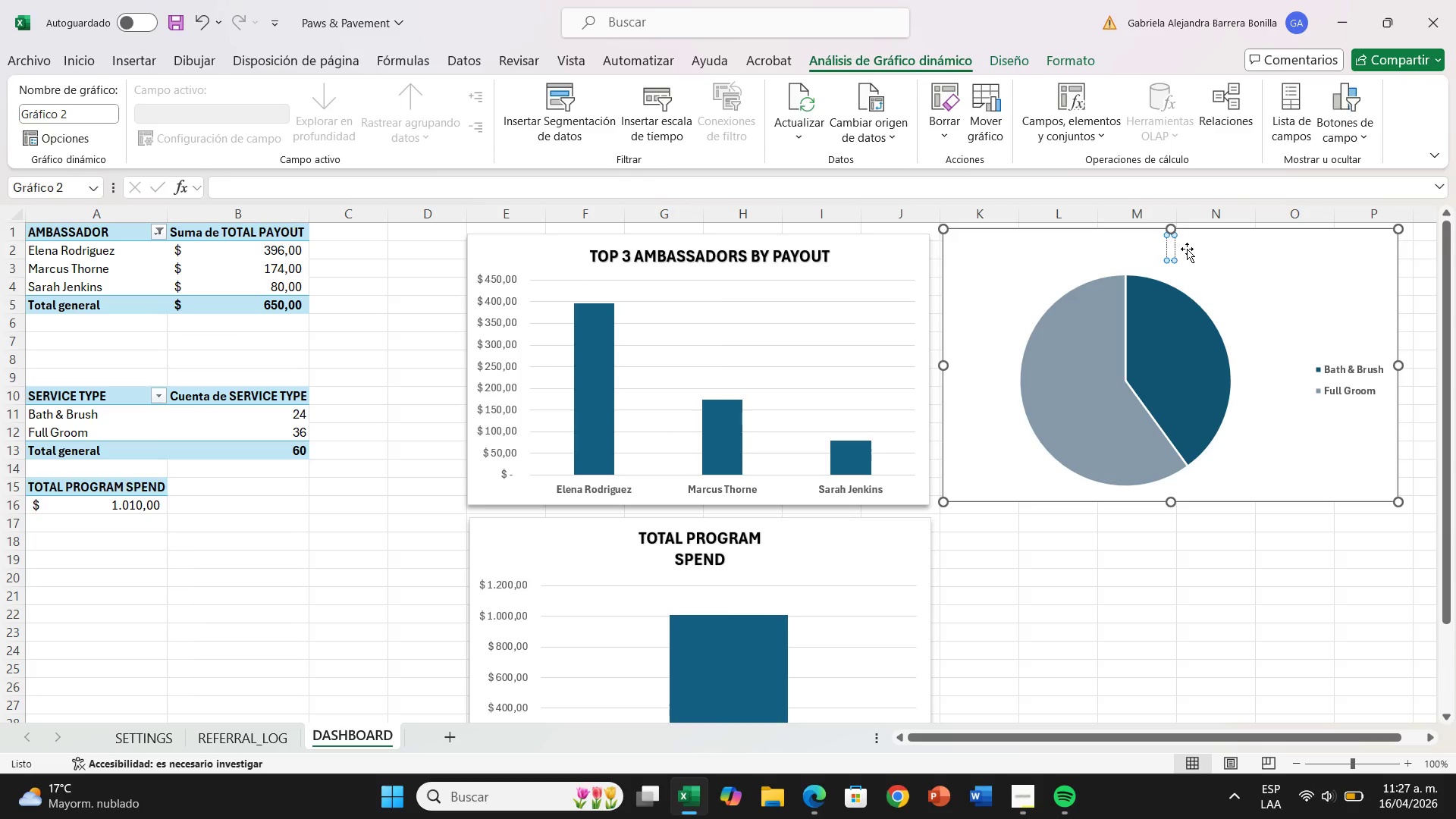 
key(Backspace)
type(SERVICE PREFER )
 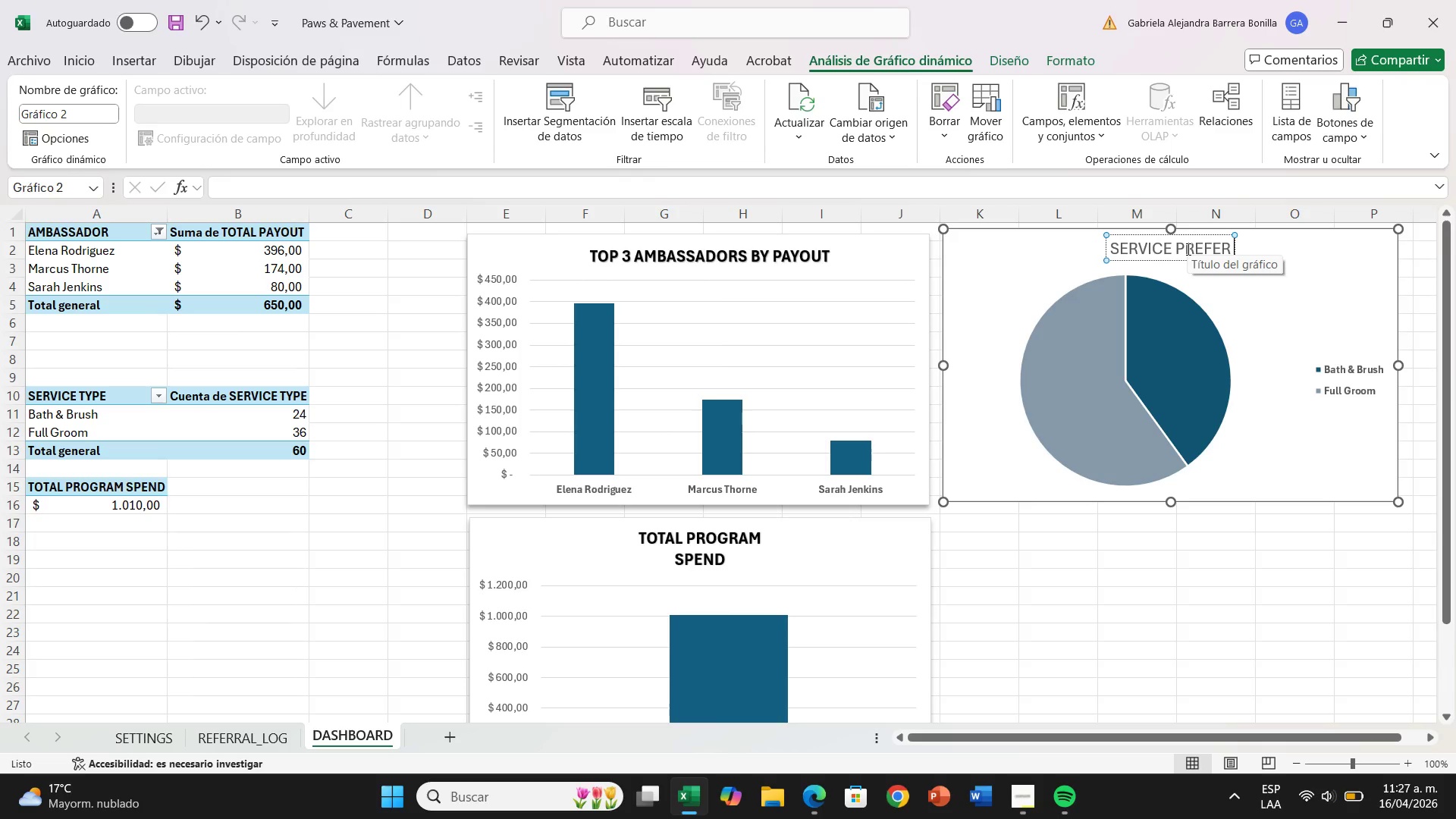 
wait(5.17)
 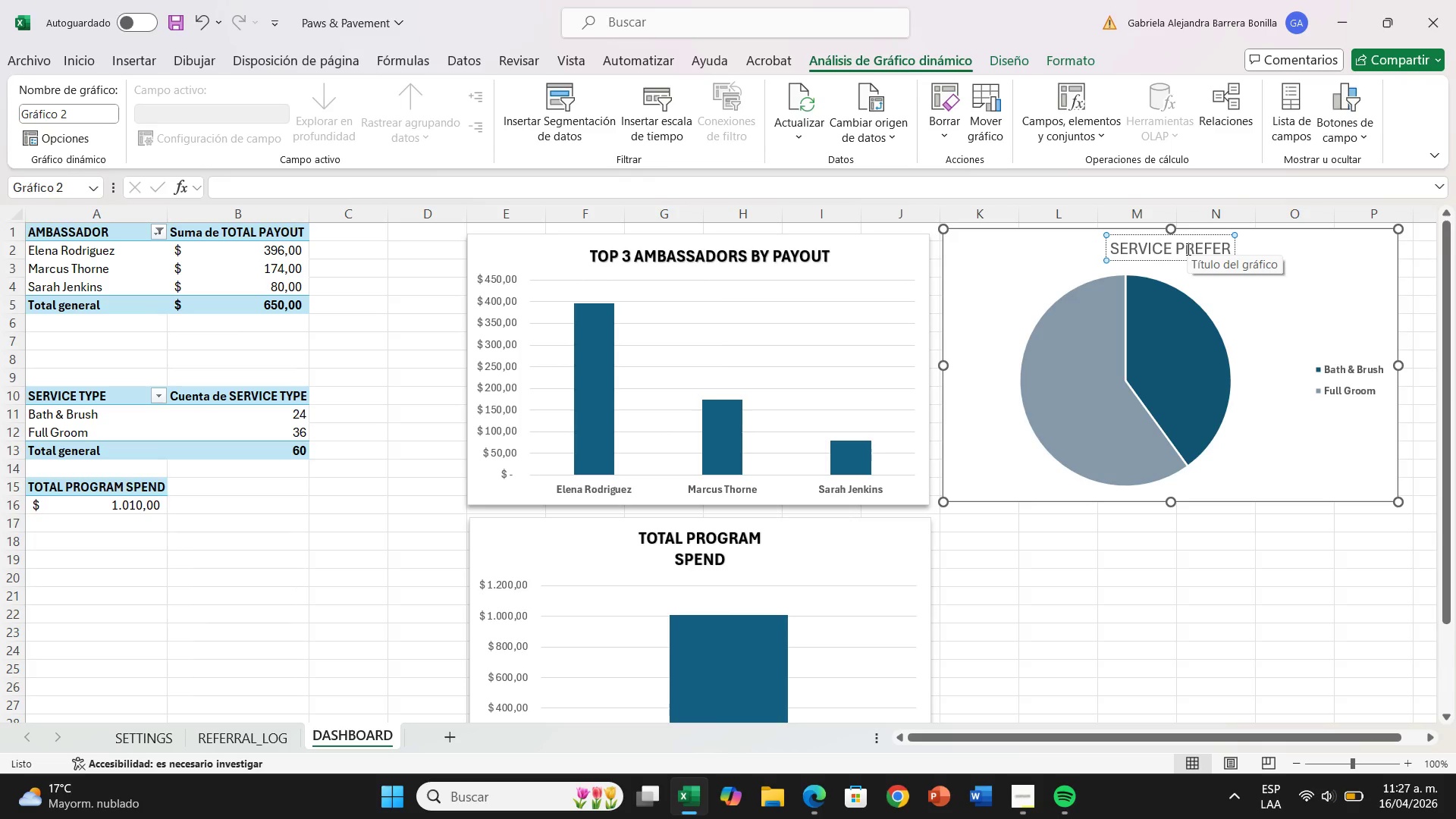 
key(Backspace)
type(ENCE DISTRIBUTION)
 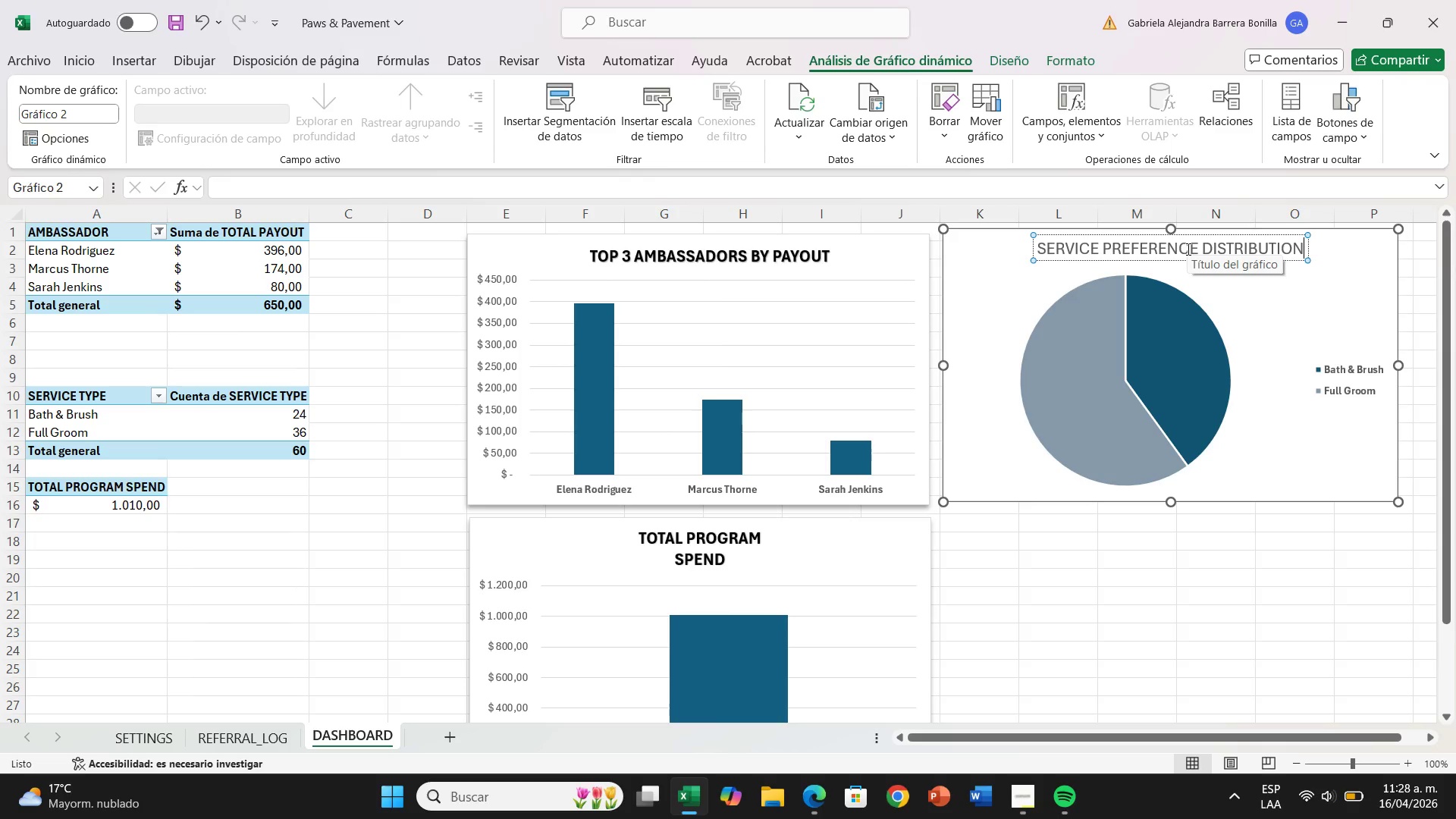 
key(Enter)
 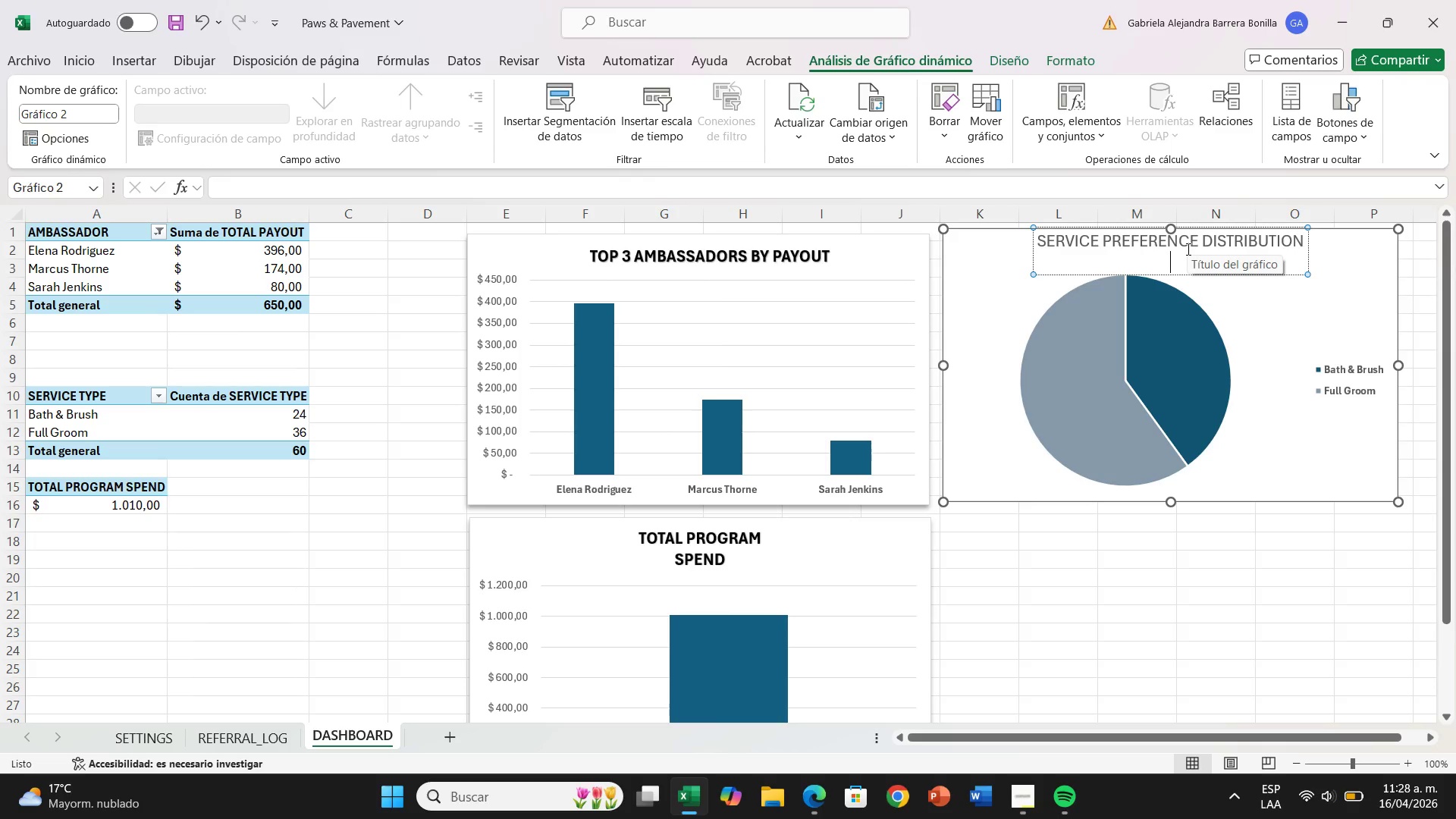 
key(Backspace)
 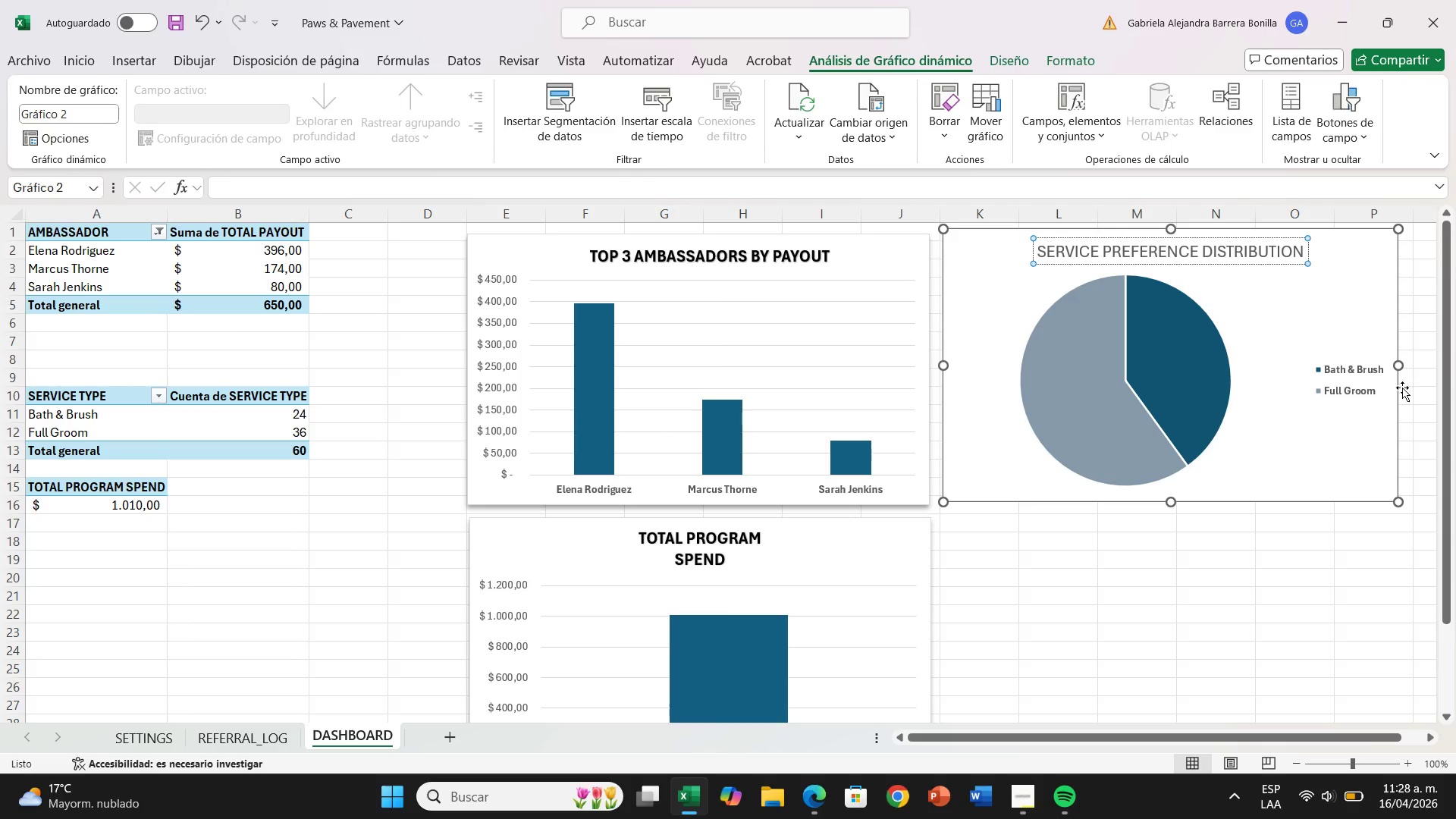 
left_click([1336, 290])
 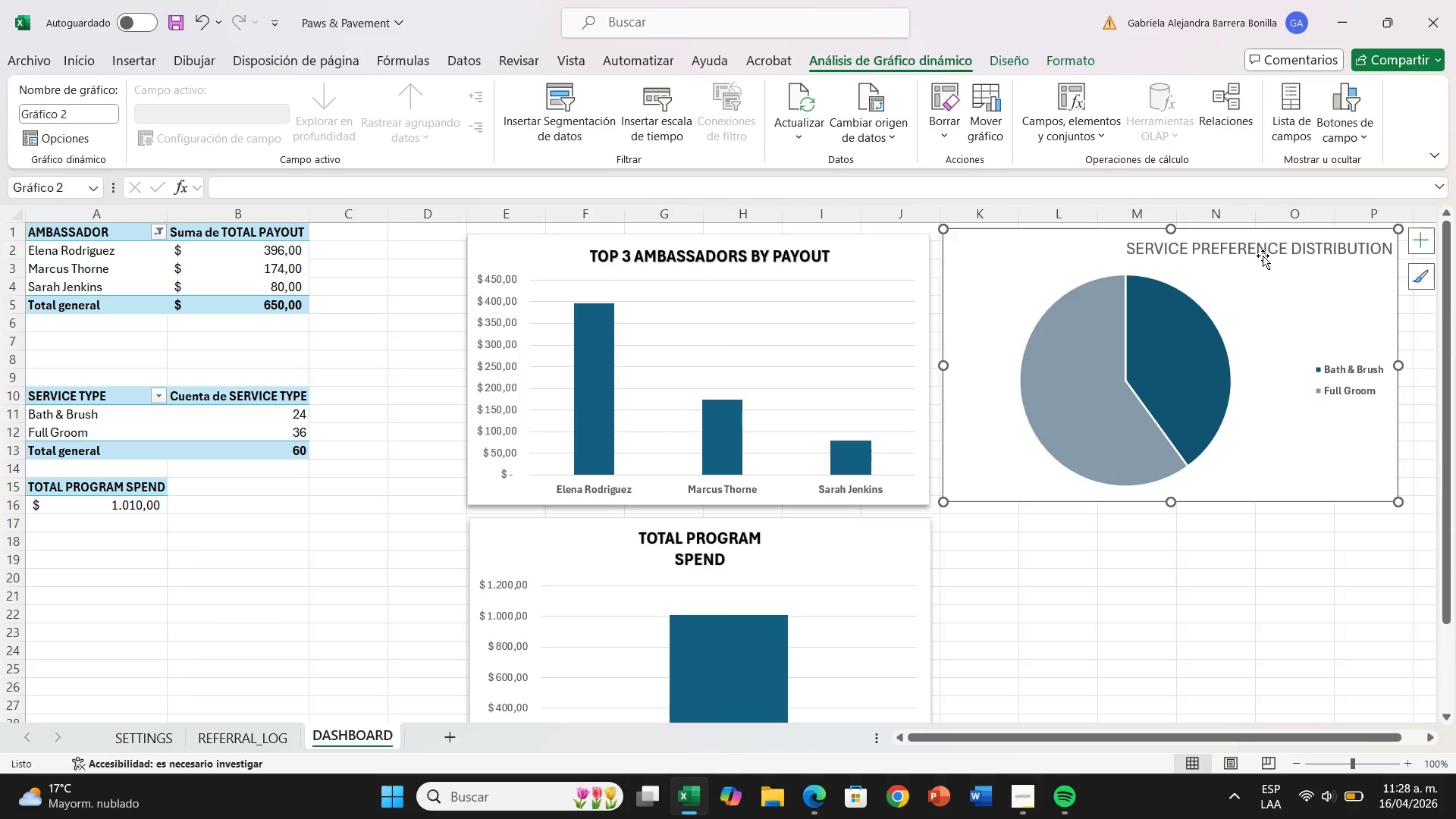 
left_click([1263, 256])
 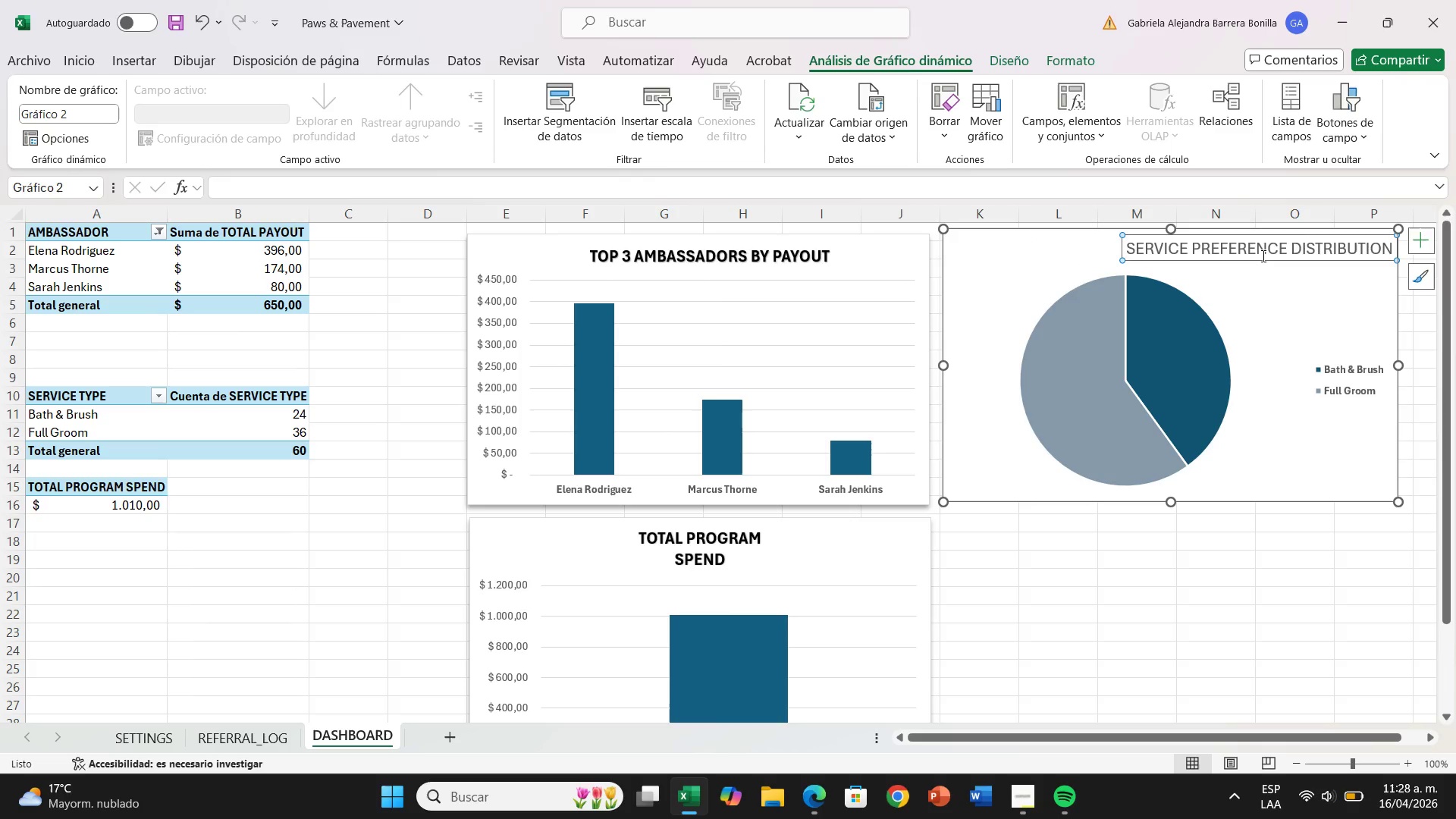 
left_click([1262, 256])
 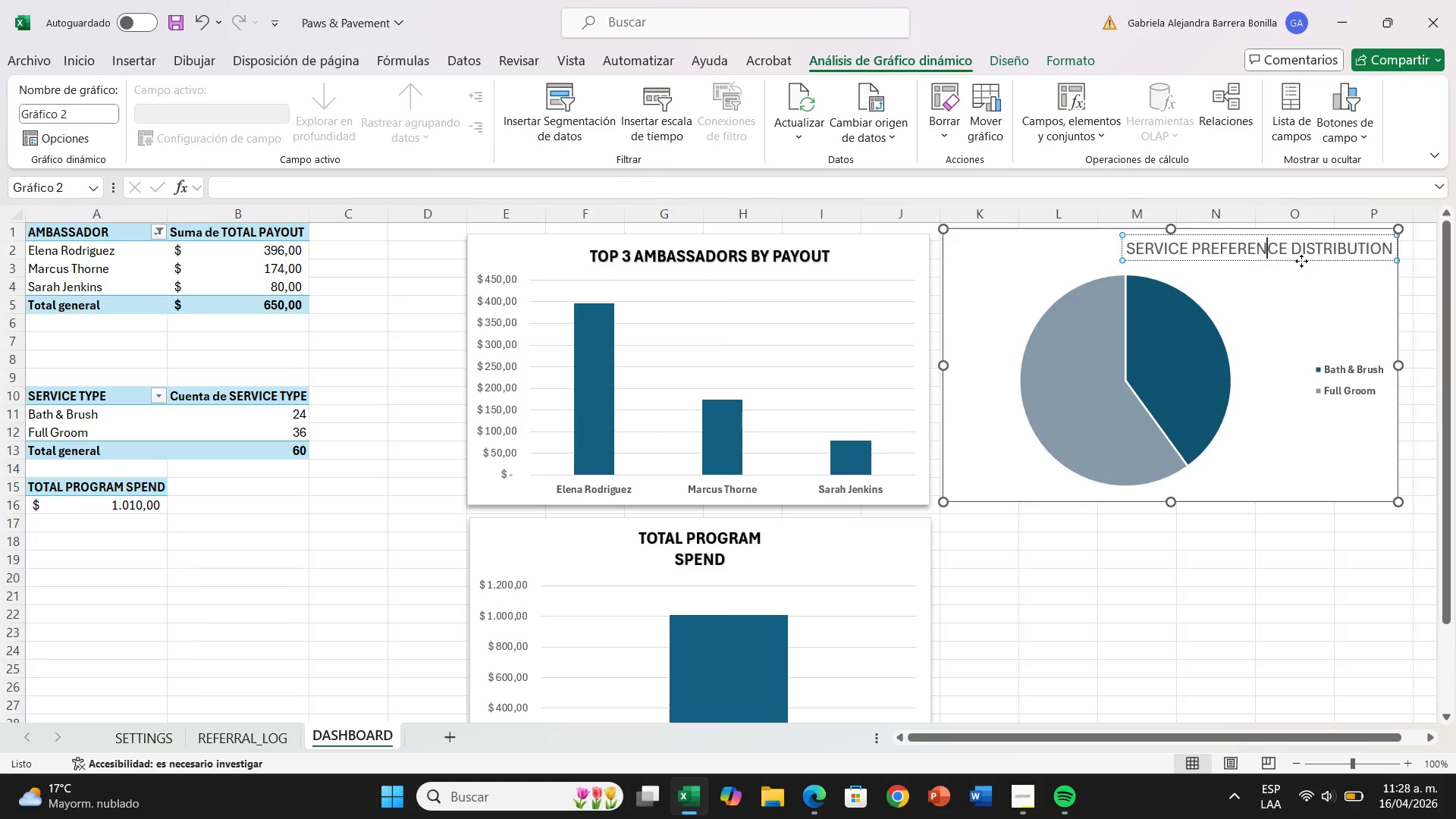 
left_click_drag(start_coordinate=[1301, 261], to_coordinate=[1197, 269])
 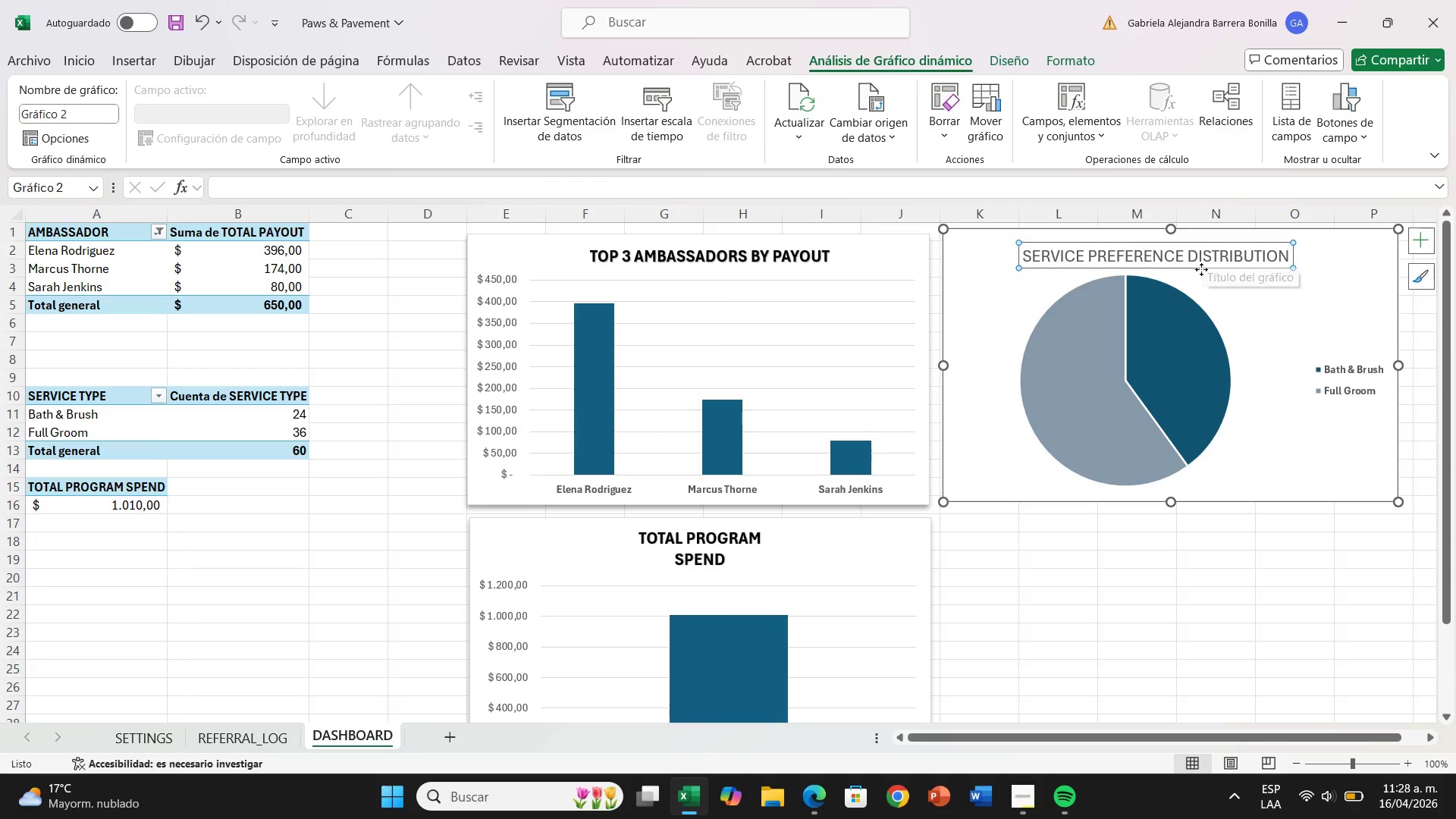 
left_click_drag(start_coordinate=[1201, 269], to_coordinate=[1169, 270])
 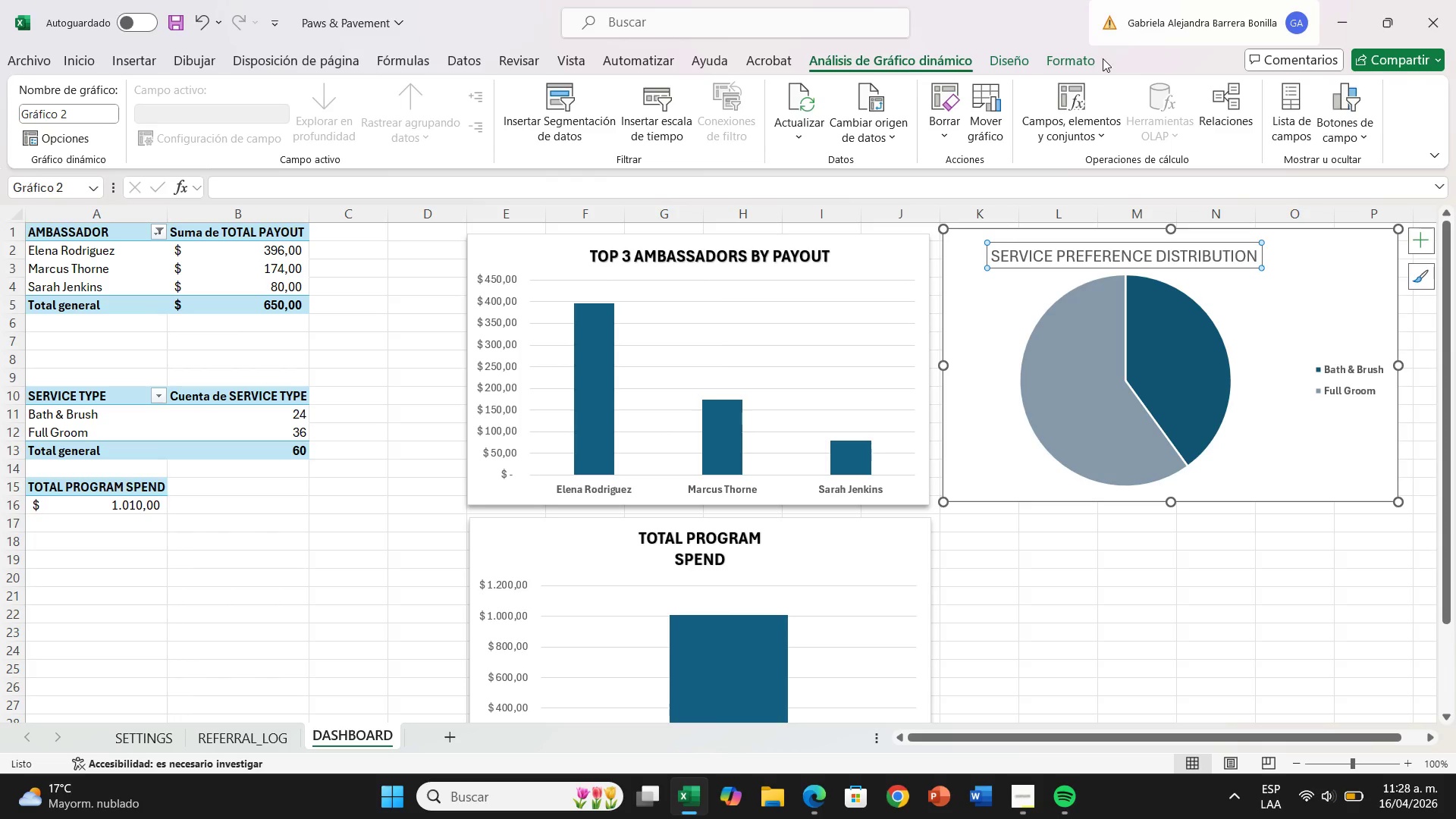 
left_click([1007, 59])
 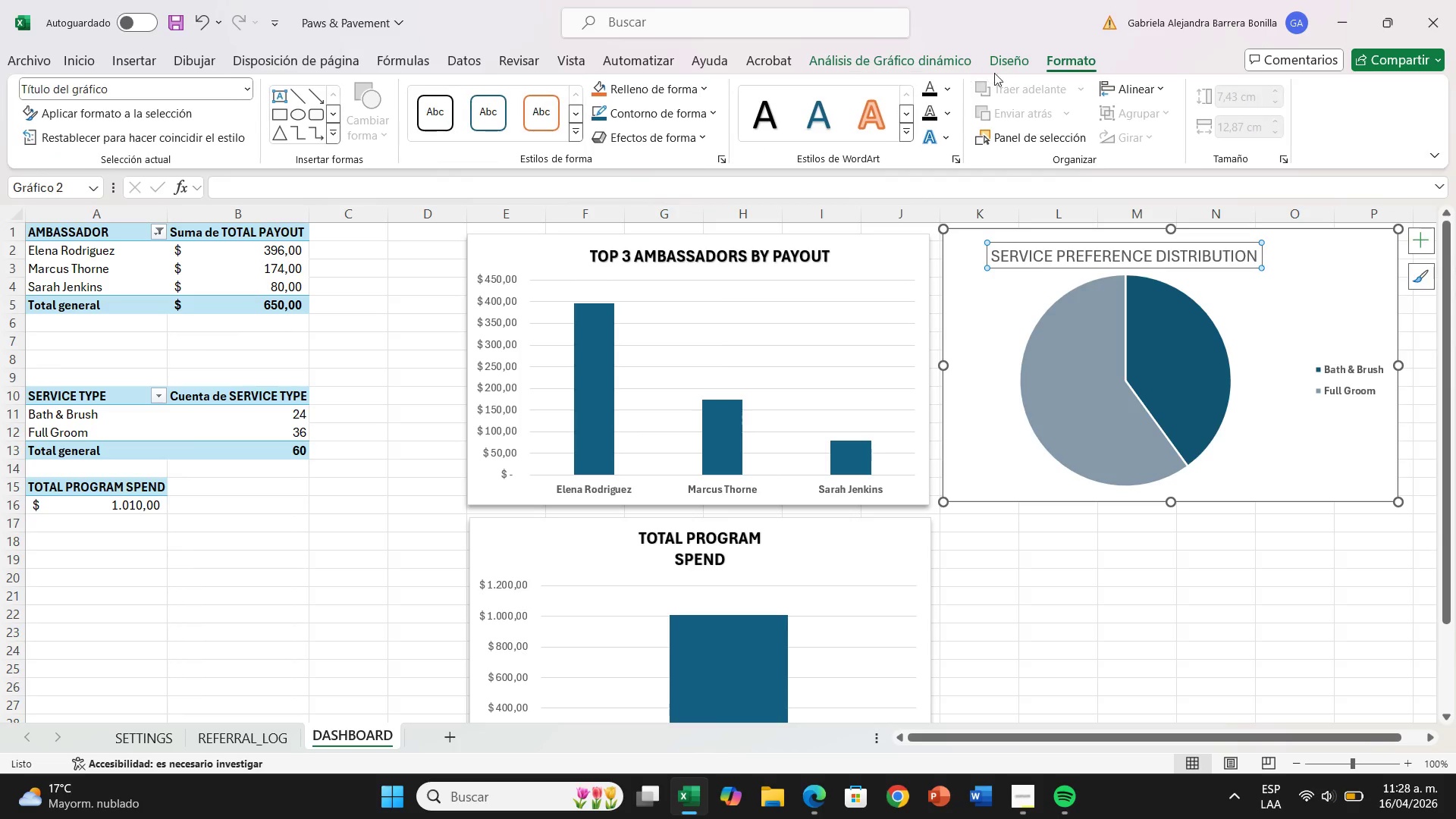 
left_click([764, 121])
 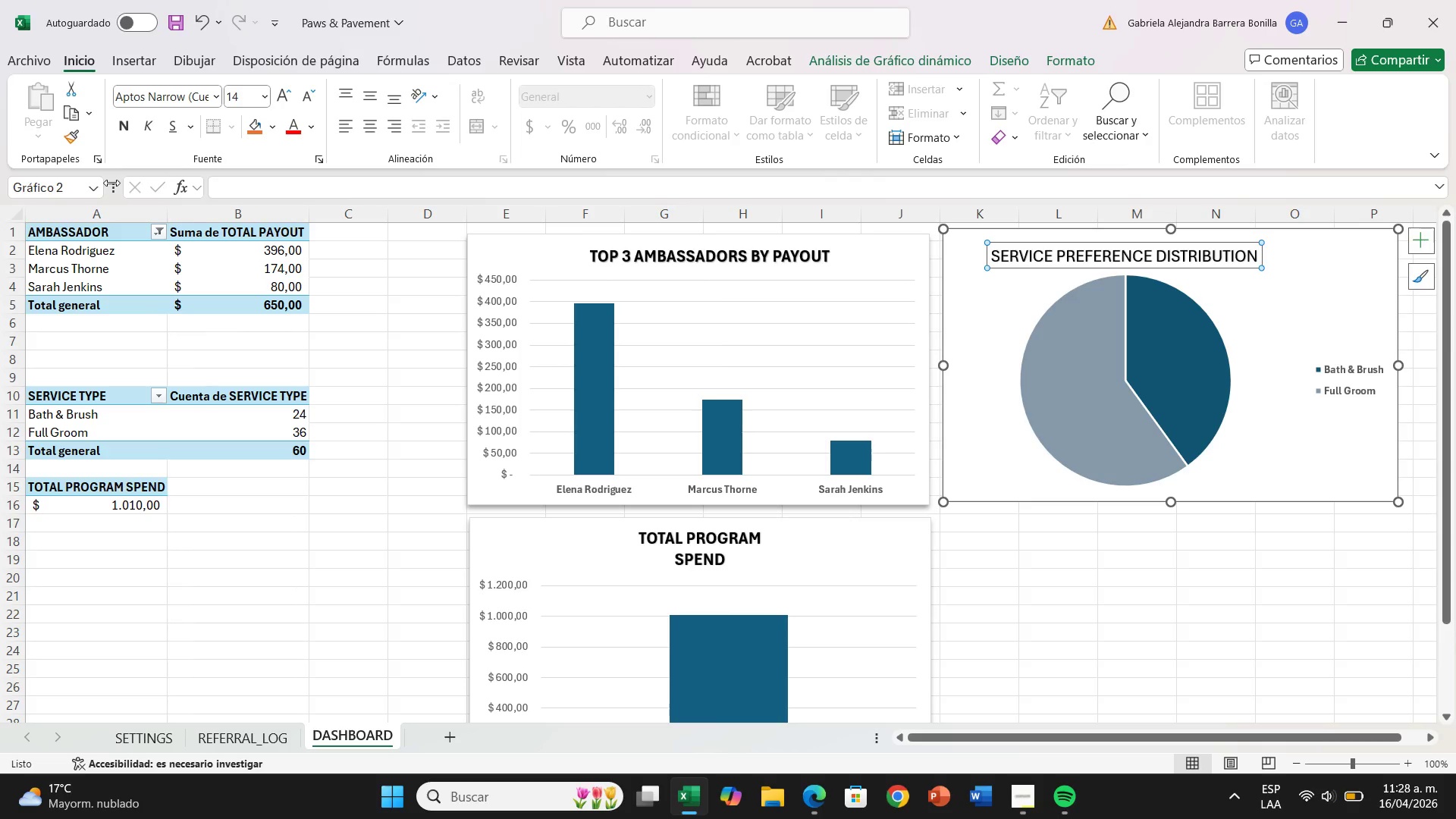 
left_click([119, 132])
 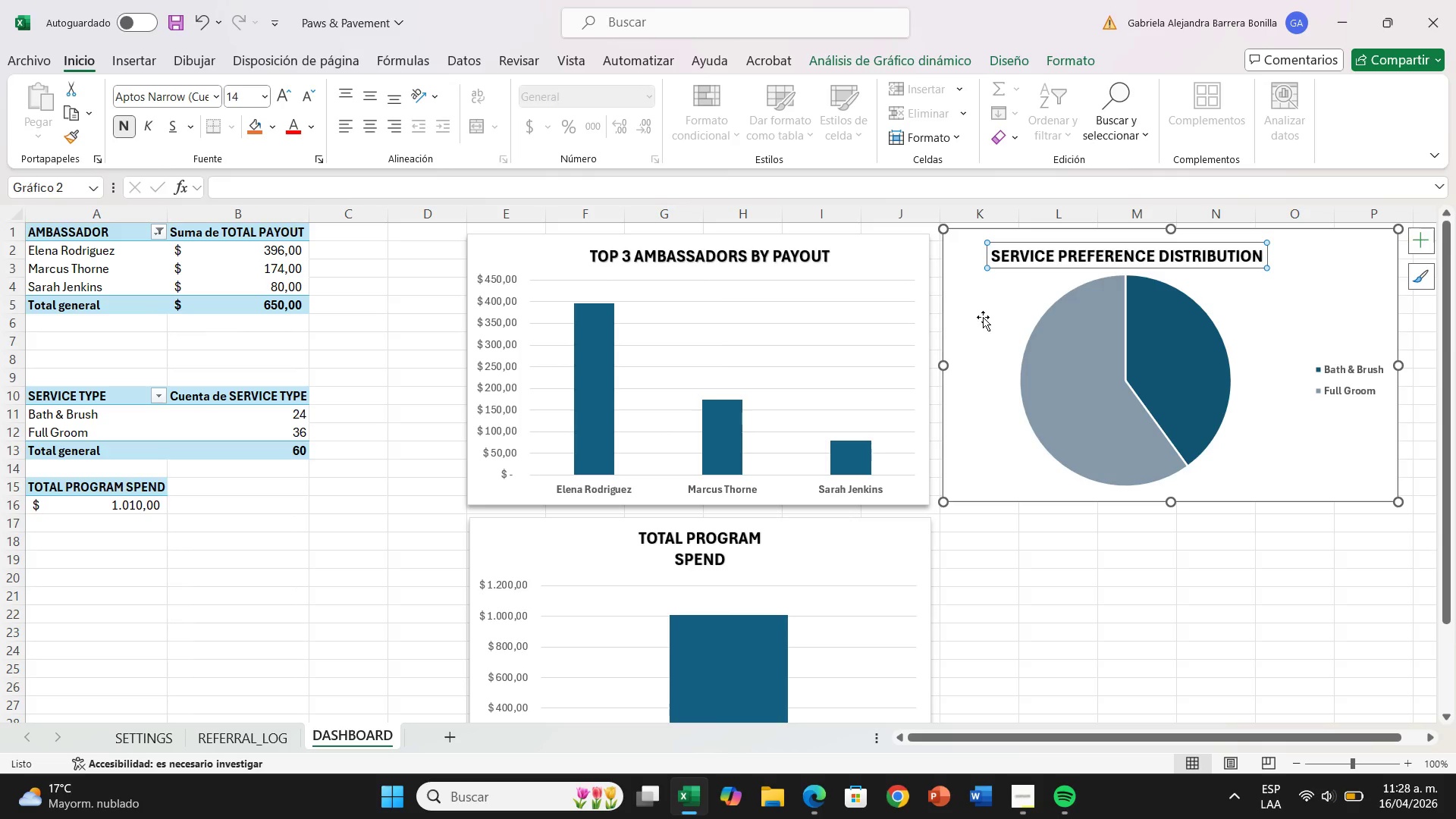 
left_click([967, 317])
 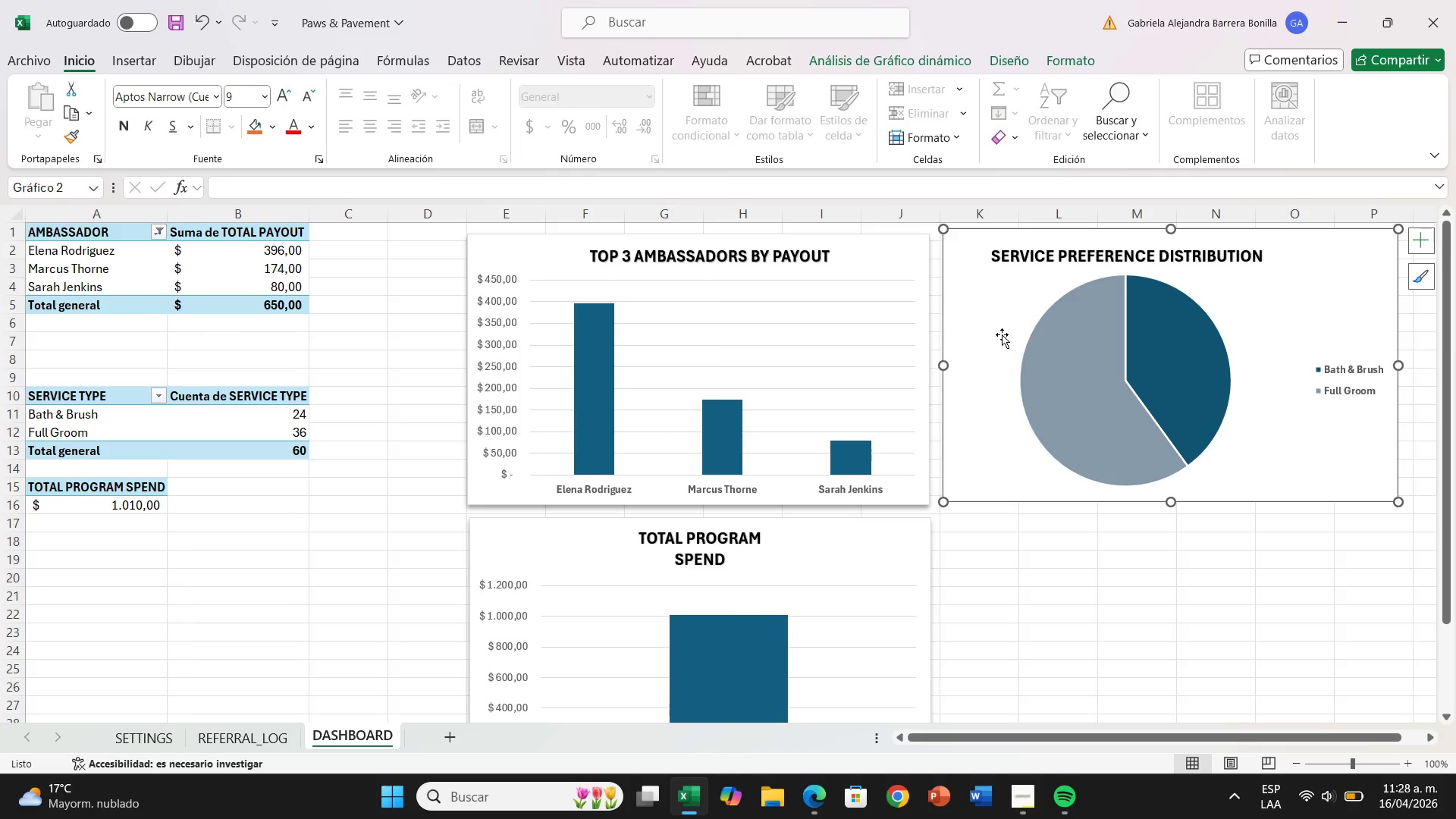 
left_click([1002, 334])
 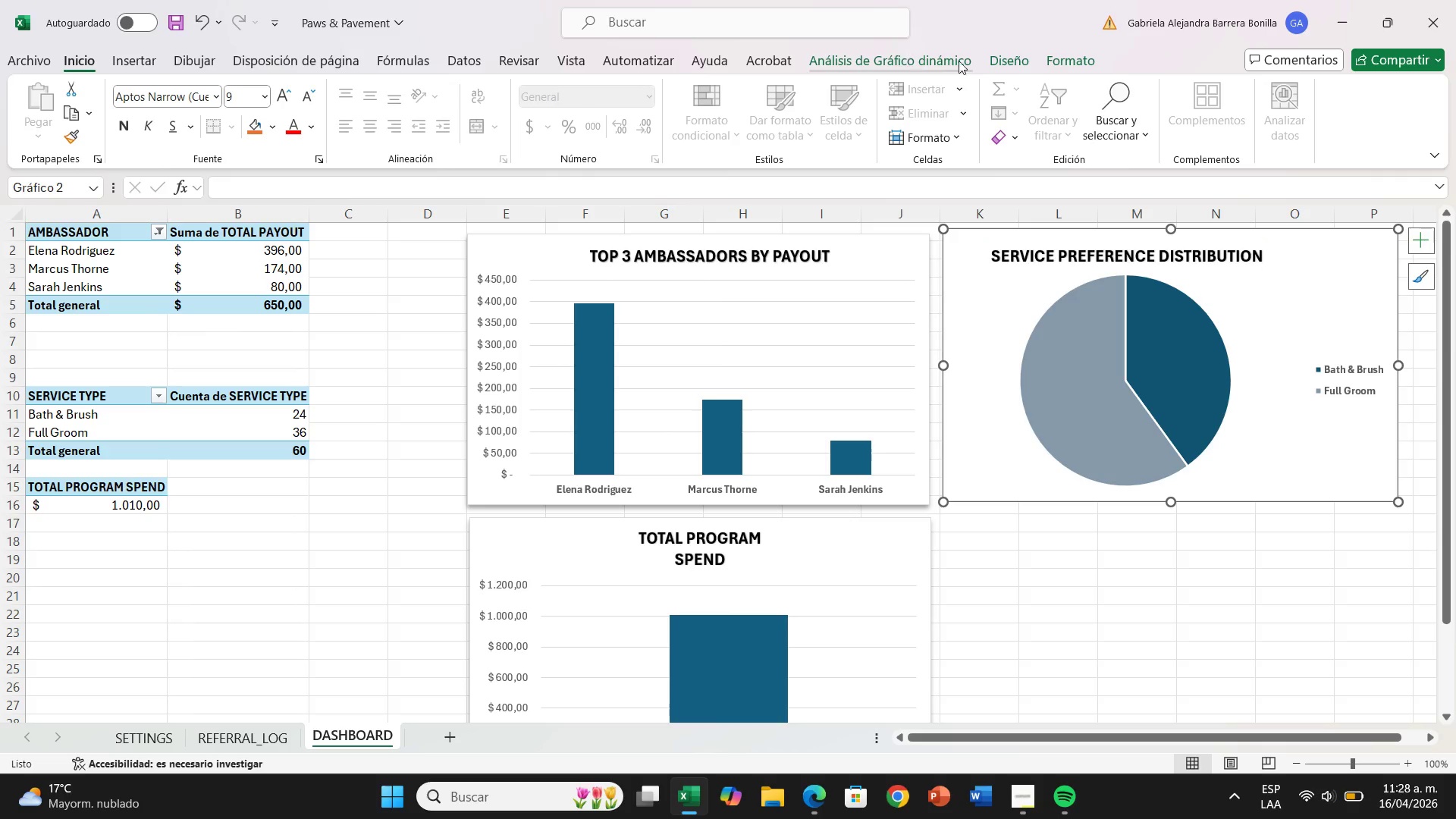 
left_click([909, 61])
 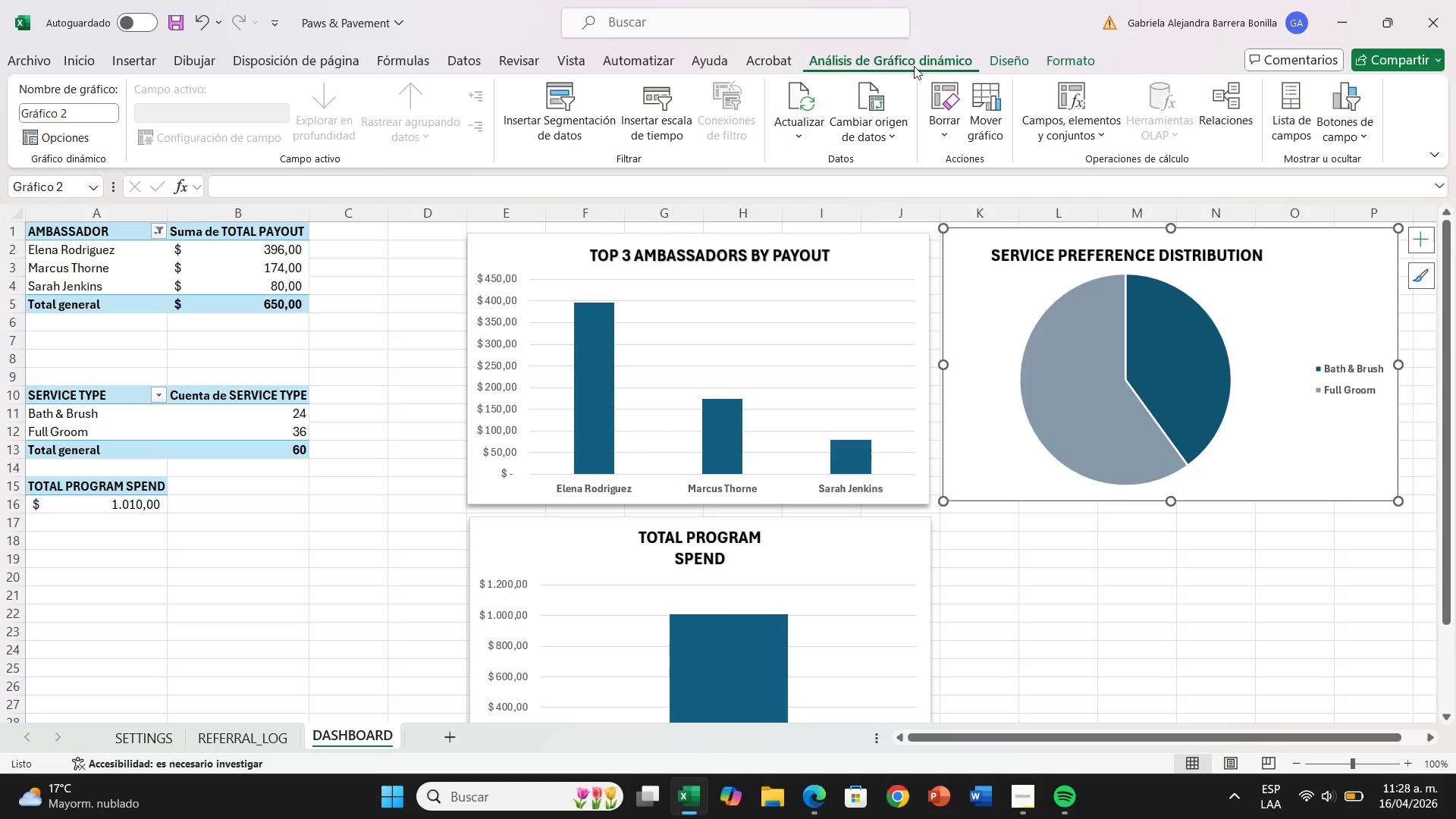 
left_click([1006, 68])
 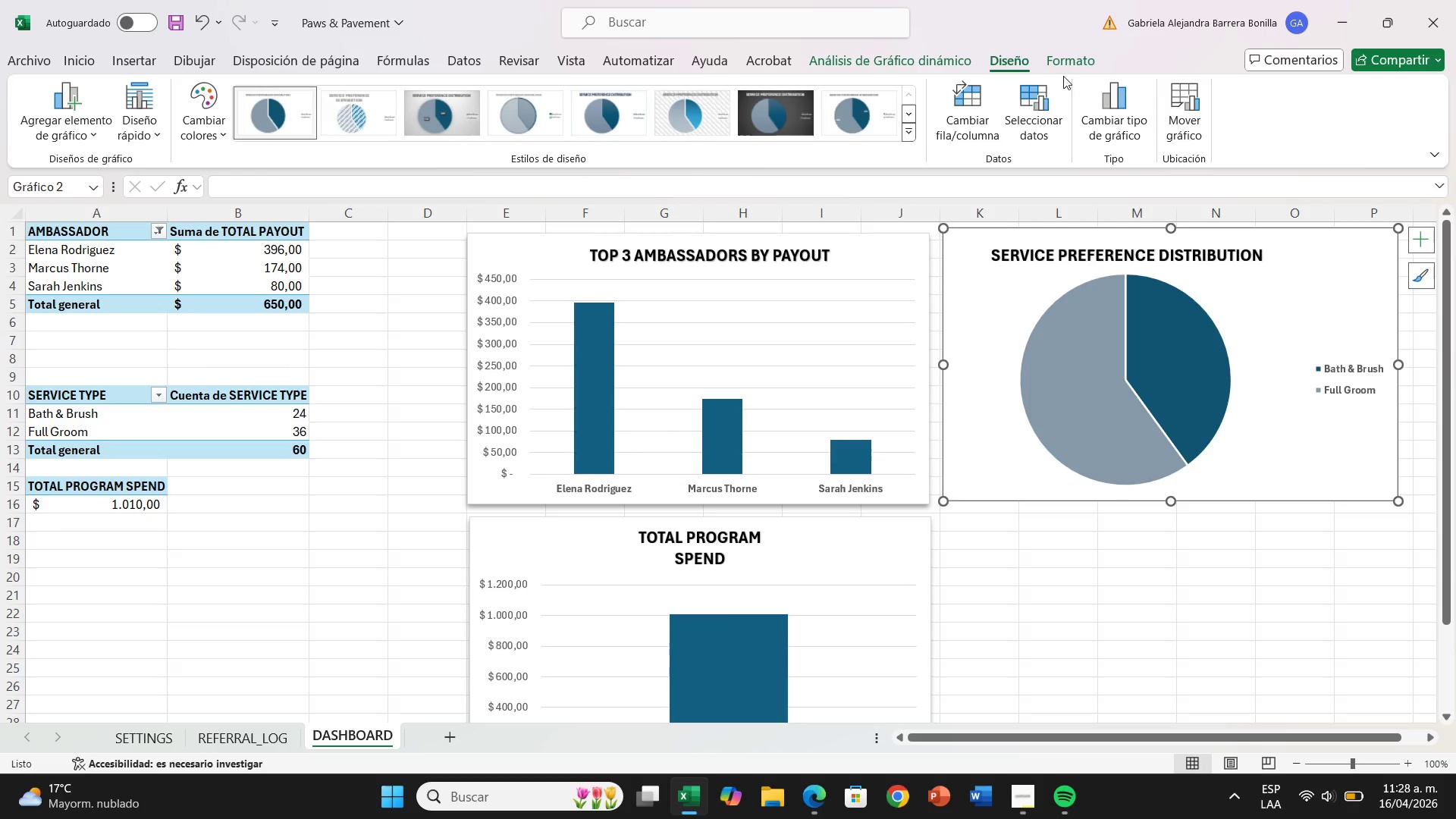 
left_click([1063, 61])
 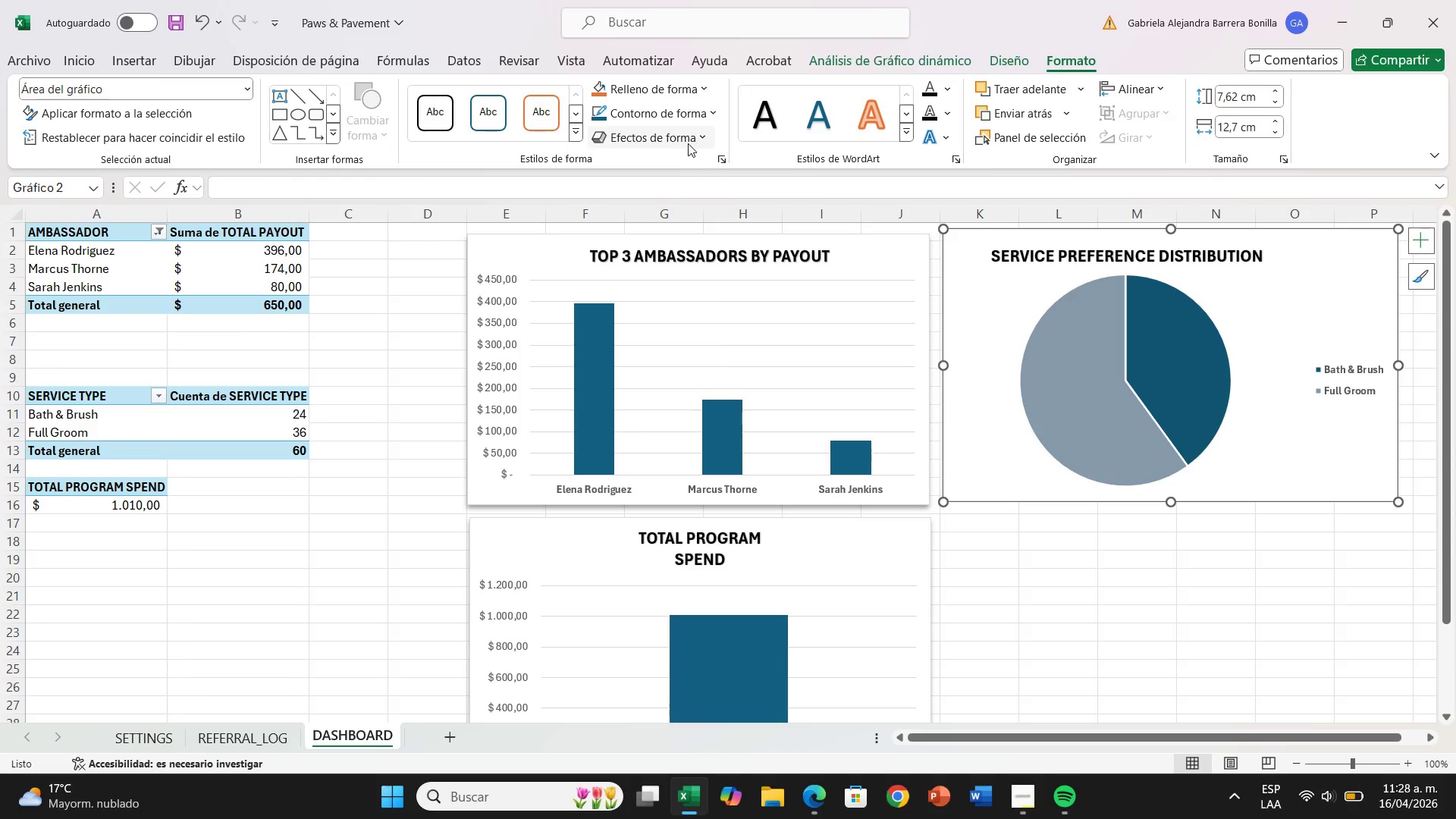 
left_click([679, 142])
 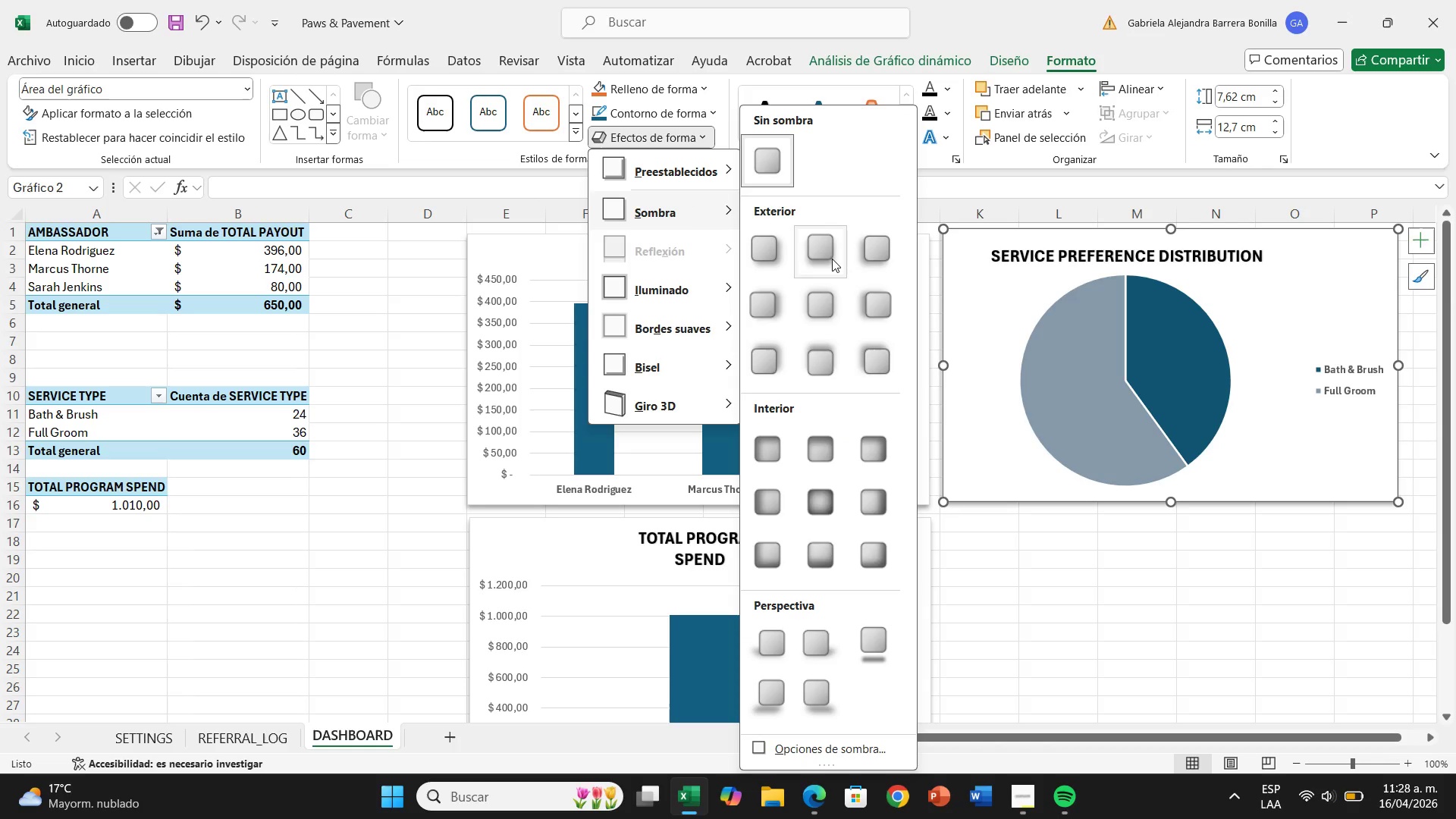 
double_click([1191, 628])
 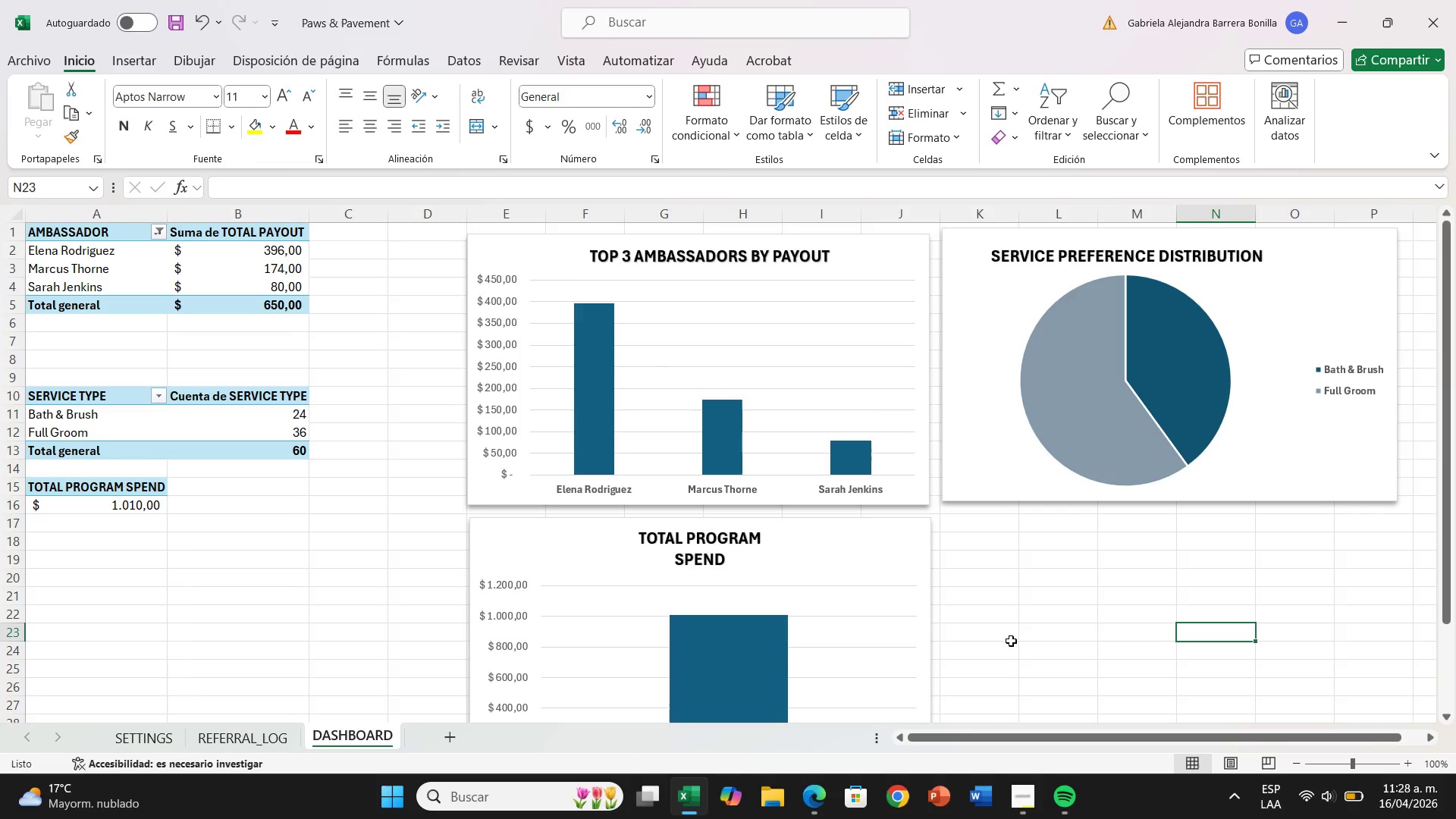 
wait(12.52)
 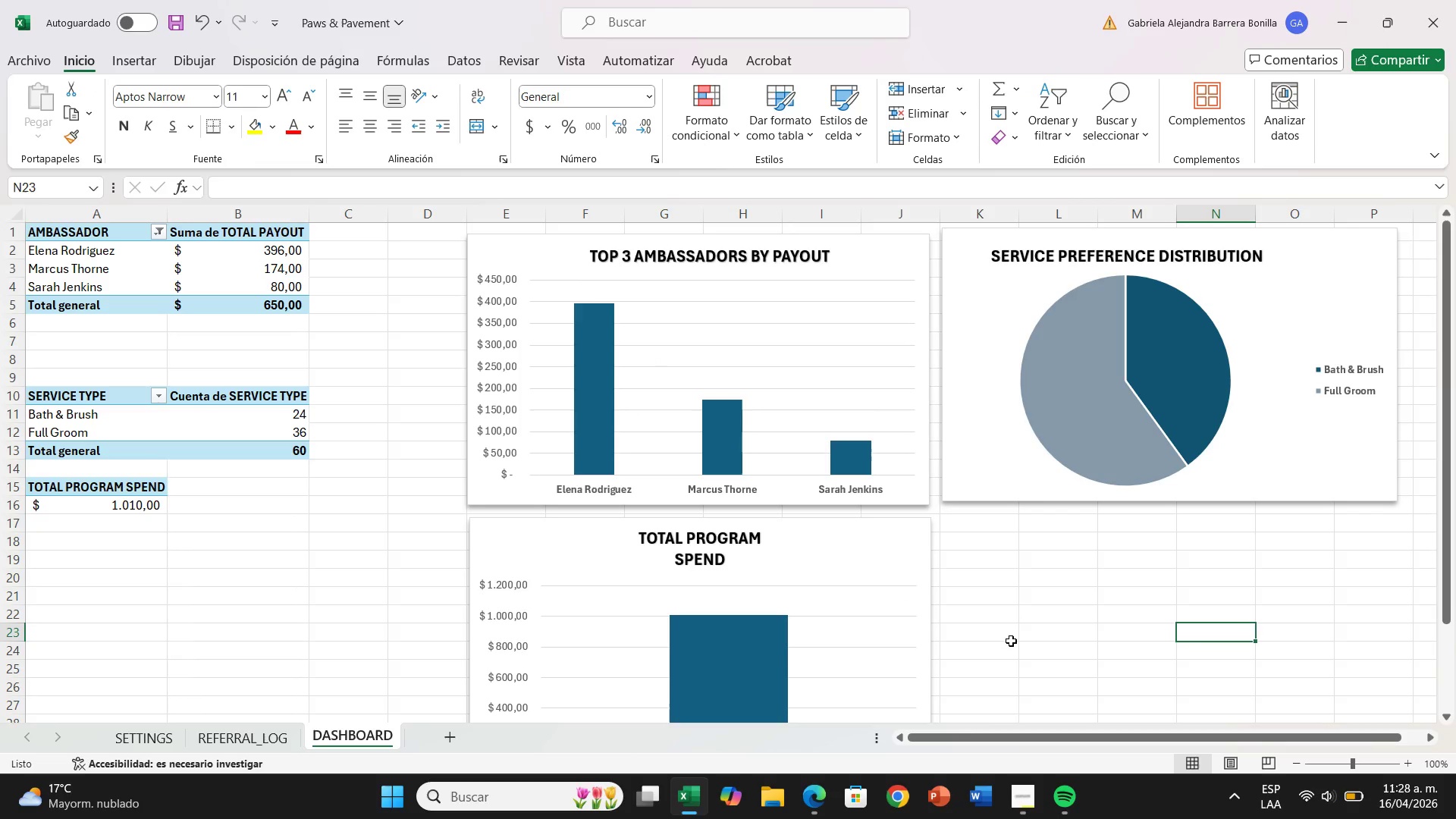 
scroll: coordinate [1039, 598], scroll_direction: down, amount: 1.0
 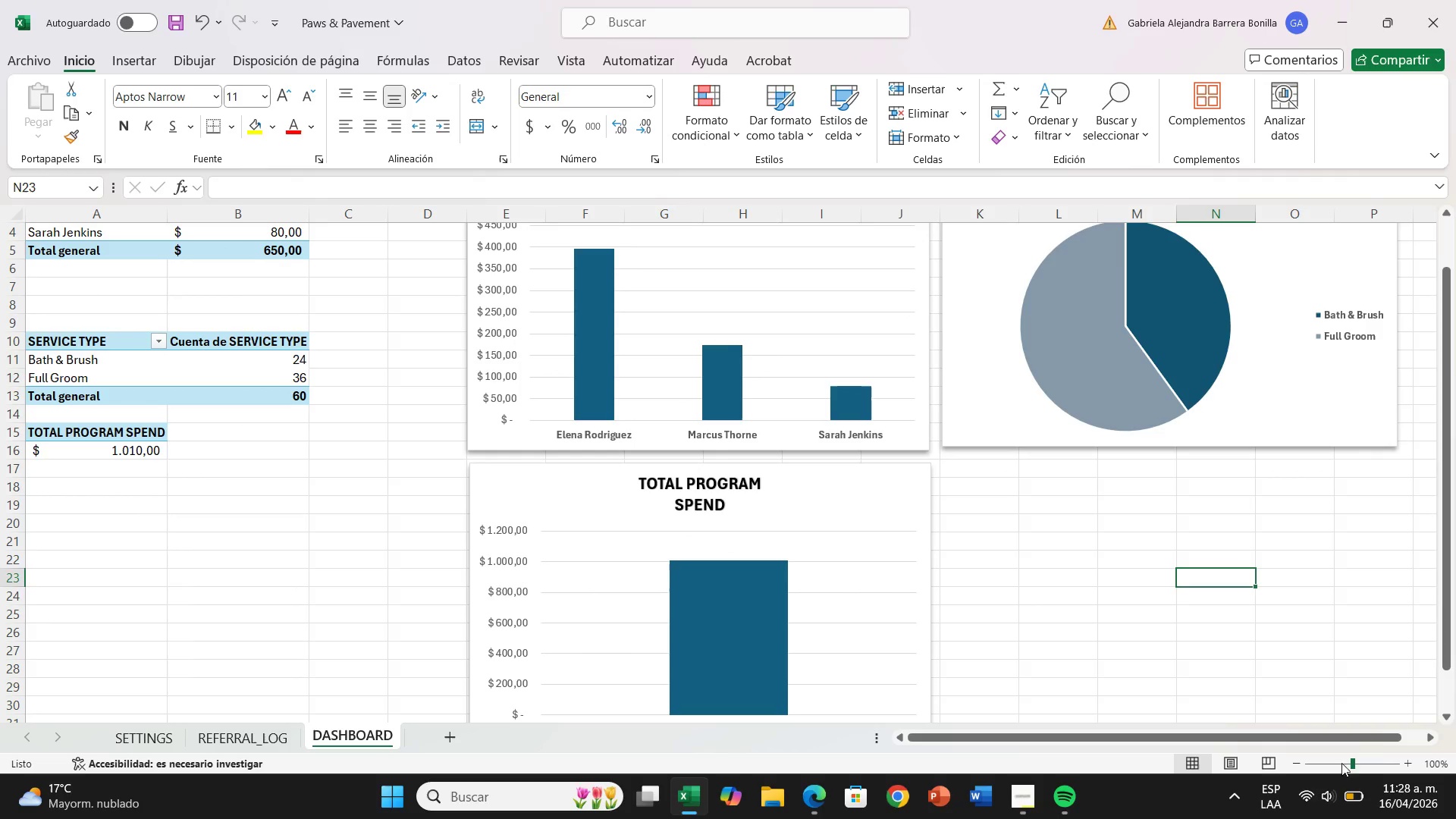 
left_click([1348, 762])
 